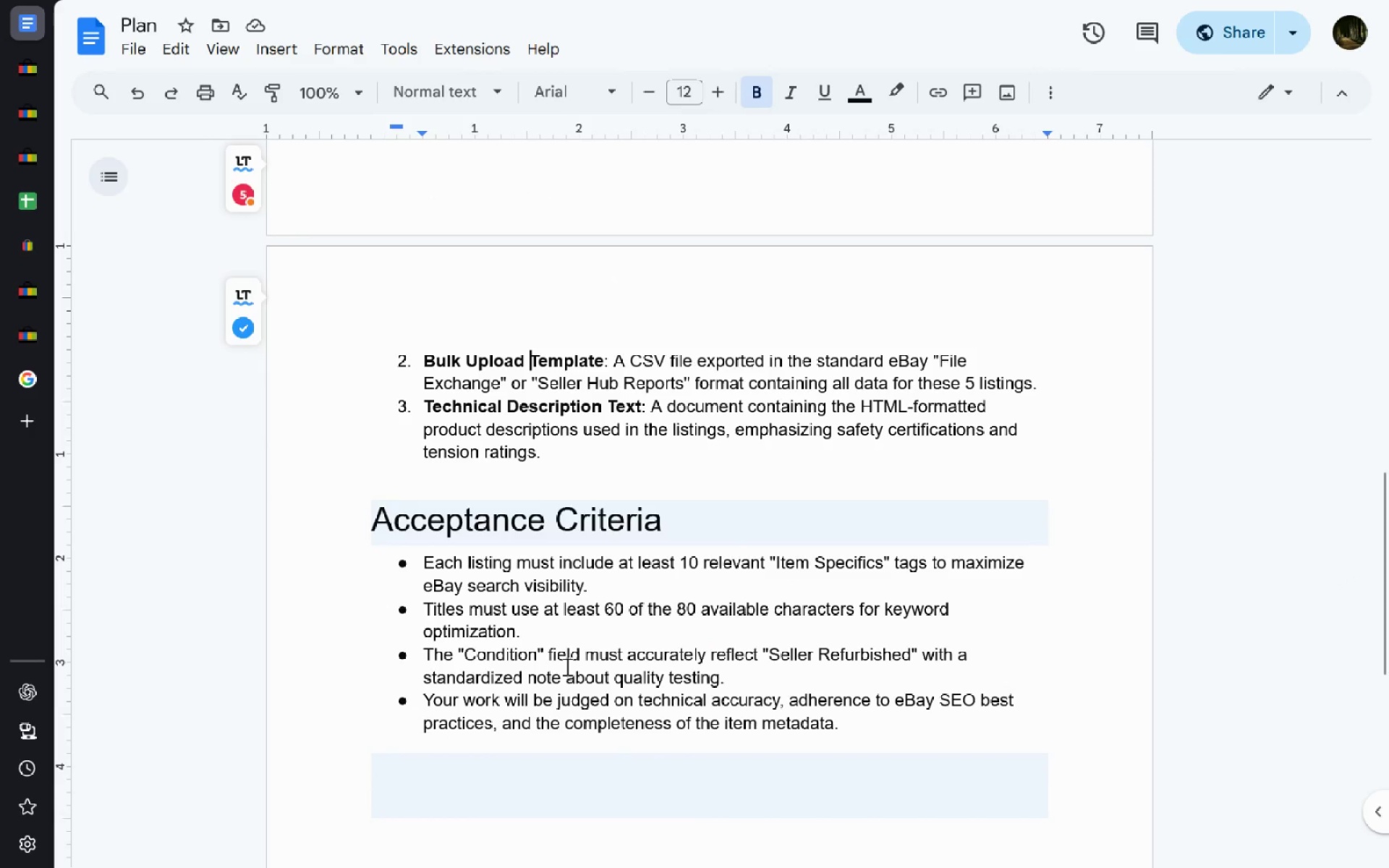 
left_click([27, 100])
 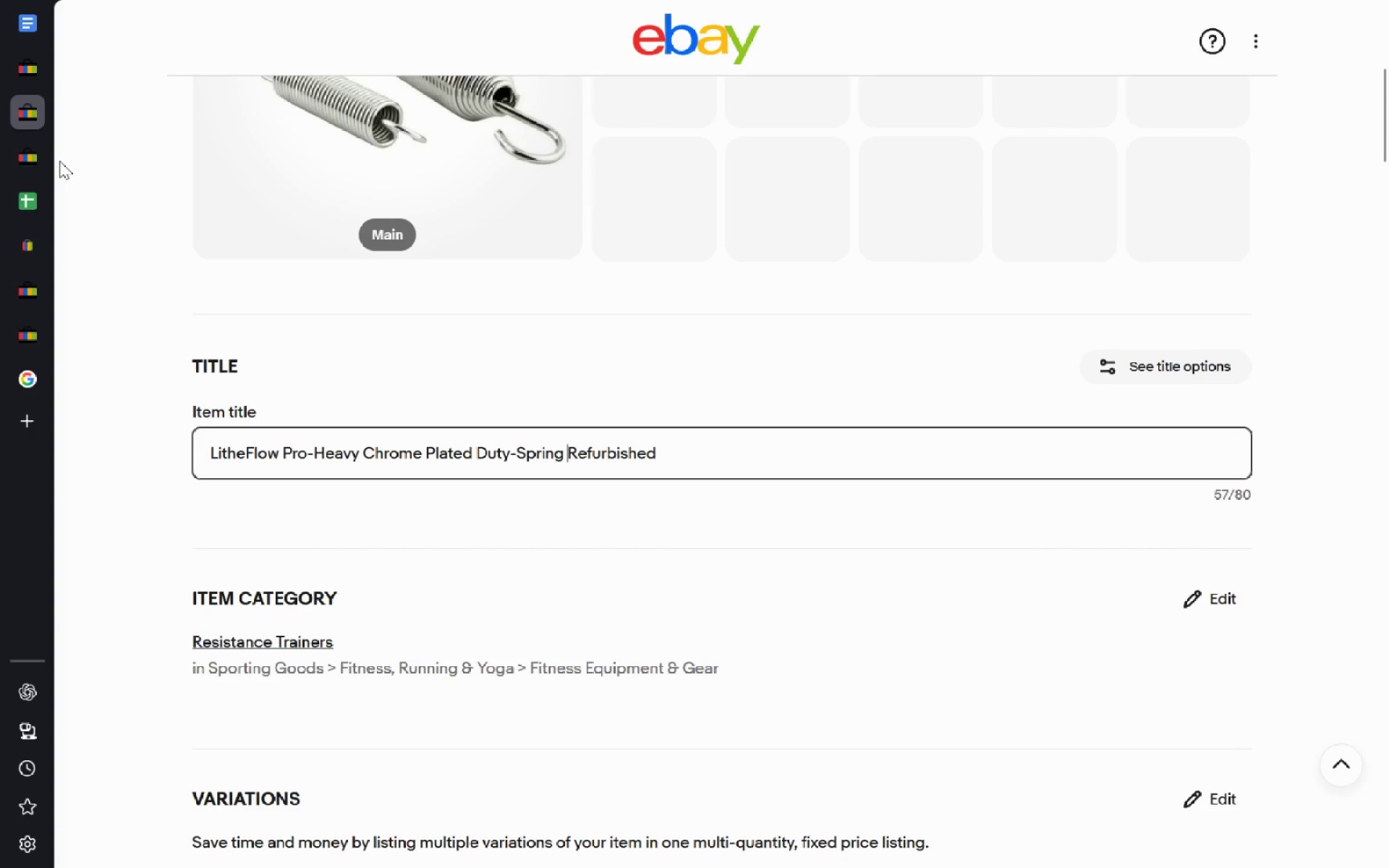 
key(Control+ControlLeft)
 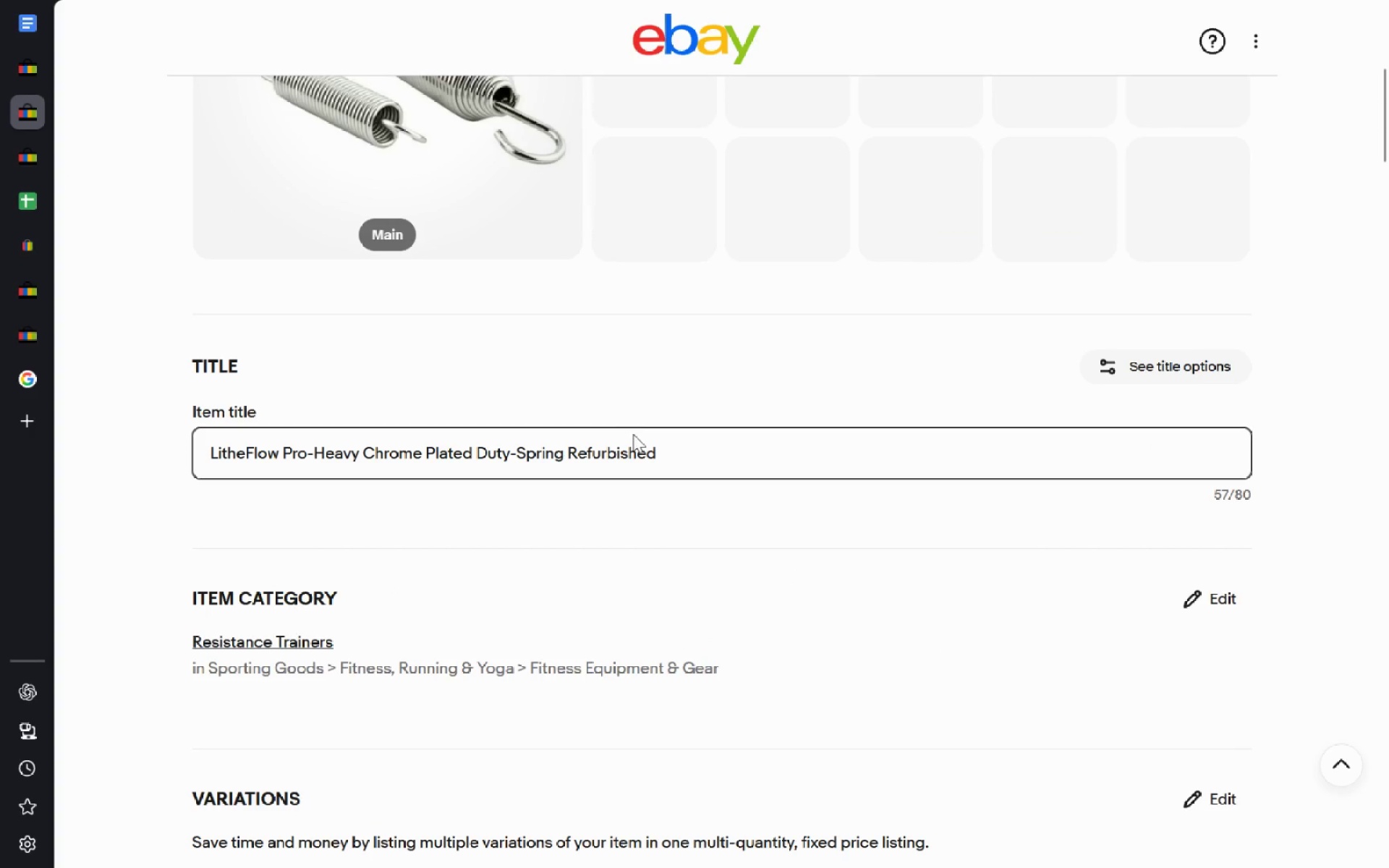 
left_click([640, 457])
 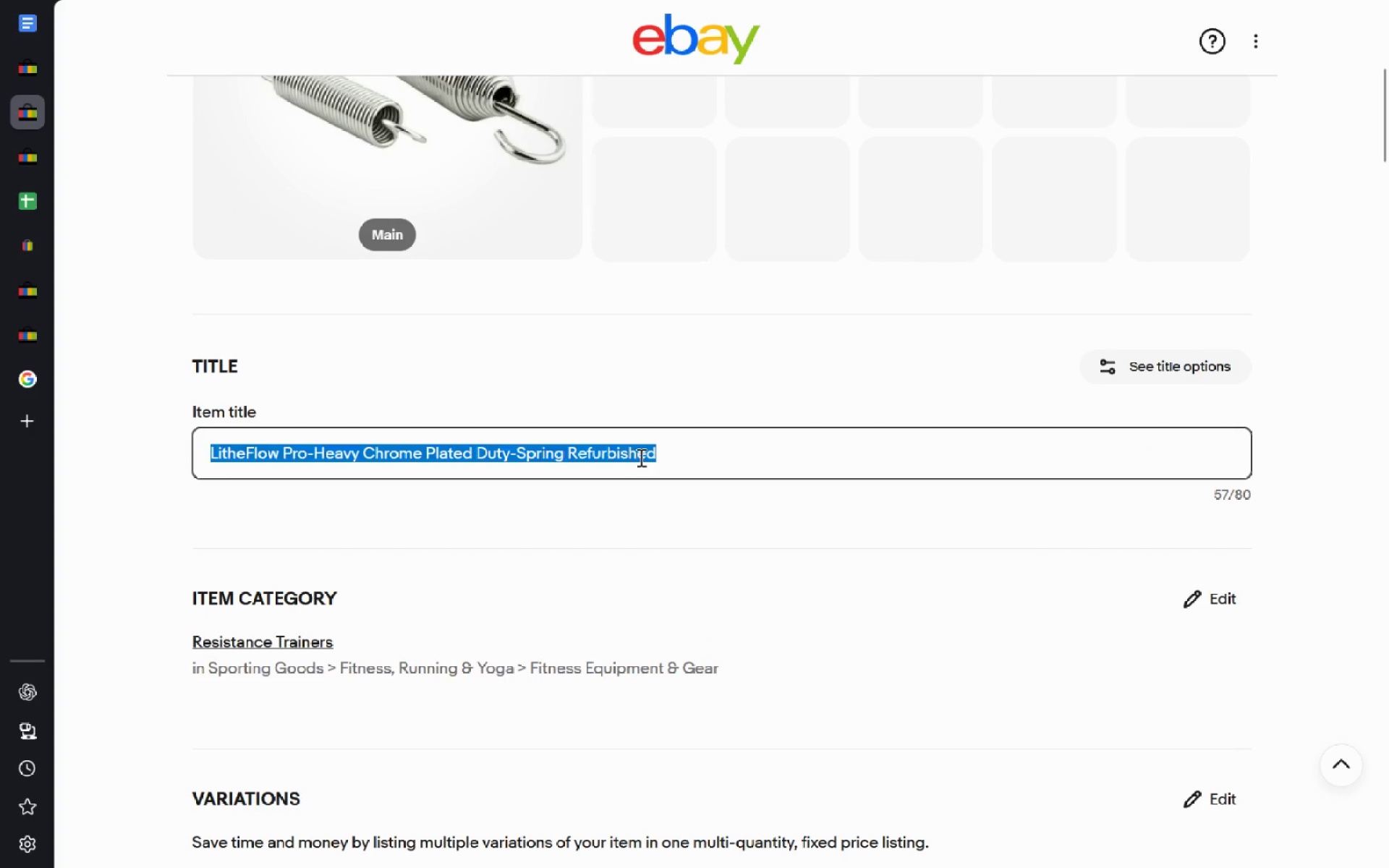 
key(Control+A)
 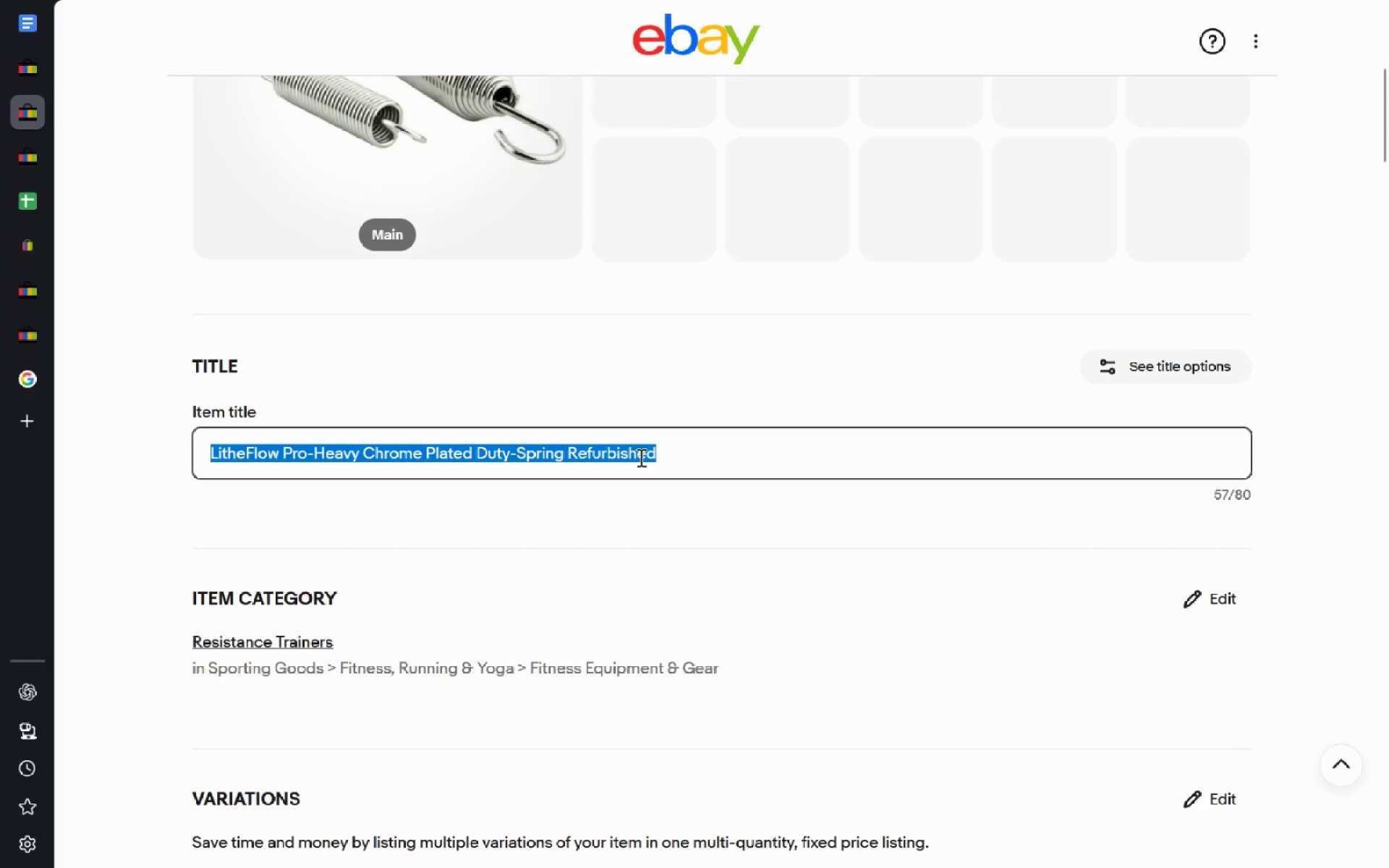 
key(Control+C)
 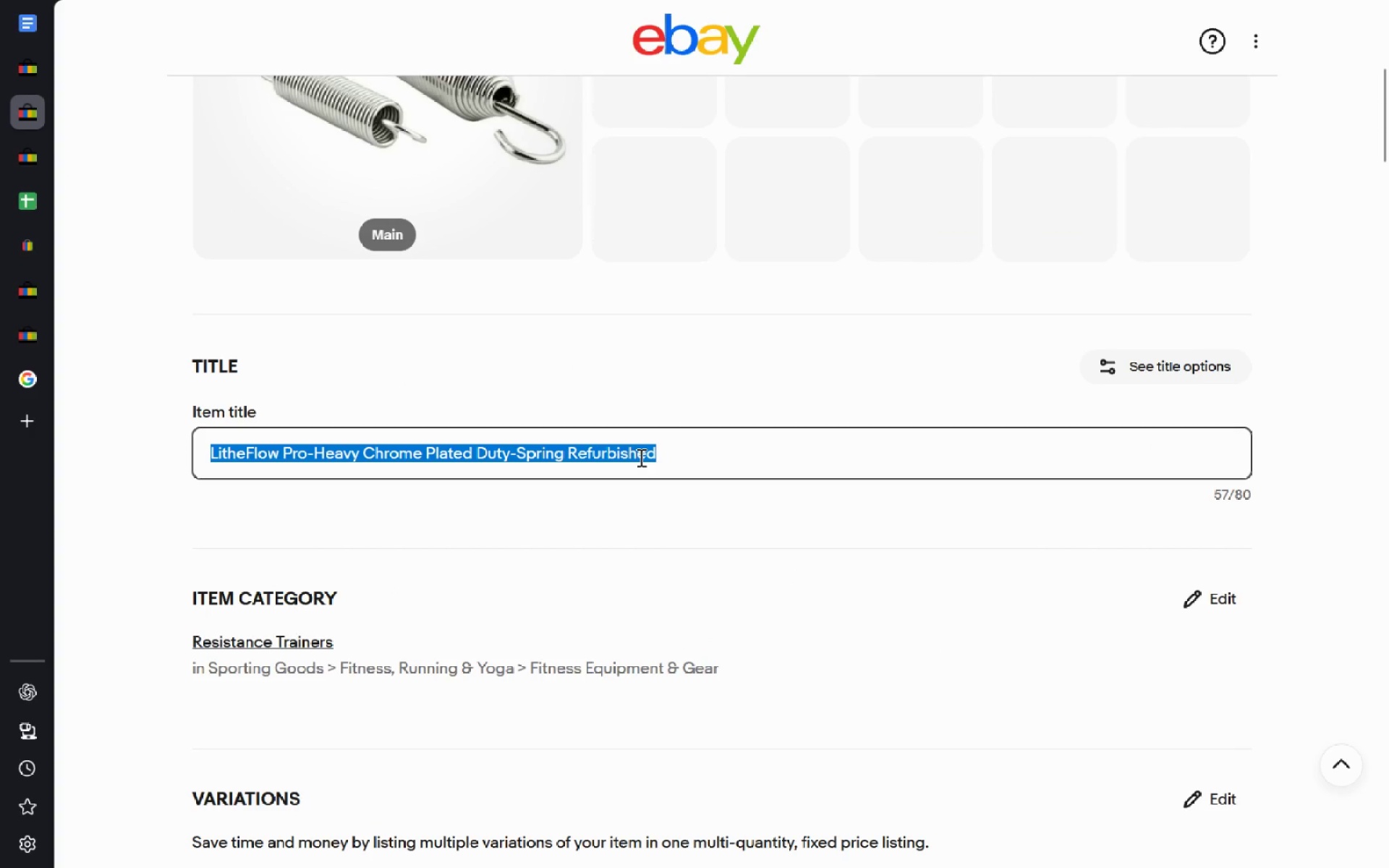 
key(Control+T)
 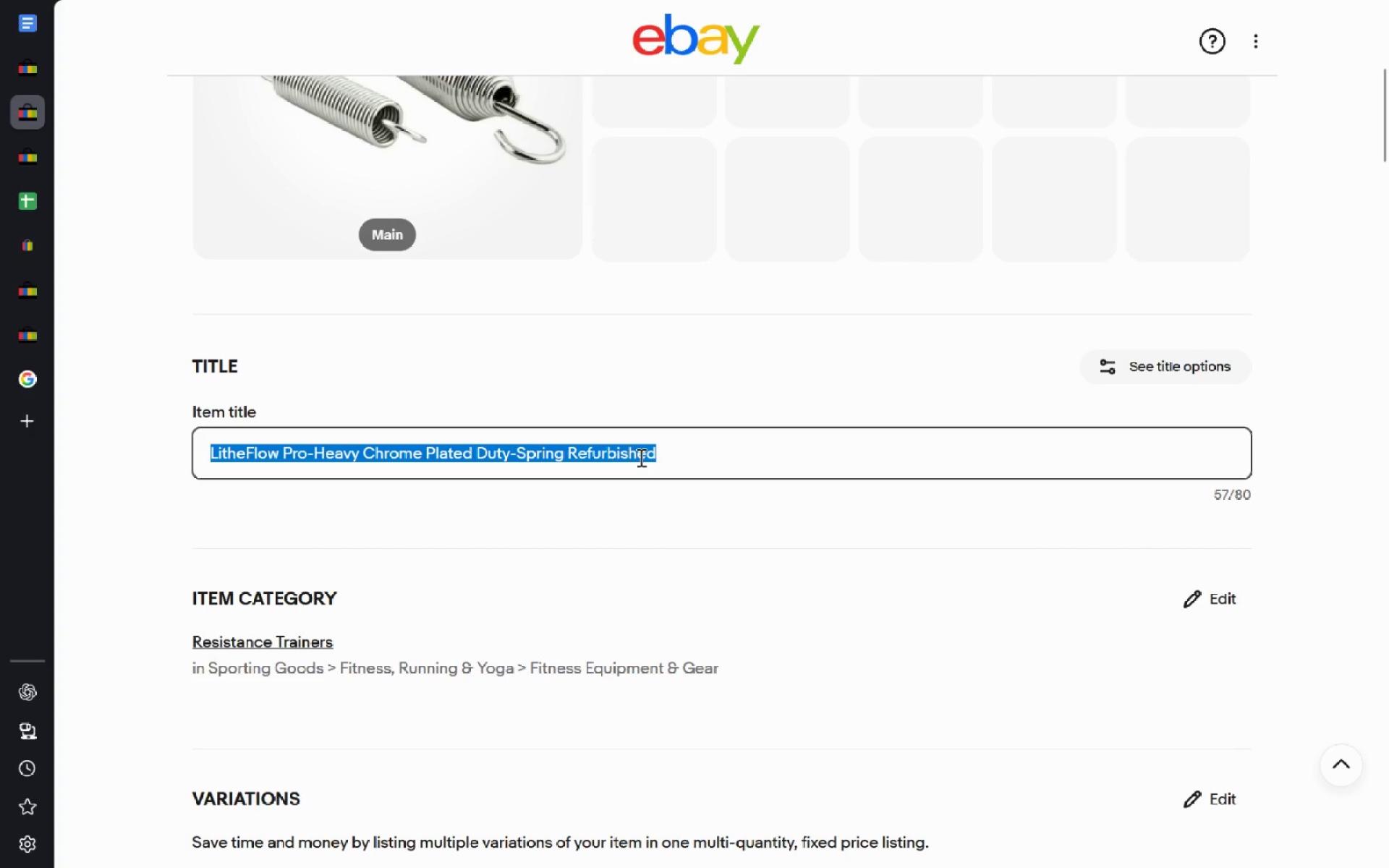 
key(Control+V)
 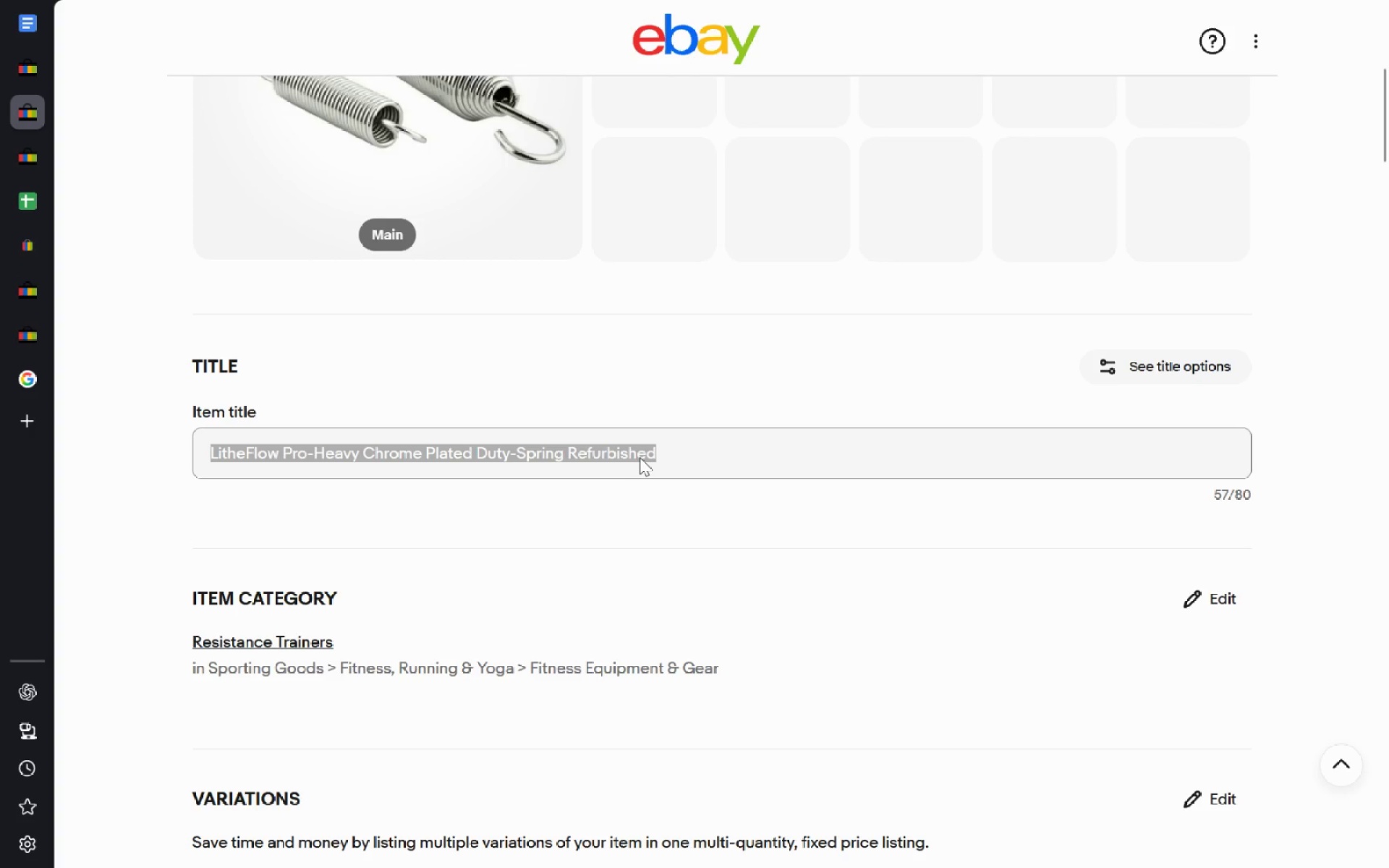 
type( tension rating)
 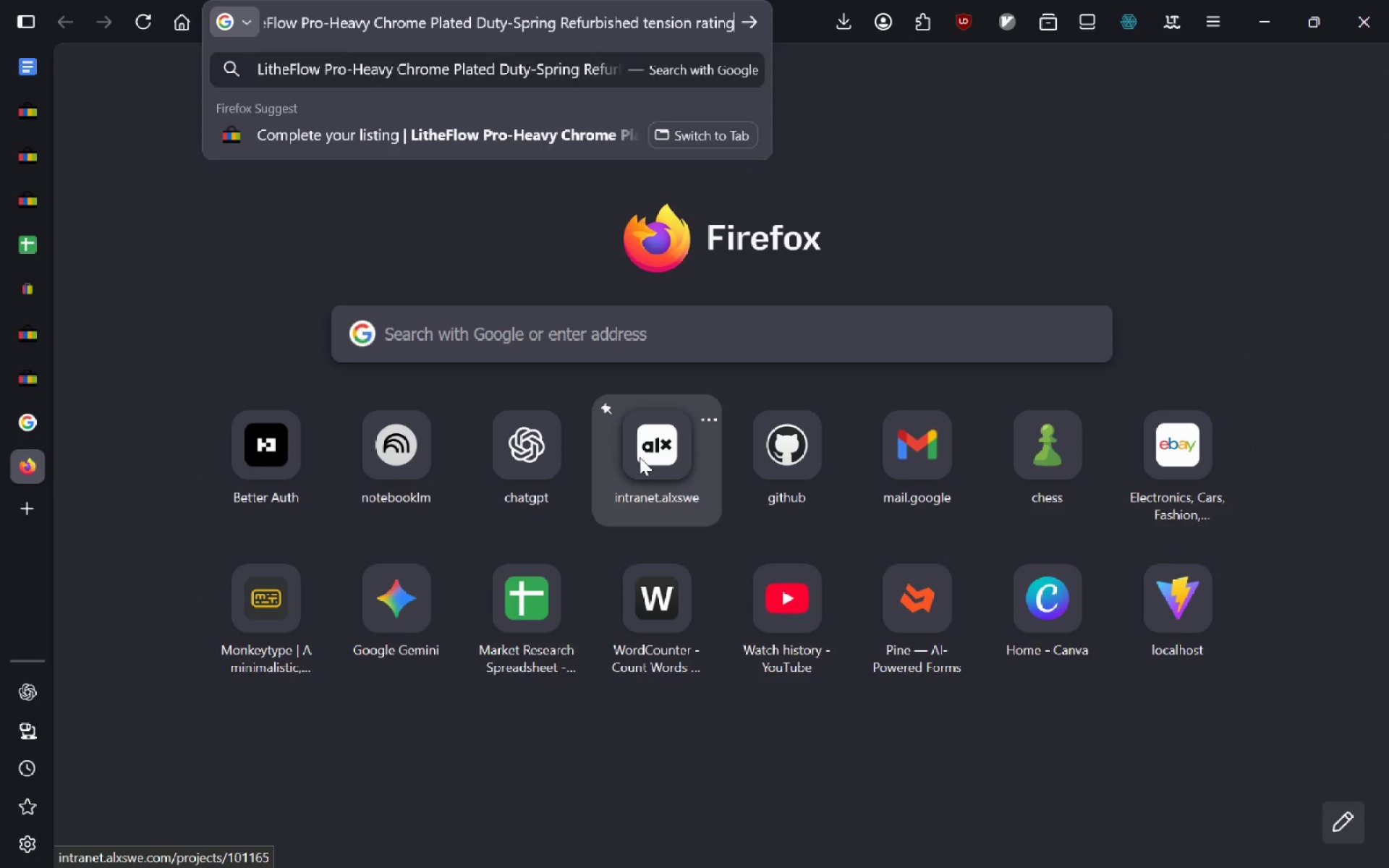 
key(Enter)
 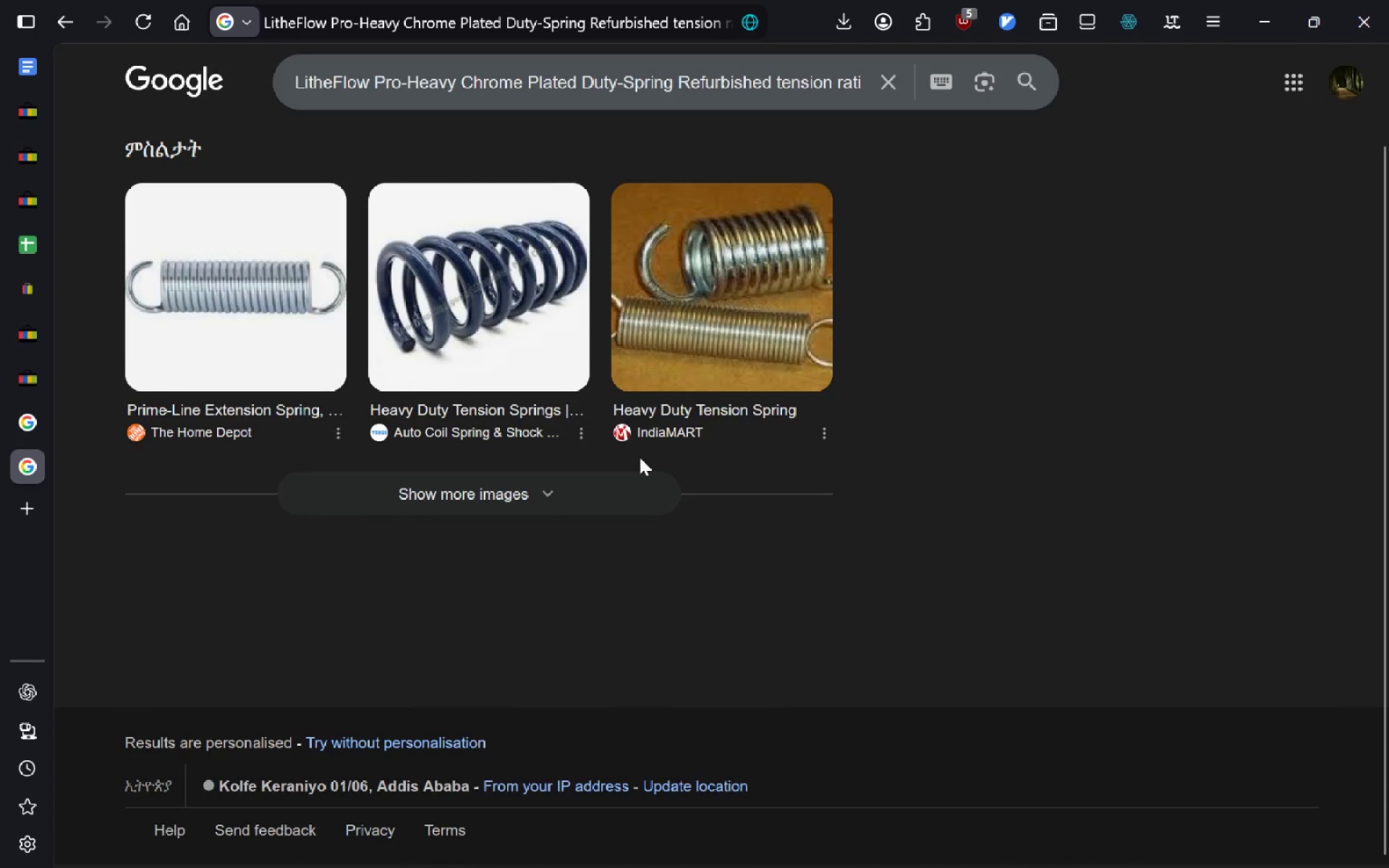 
left_click([590, 501])
 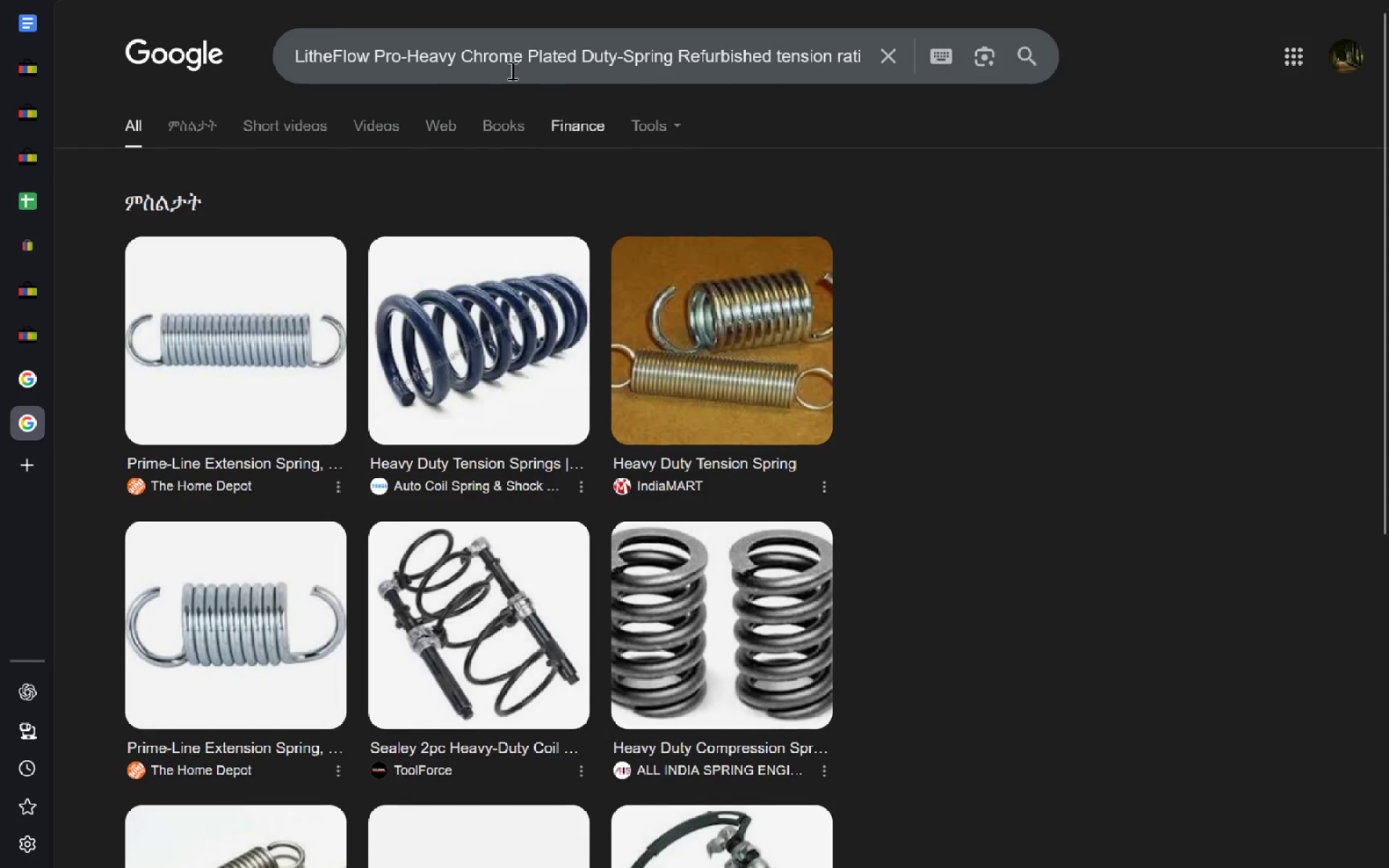 
left_click([752, 54])
 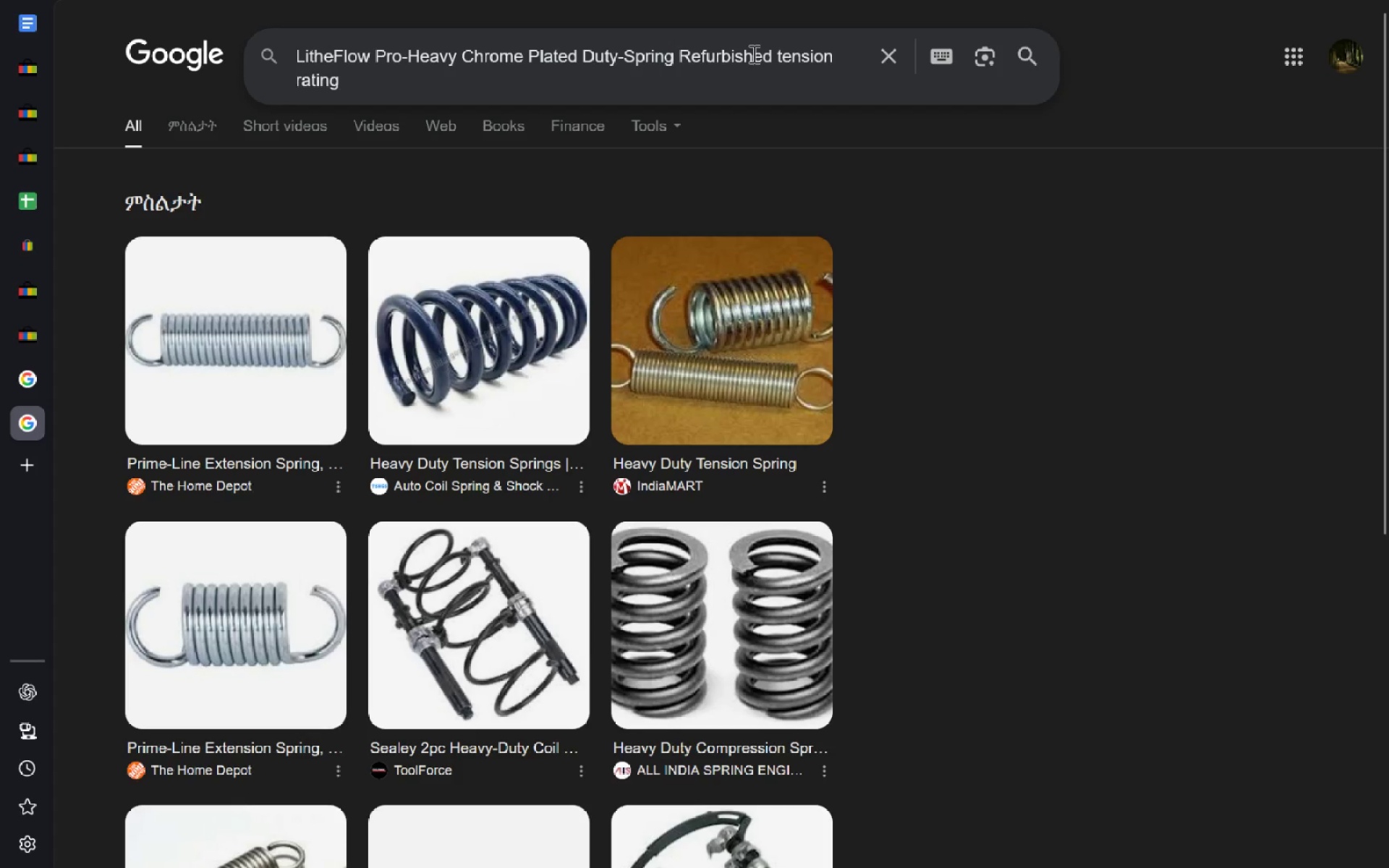 
key(Control+ArrowRight)
 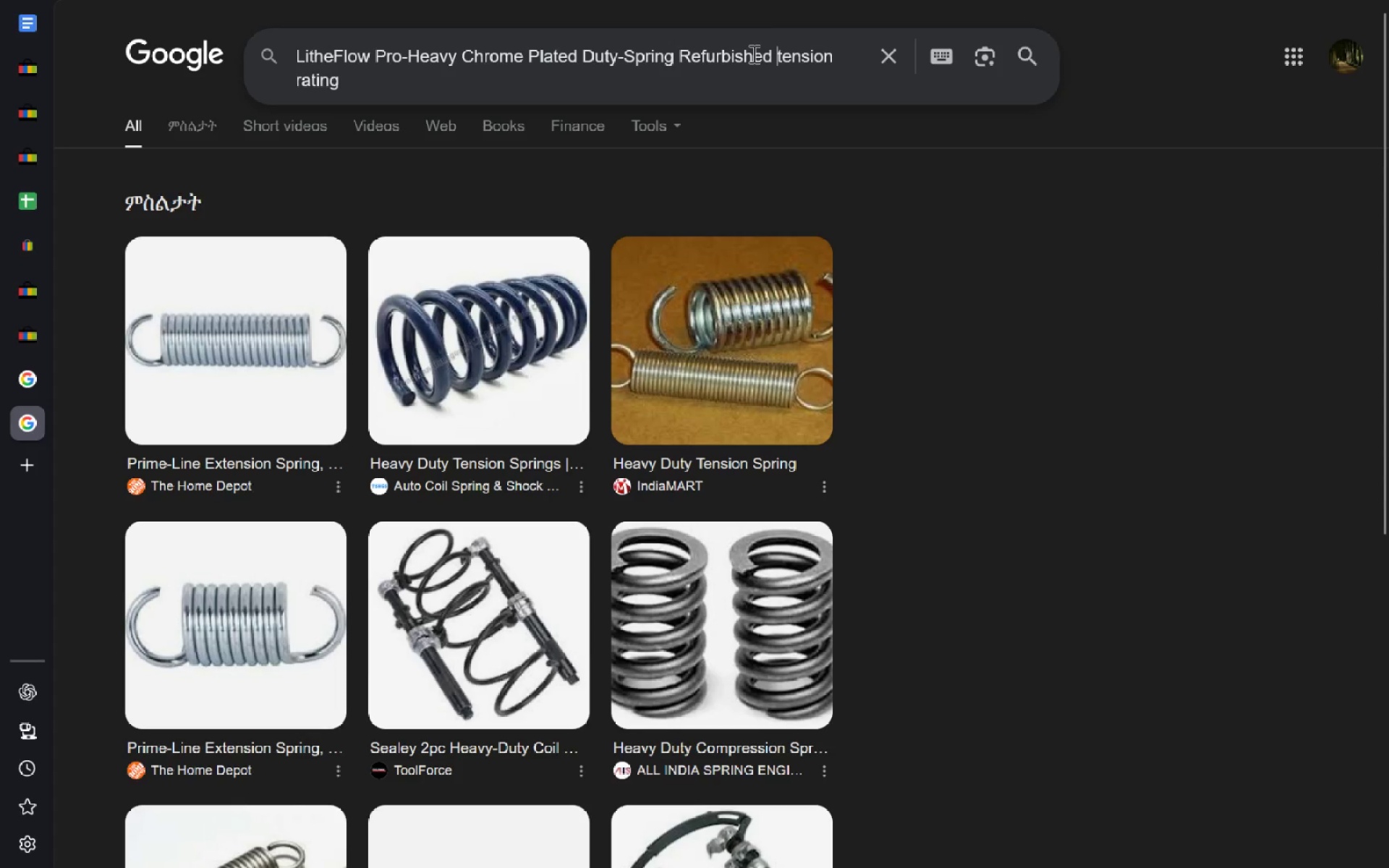 
key(Control+ArrowRight)
 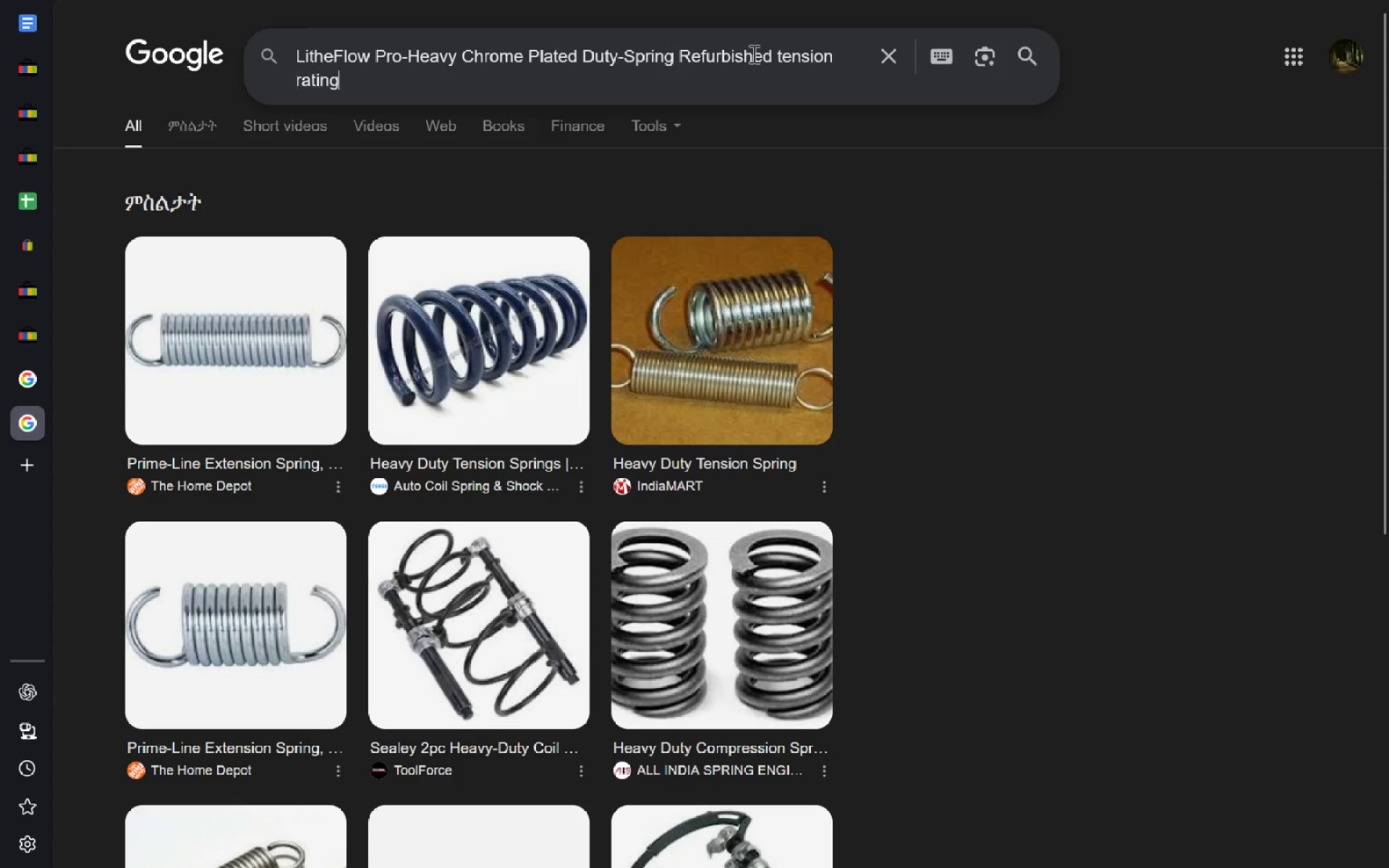 
key(Control+ArrowRight)
 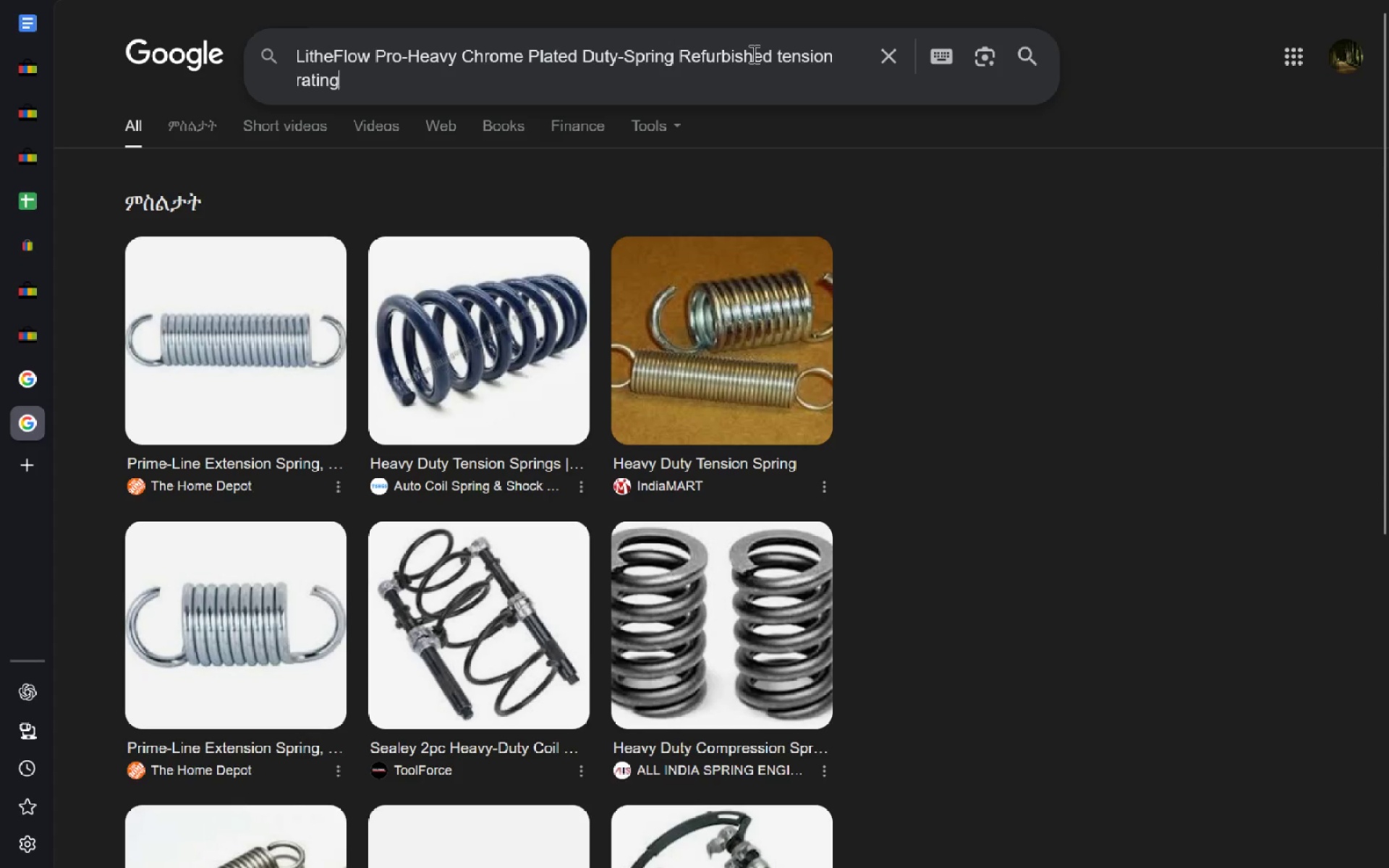 
key(Control+ArrowDown)
 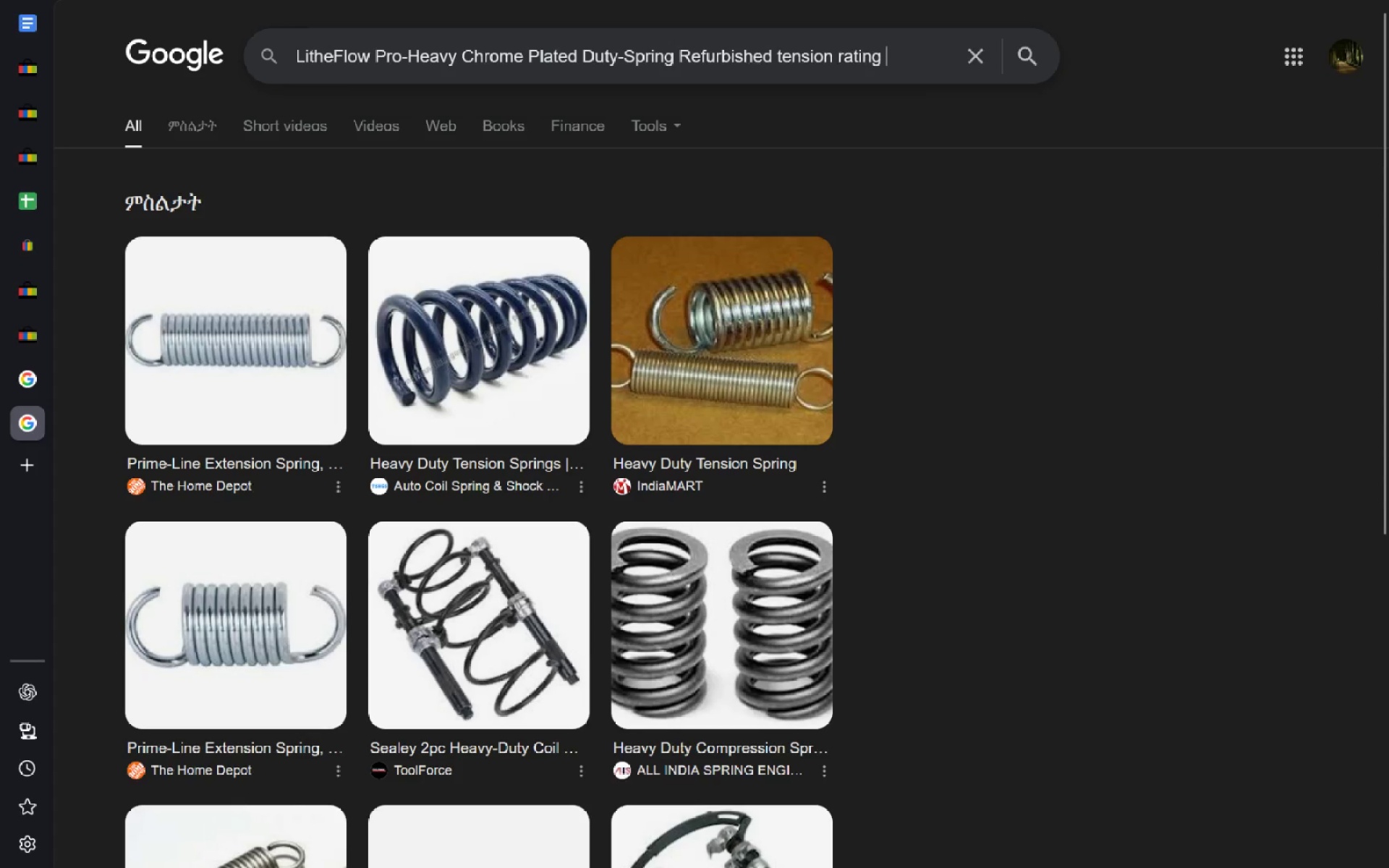 
type( exm)
key(Backspace)
type(ample?)
 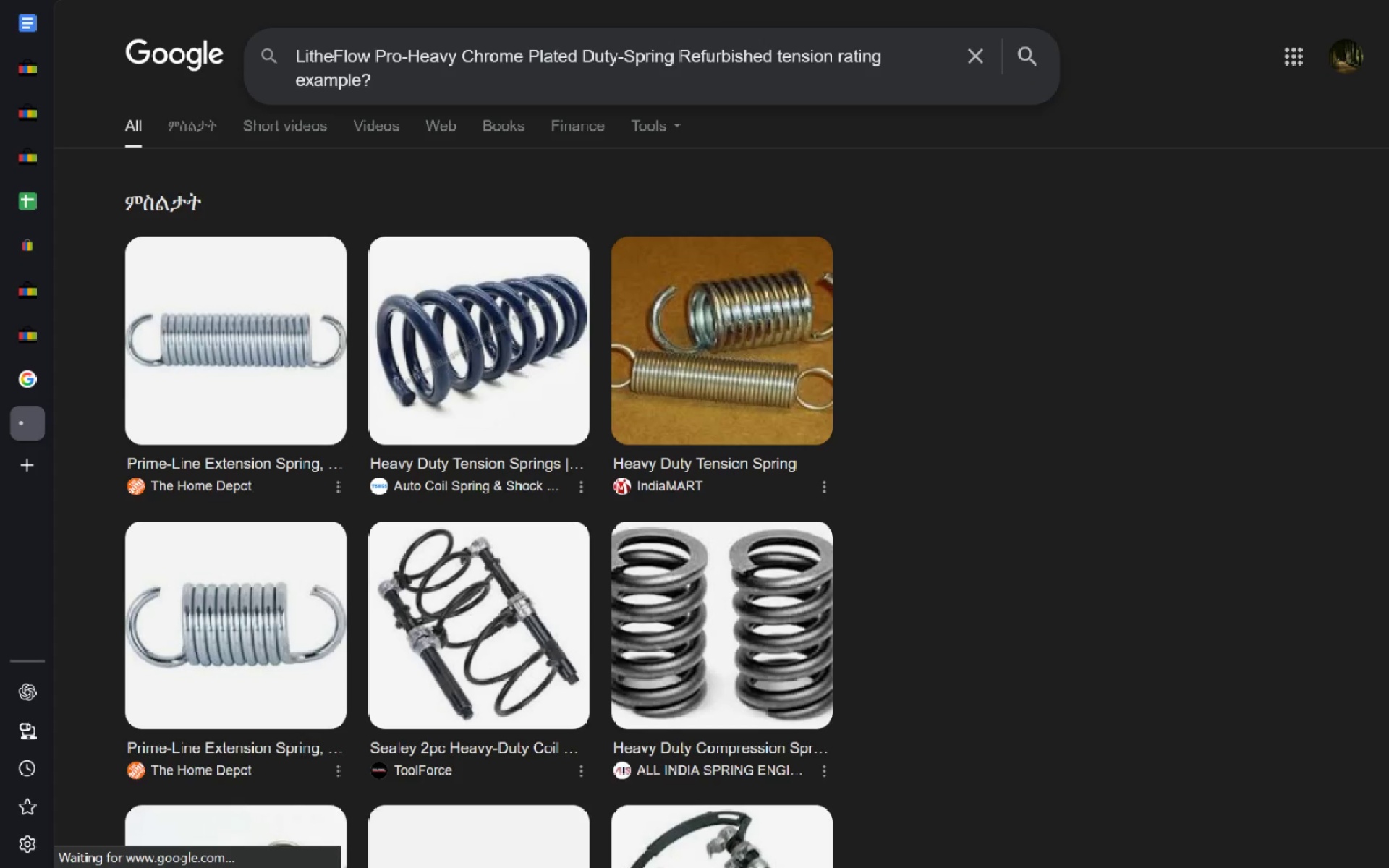 
 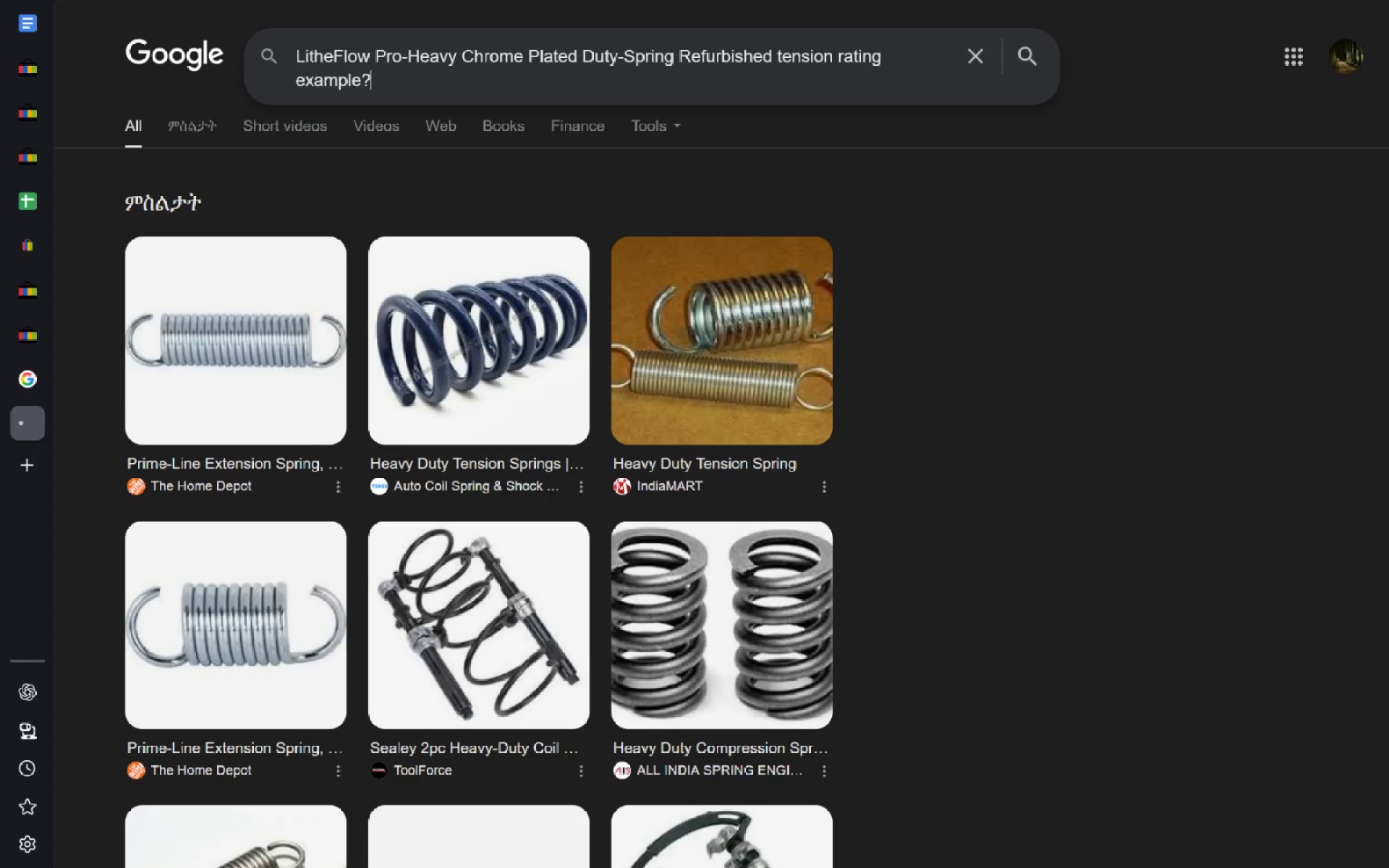 
key(Enter)
 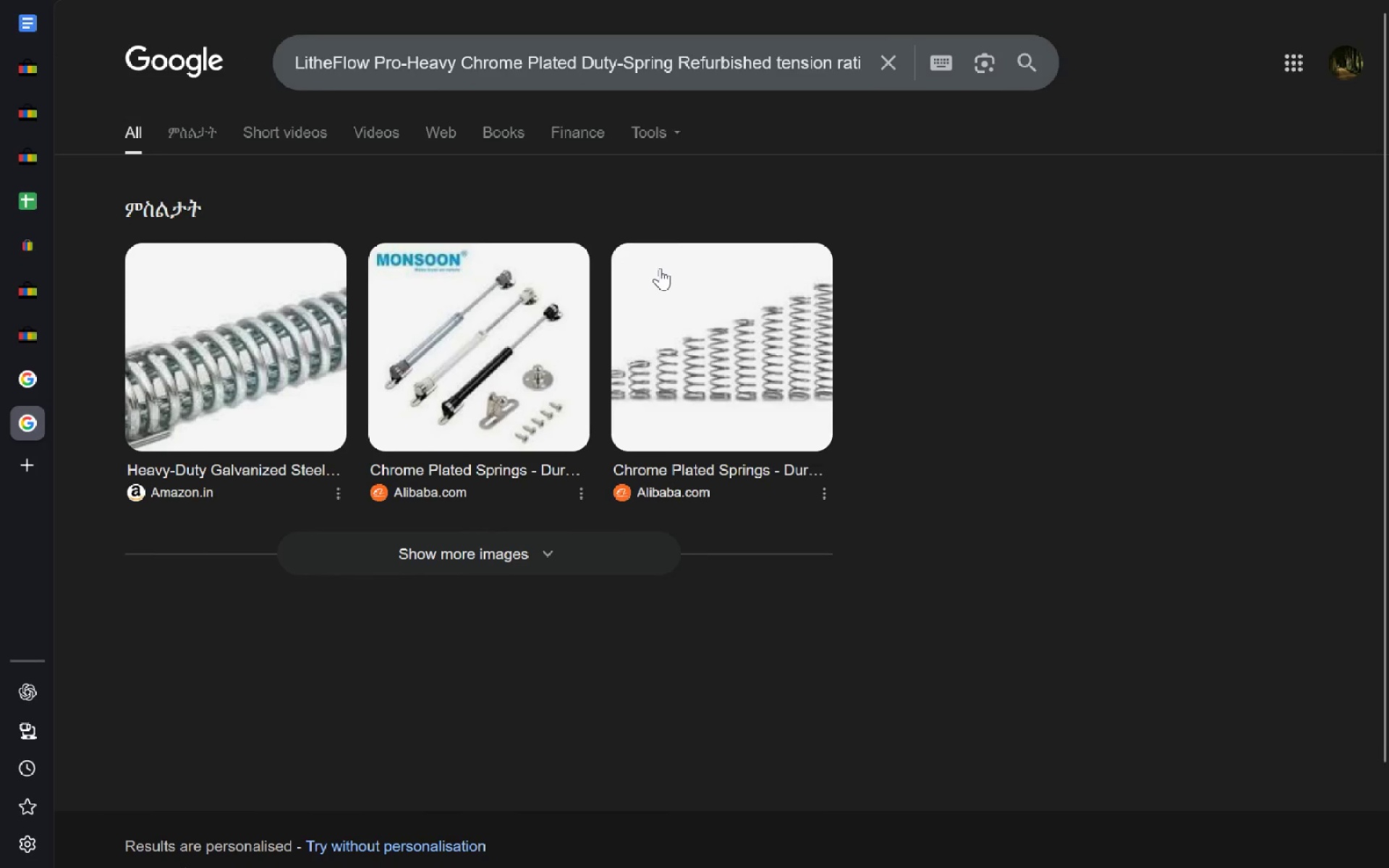 
left_click([139, 124])
 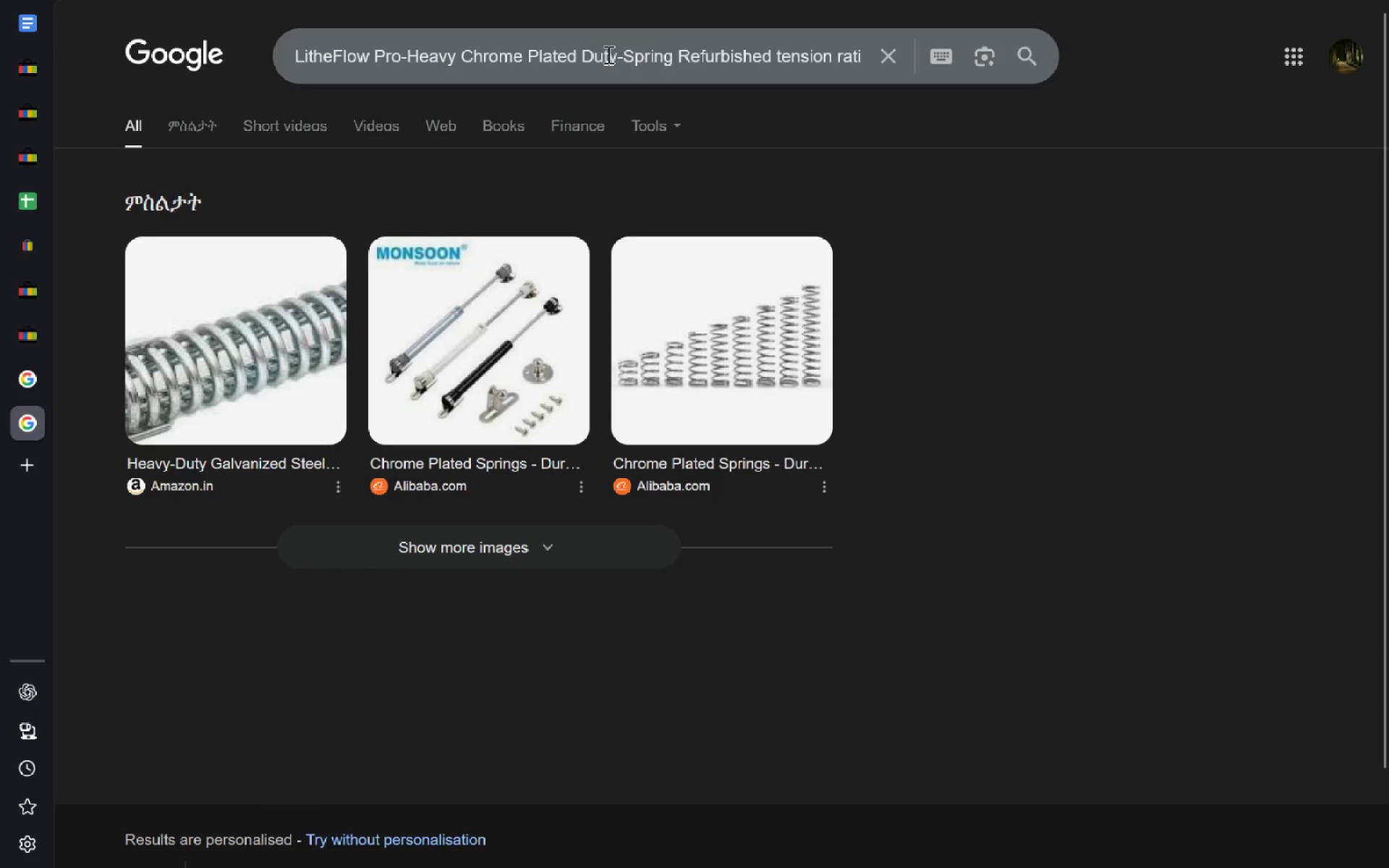 
left_click([607, 54])
 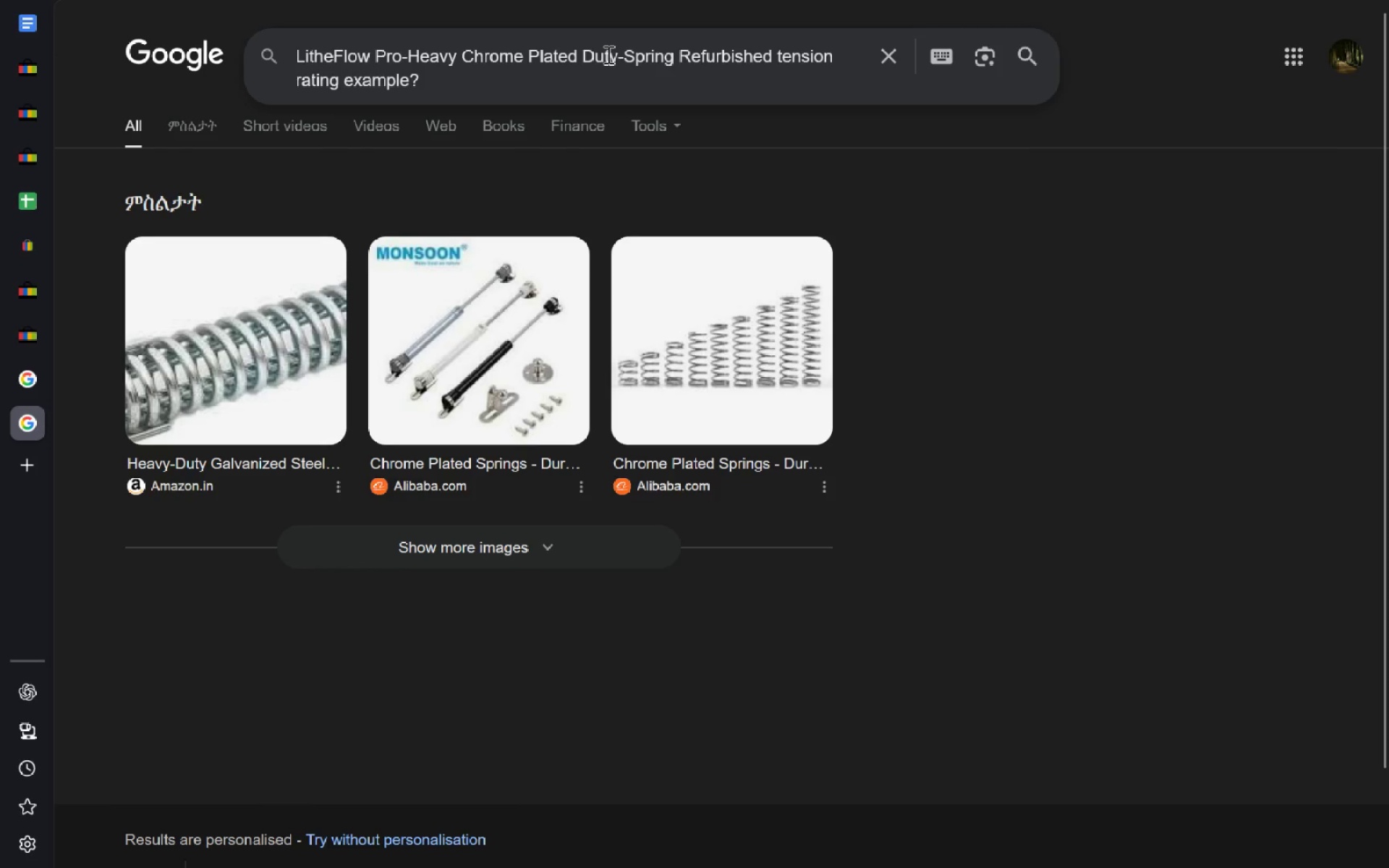 
left_click([607, 54])
 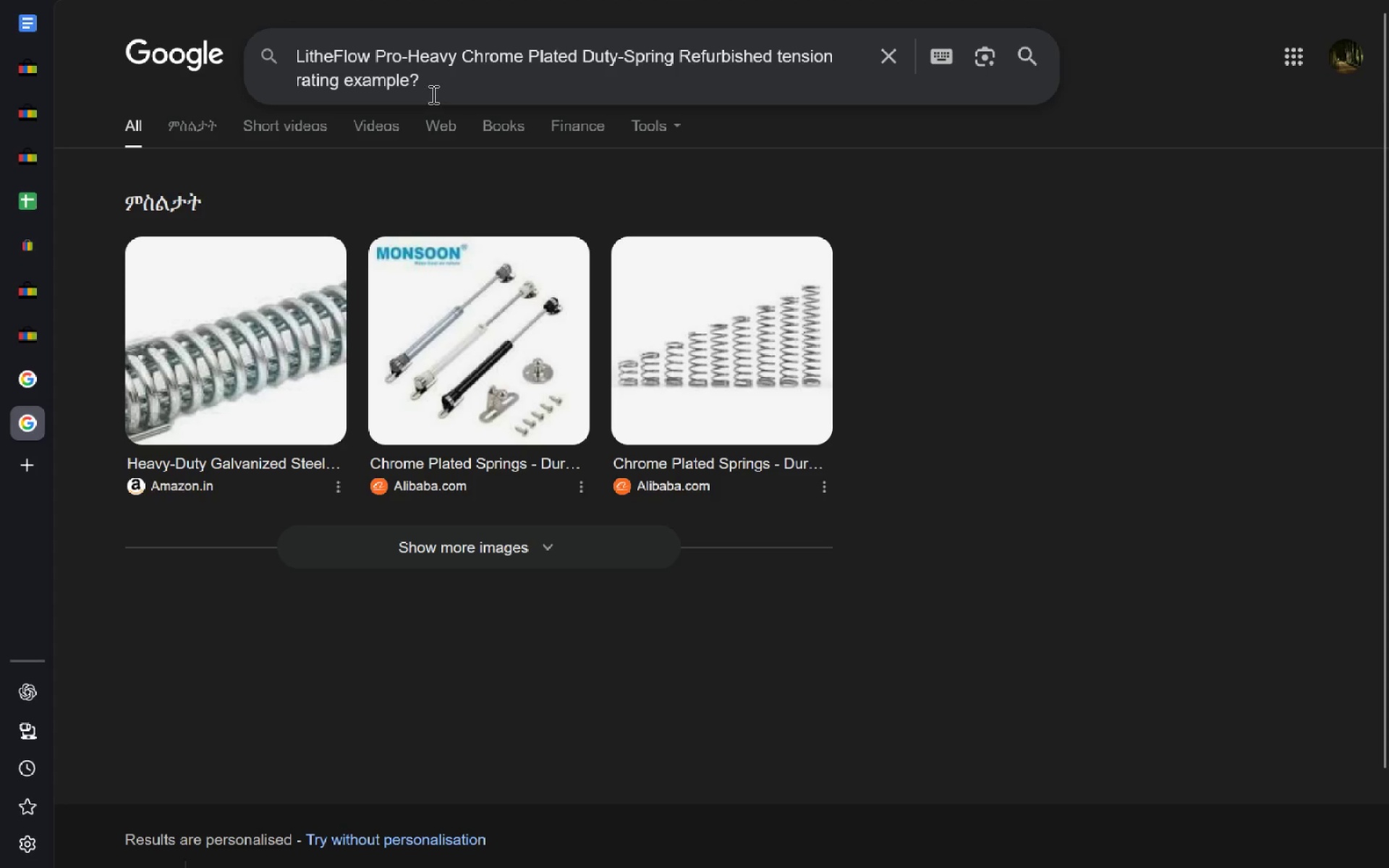 
left_click([432, 94])
 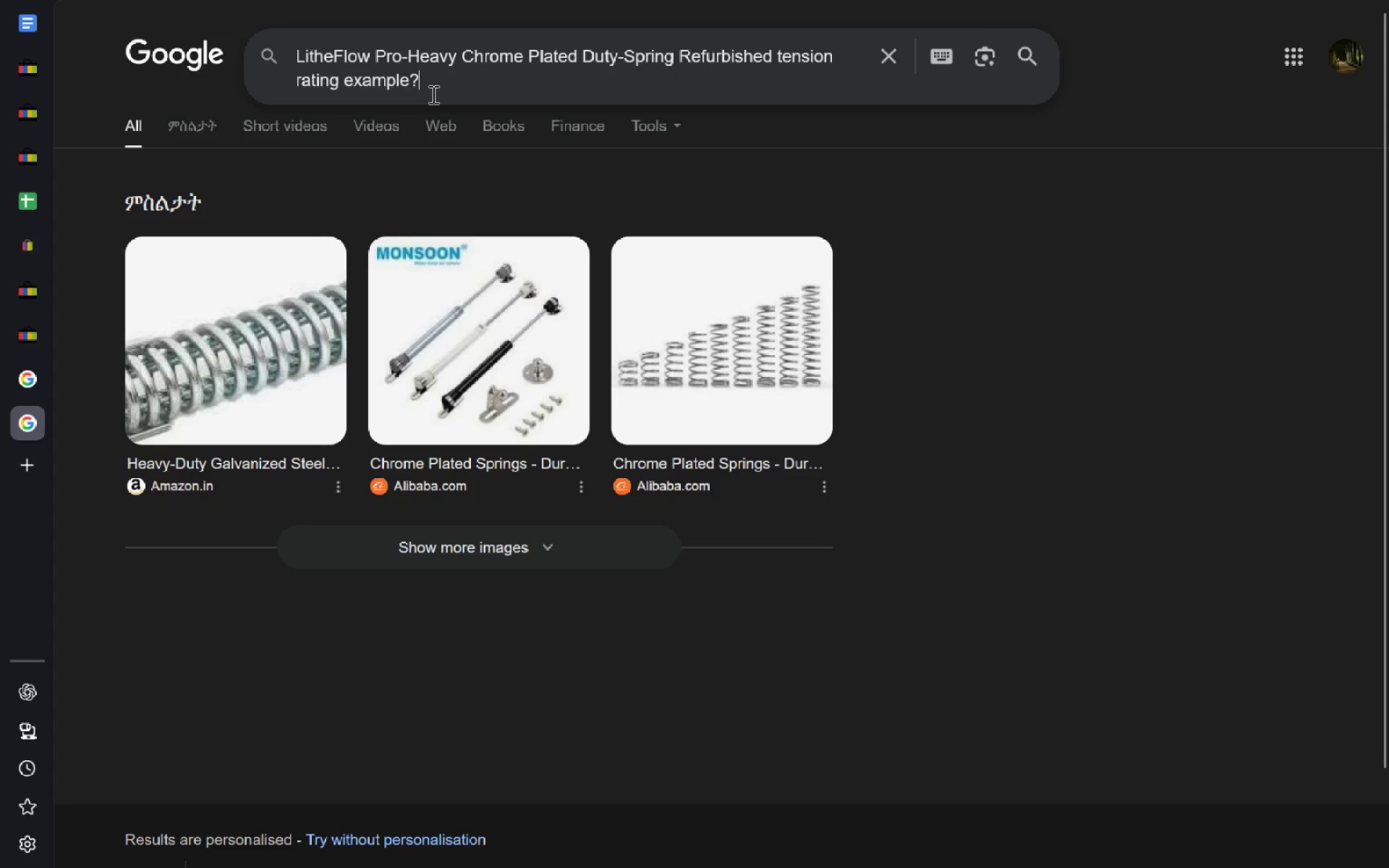 
key(Backspace)
 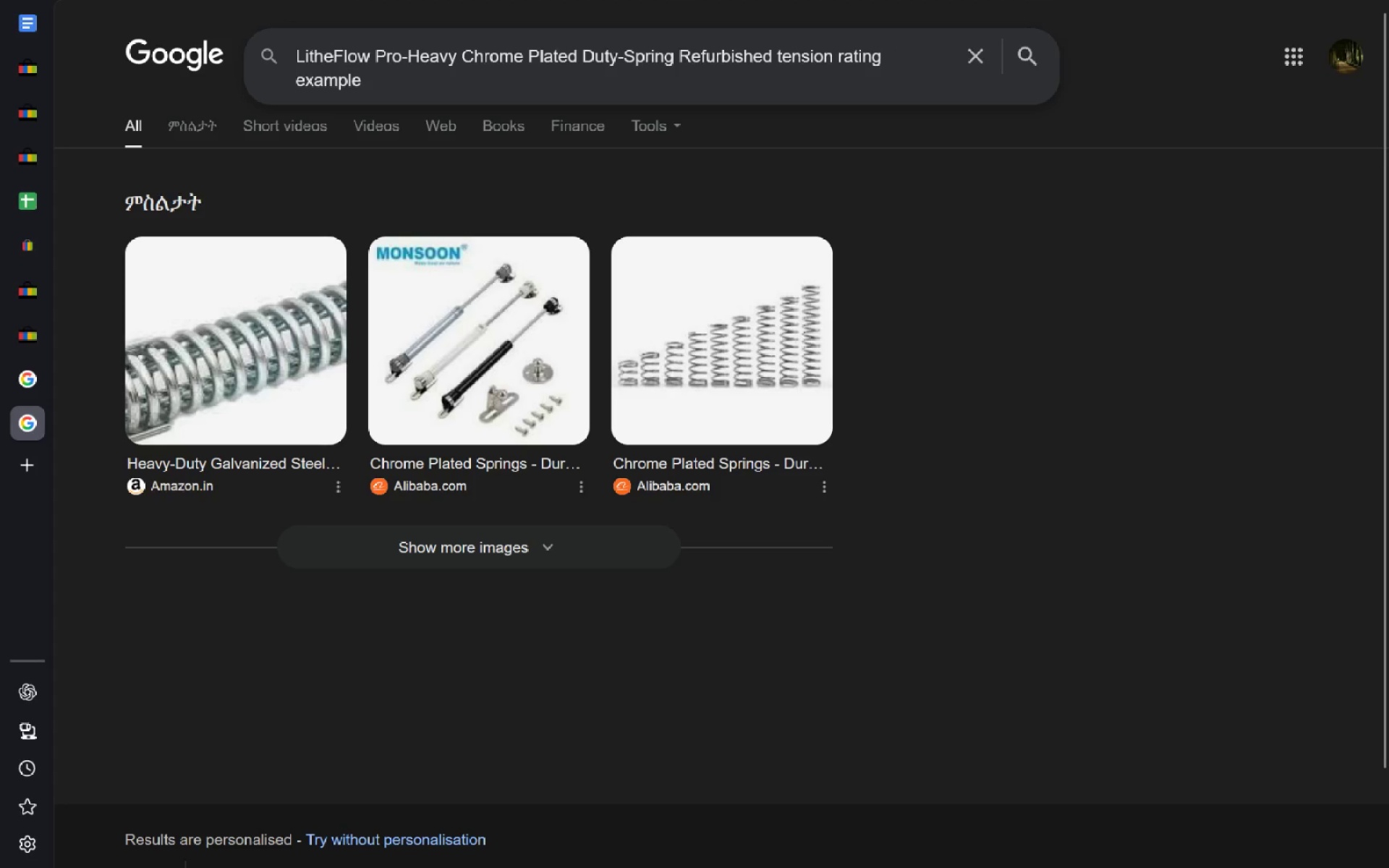 
hold_key(key=ControlLeft, duration=0.53)
 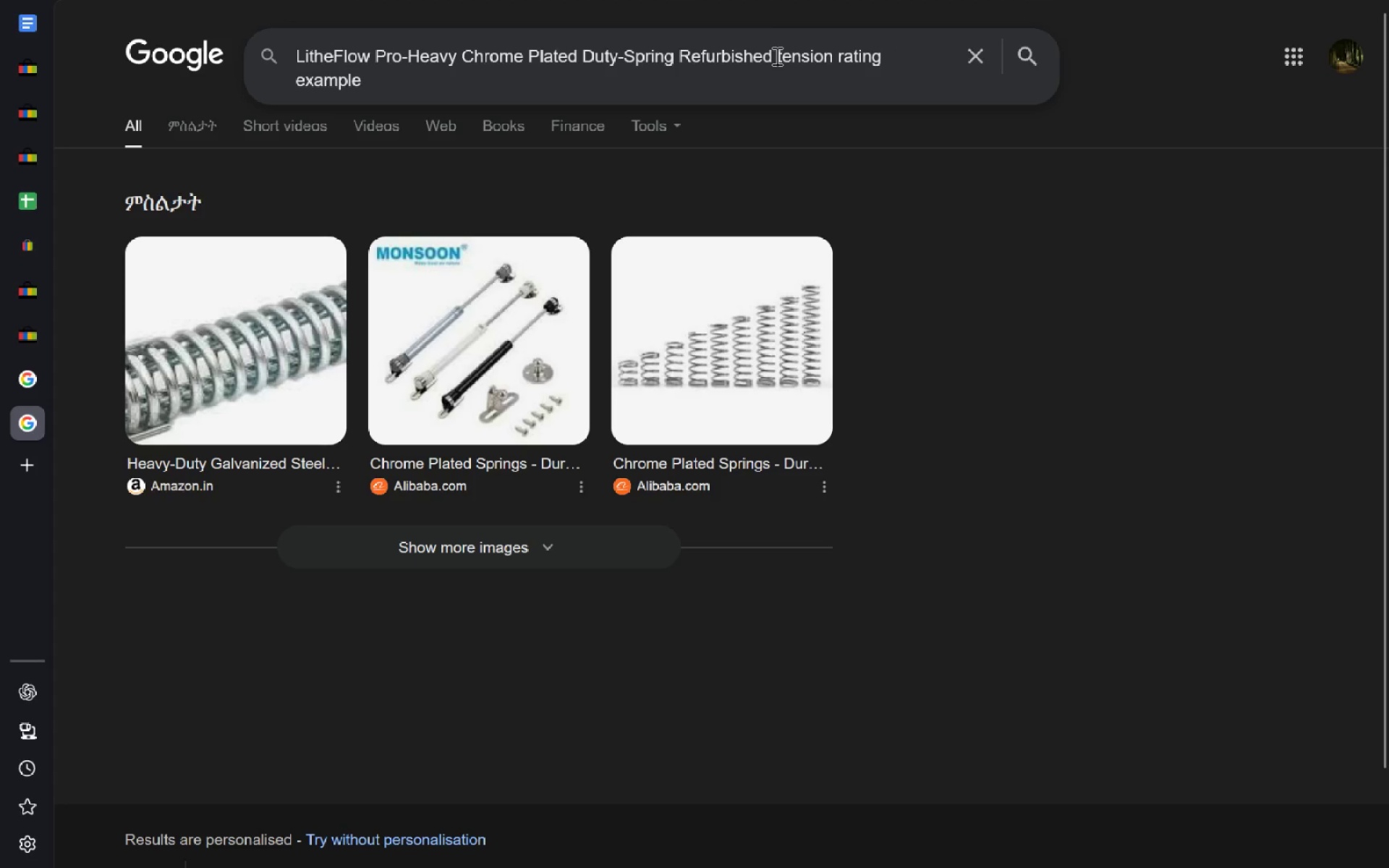 
left_click_drag(start_coordinate=[775, 59], to_coordinate=[114, 48])
 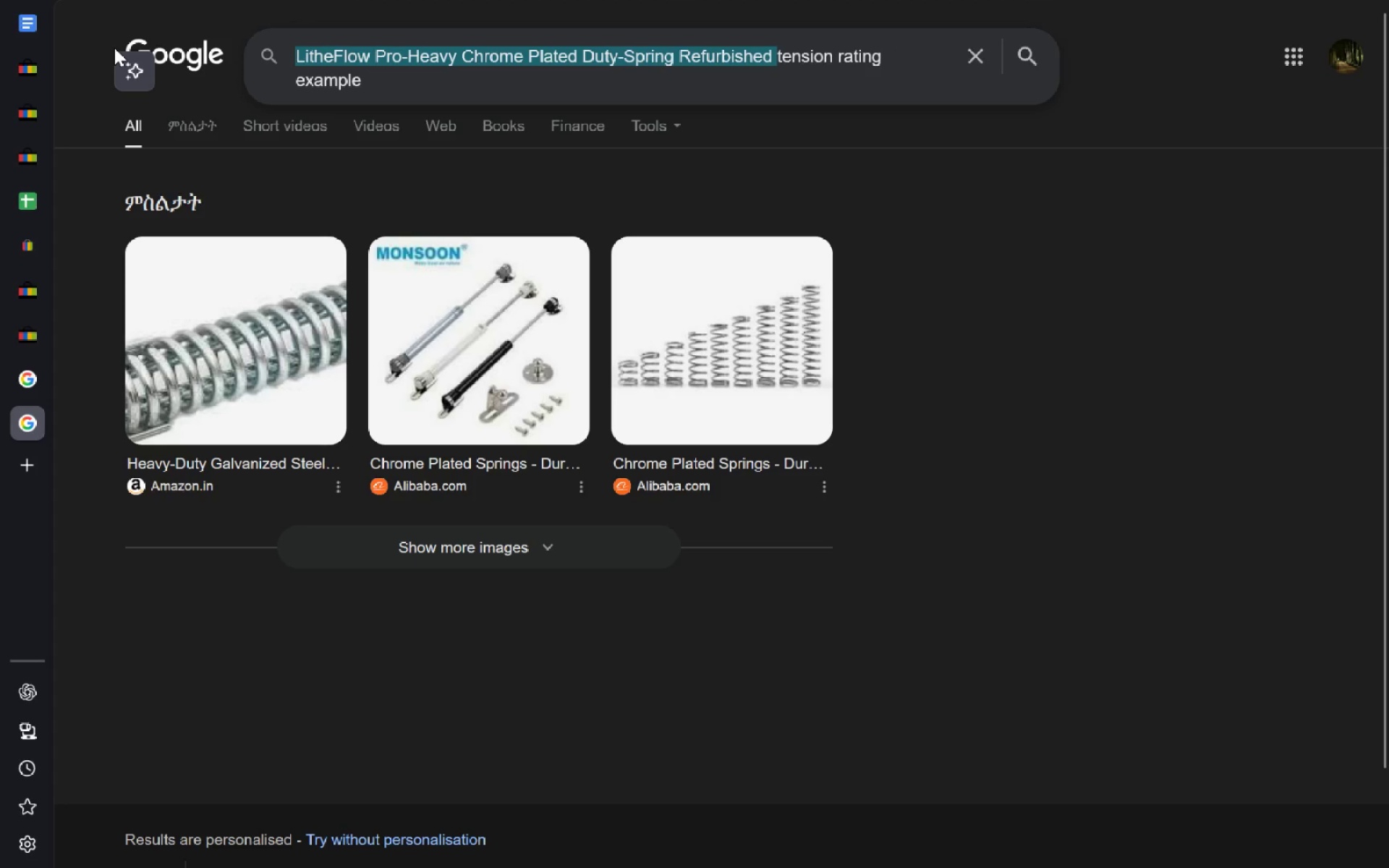 
key(Backspace)
type(String )
 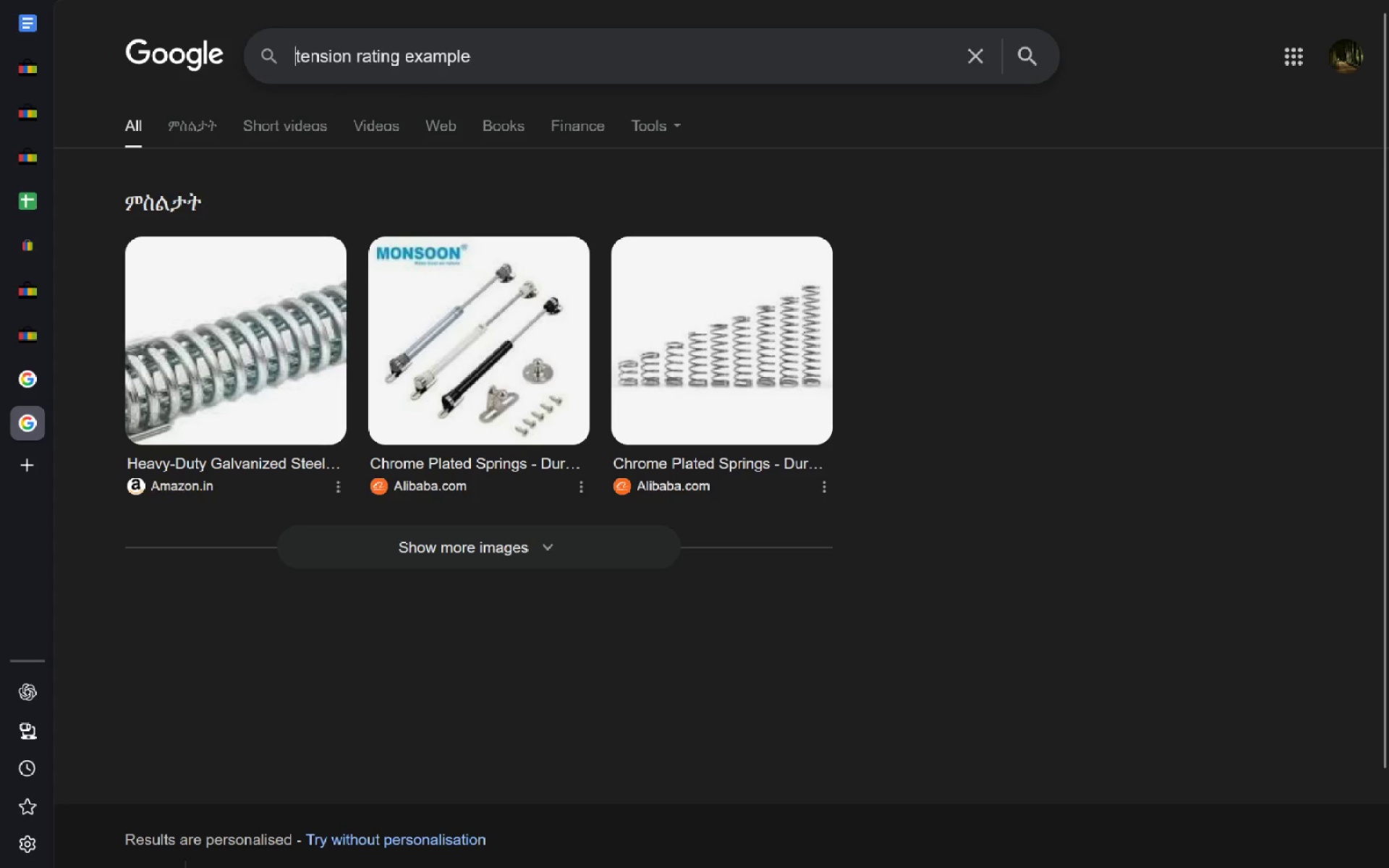 
key(Control+ArrowRight)
 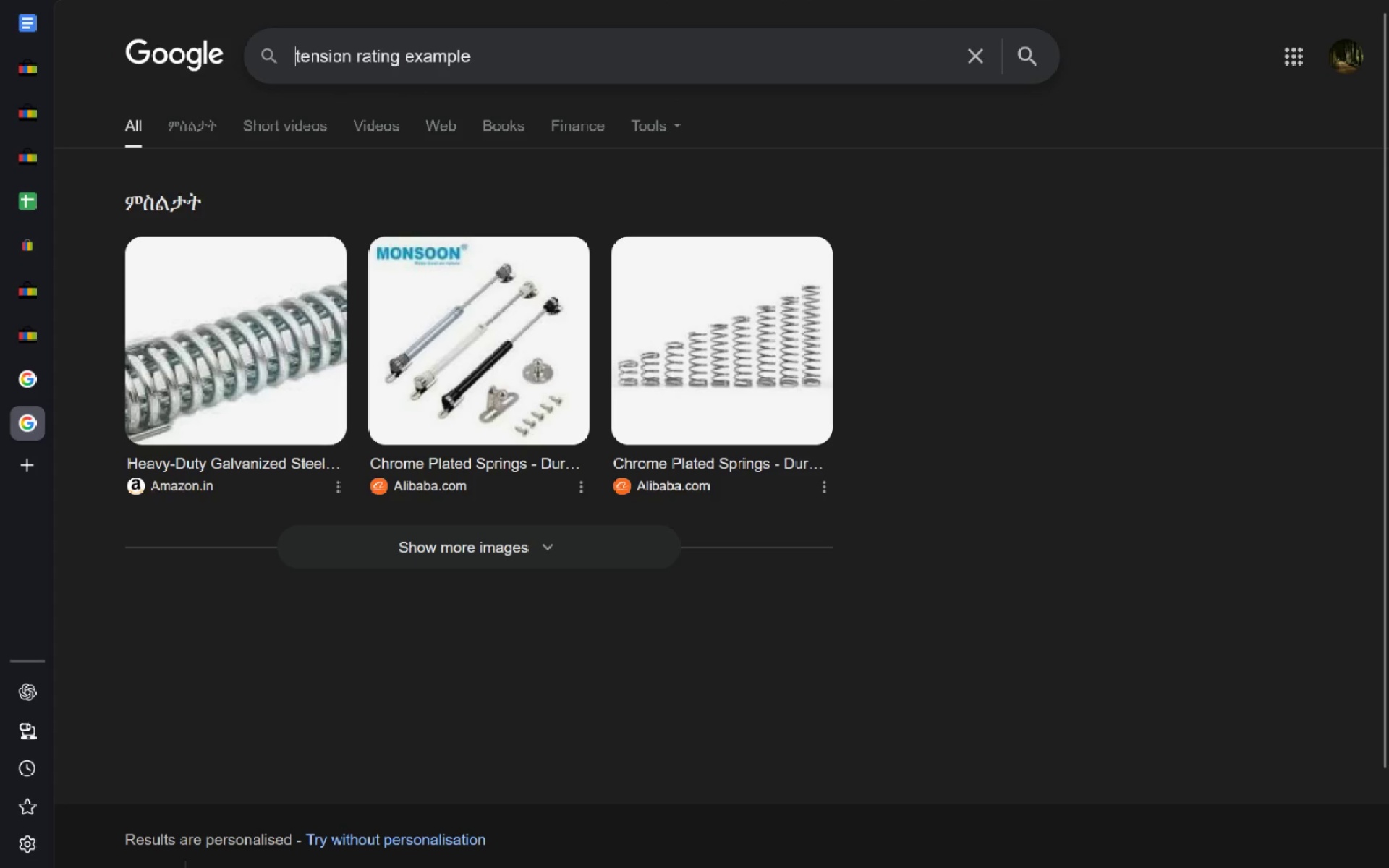 
key(Control+ArrowRight)
 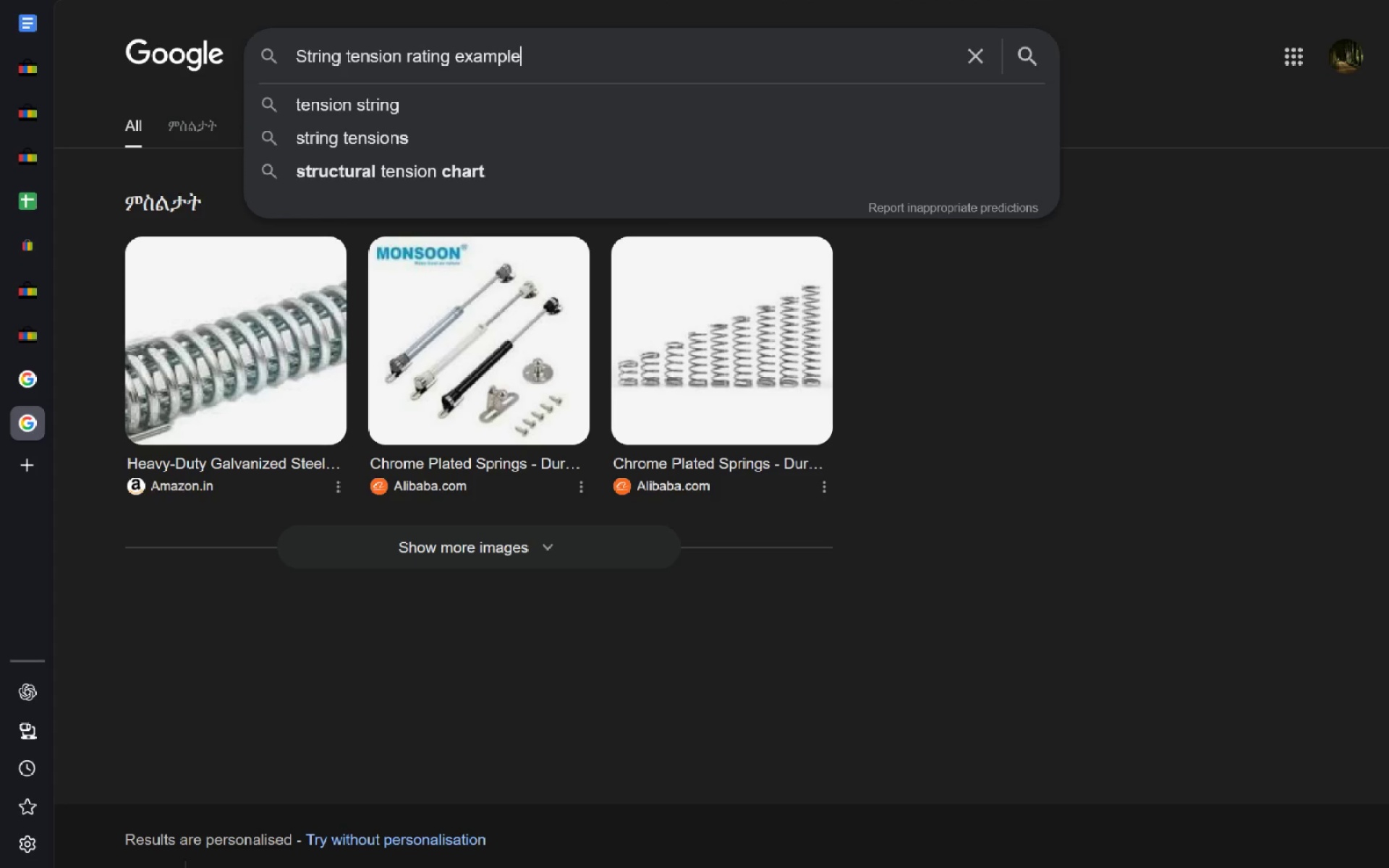 
key(Control+ArrowRight)
 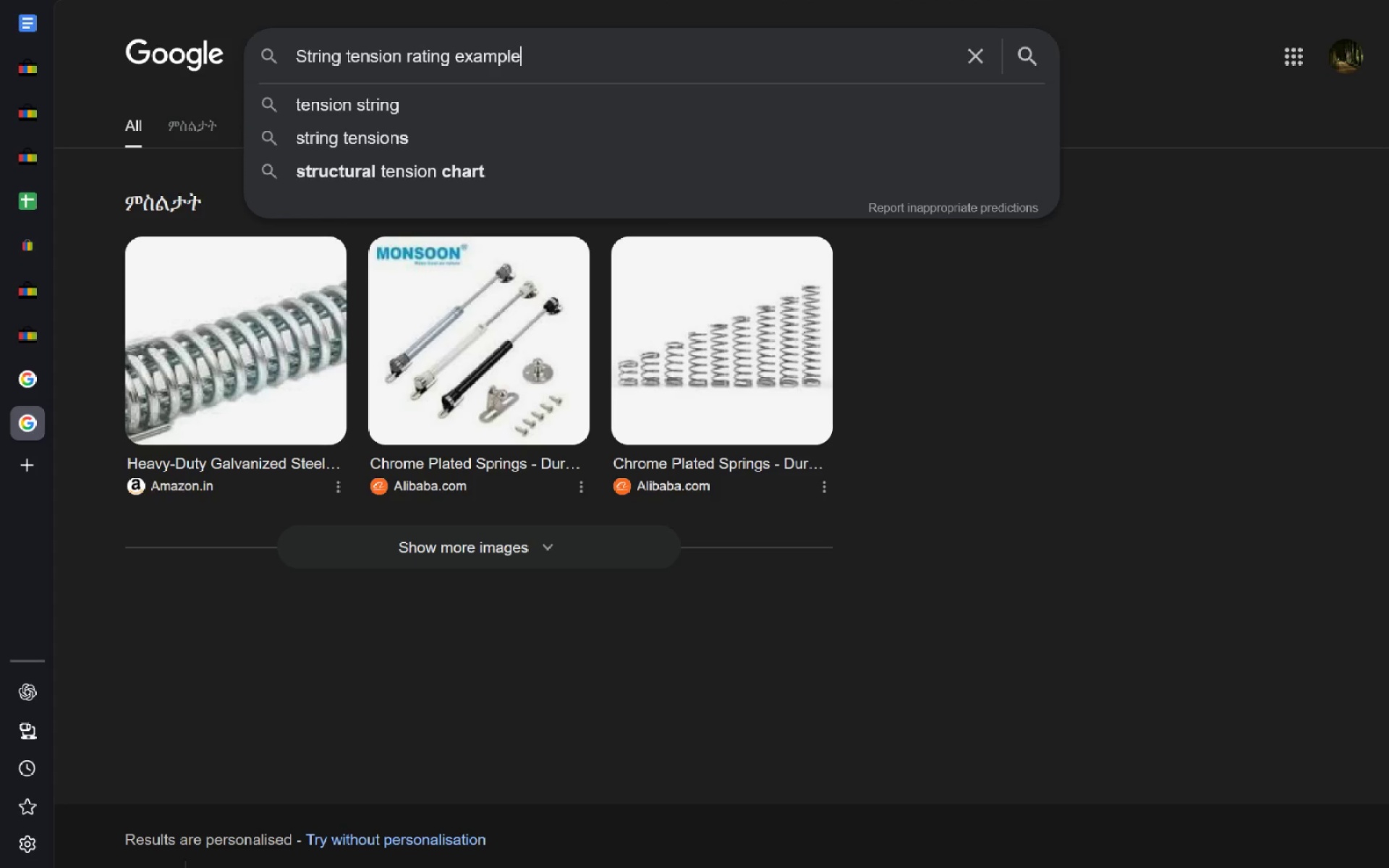 
key(Enter)
 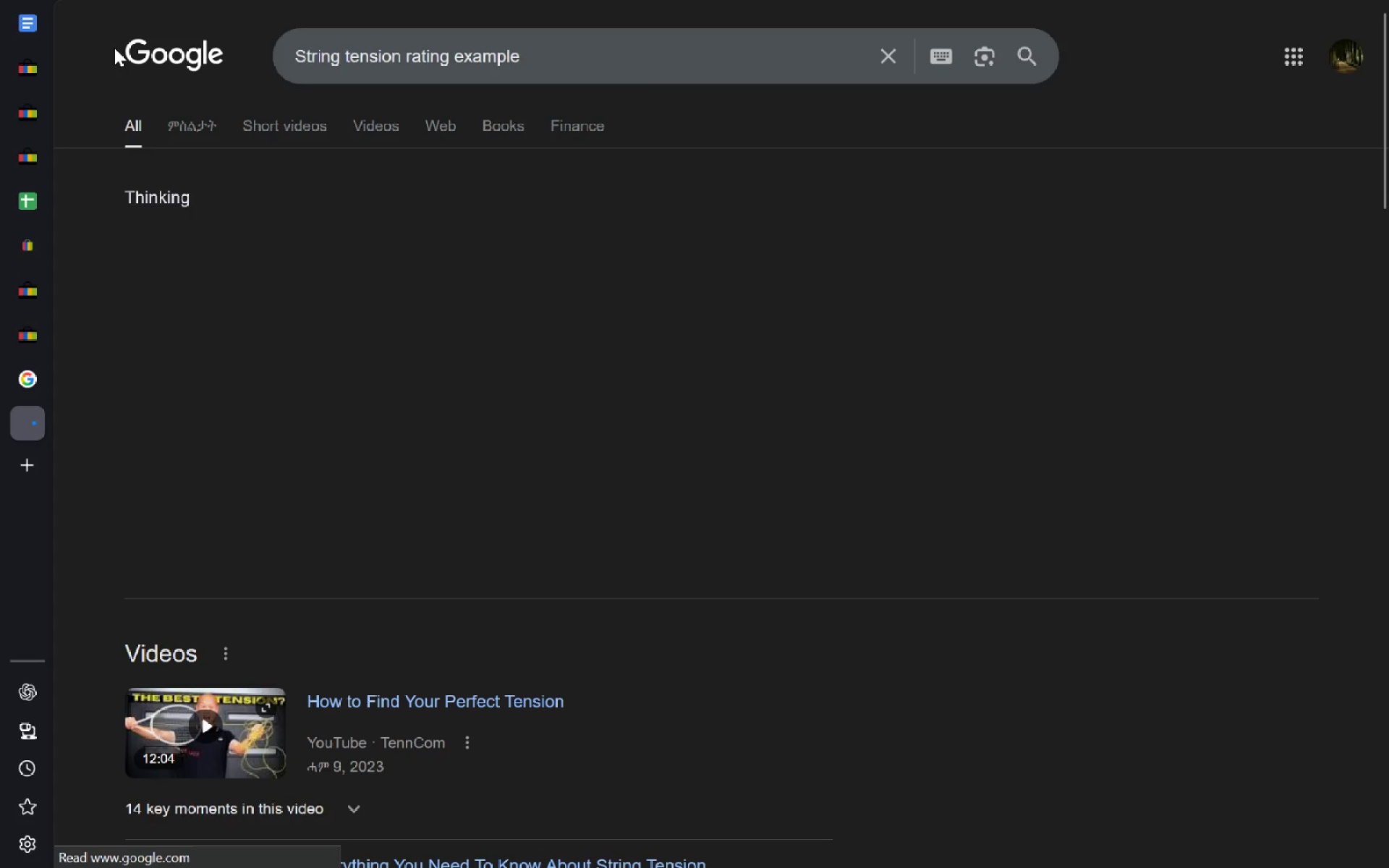 
wait(5.41)
 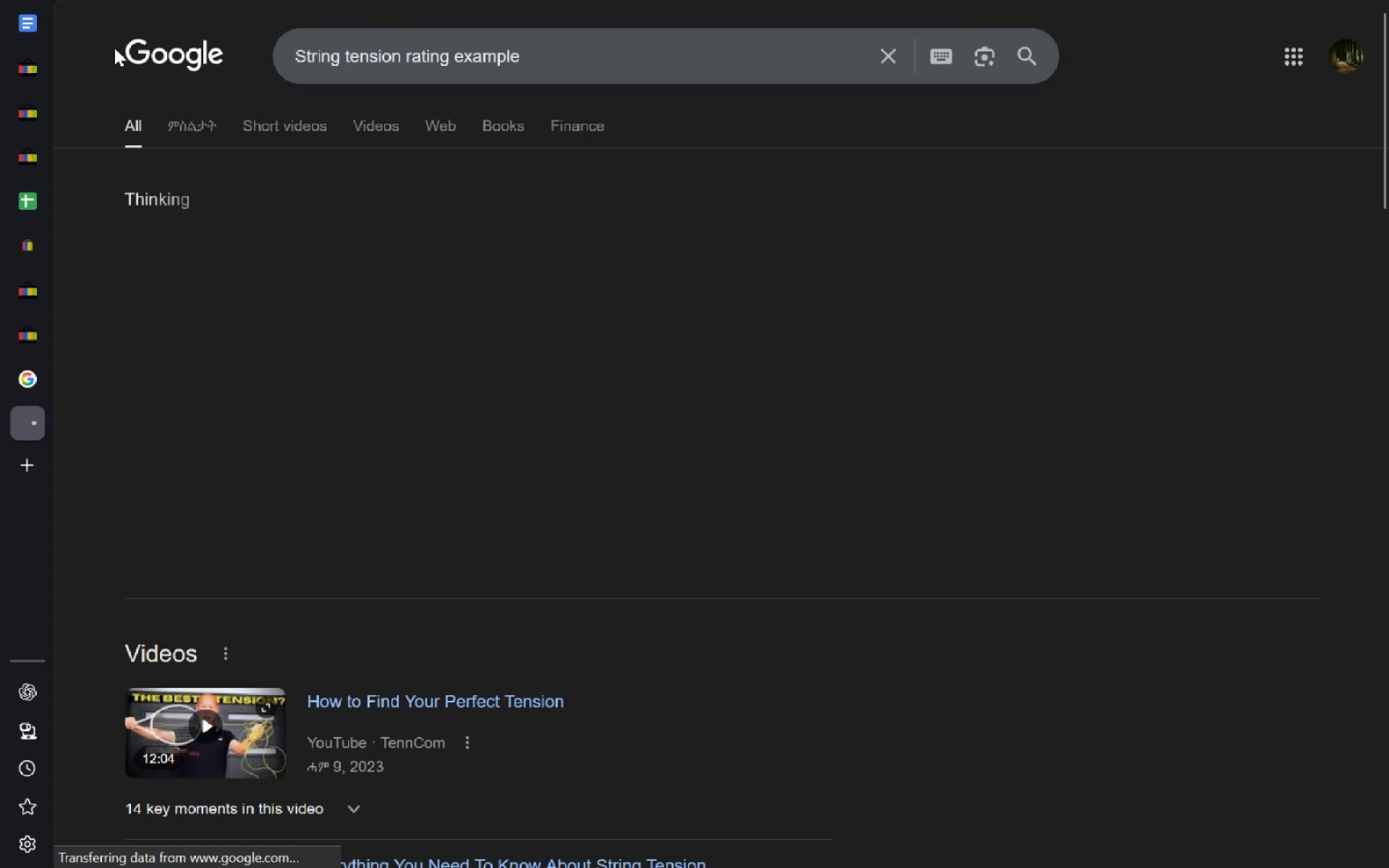 
left_click([398, 556])
 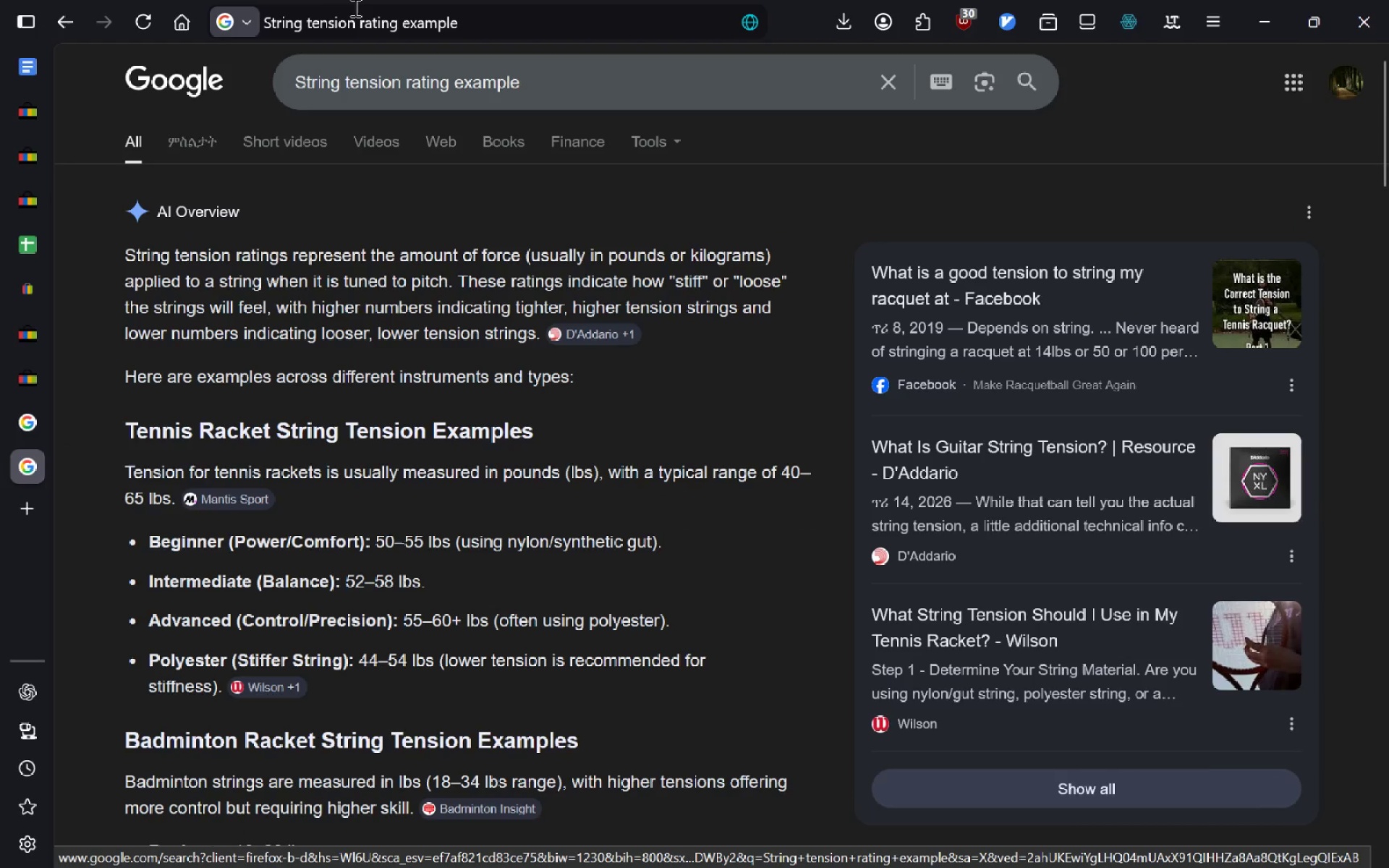 
left_click([344, 87])
 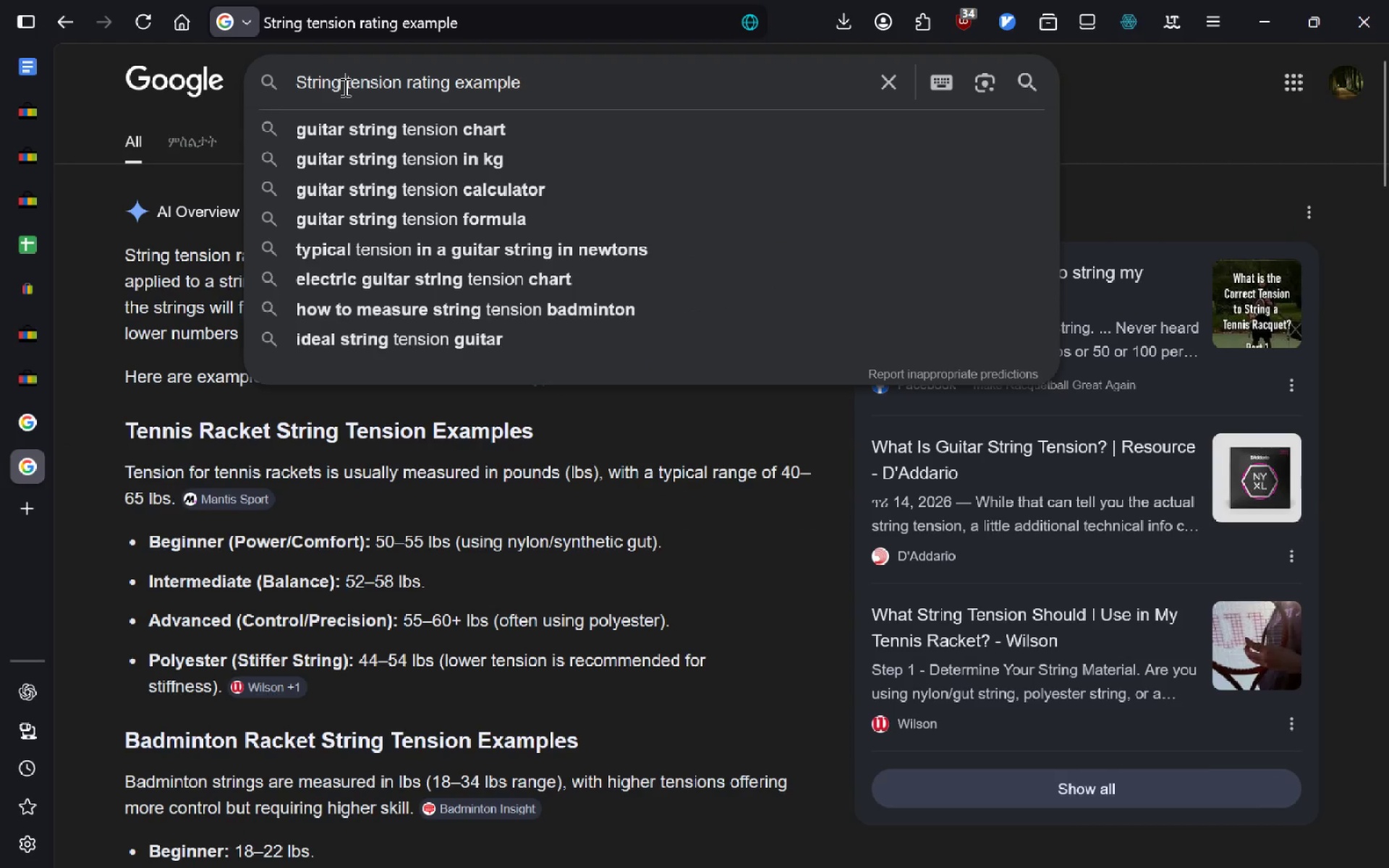 
key(Control+ControlLeft)
 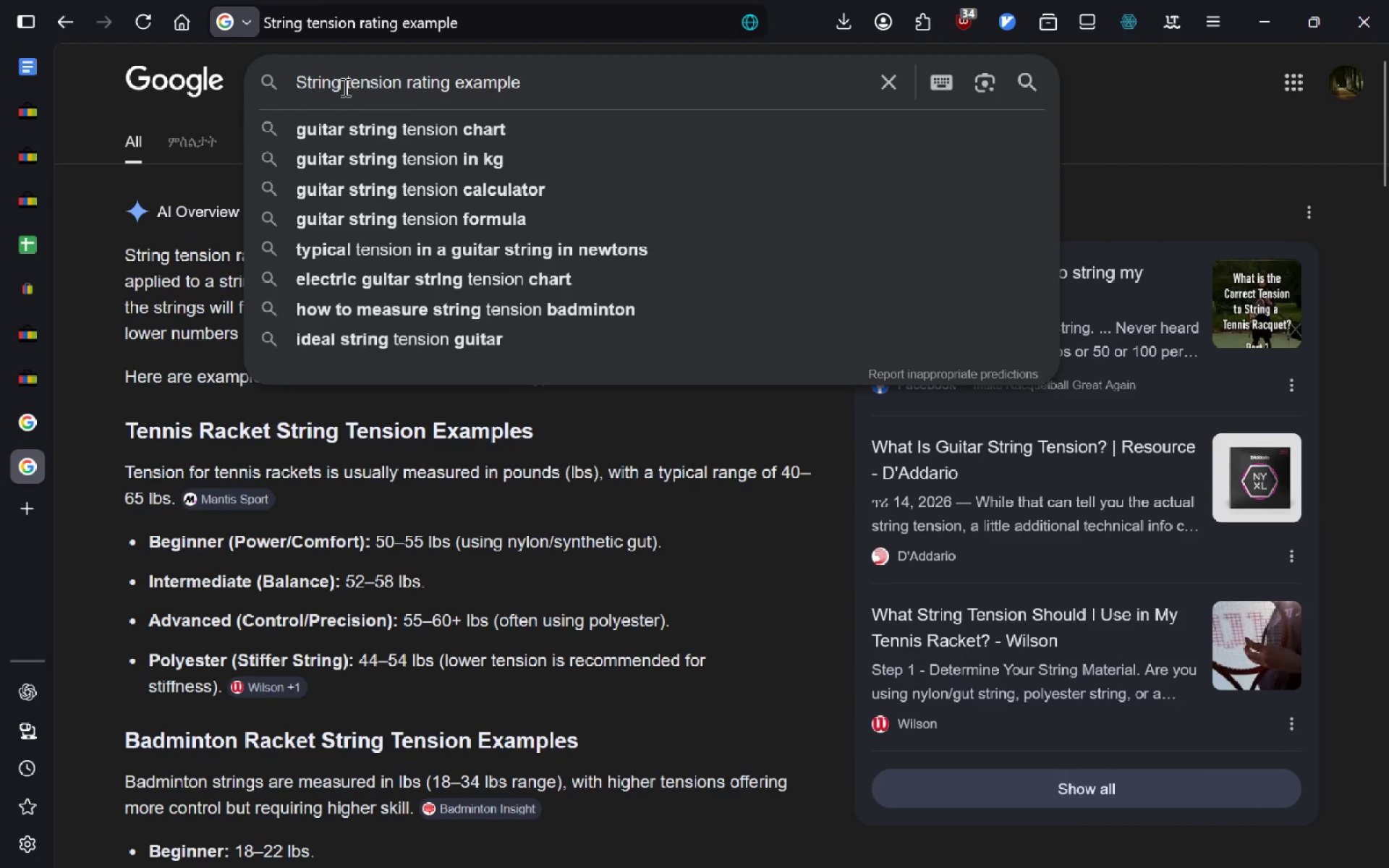 
key(Control+ControlLeft)
 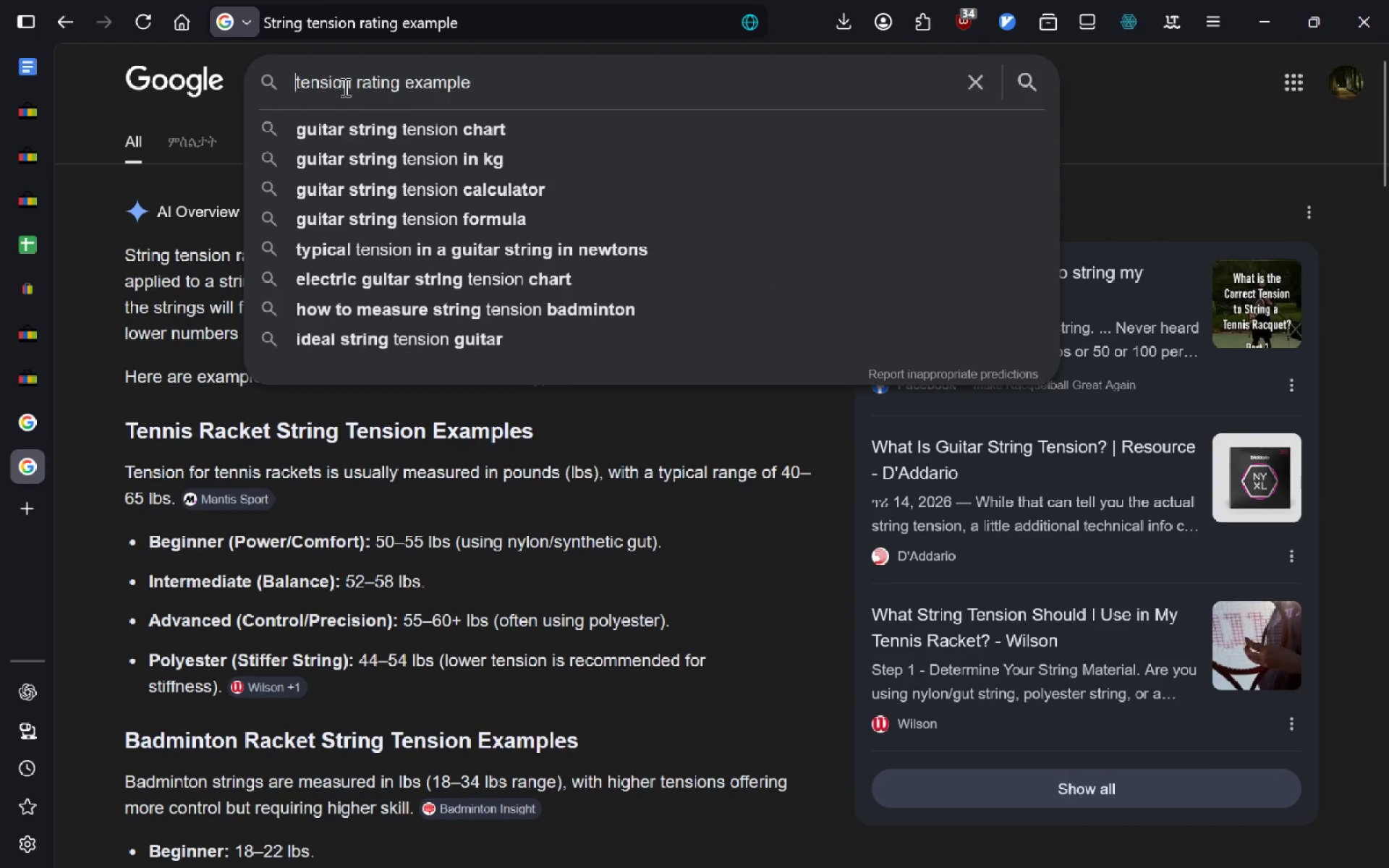 
key(Control+Backspace)
 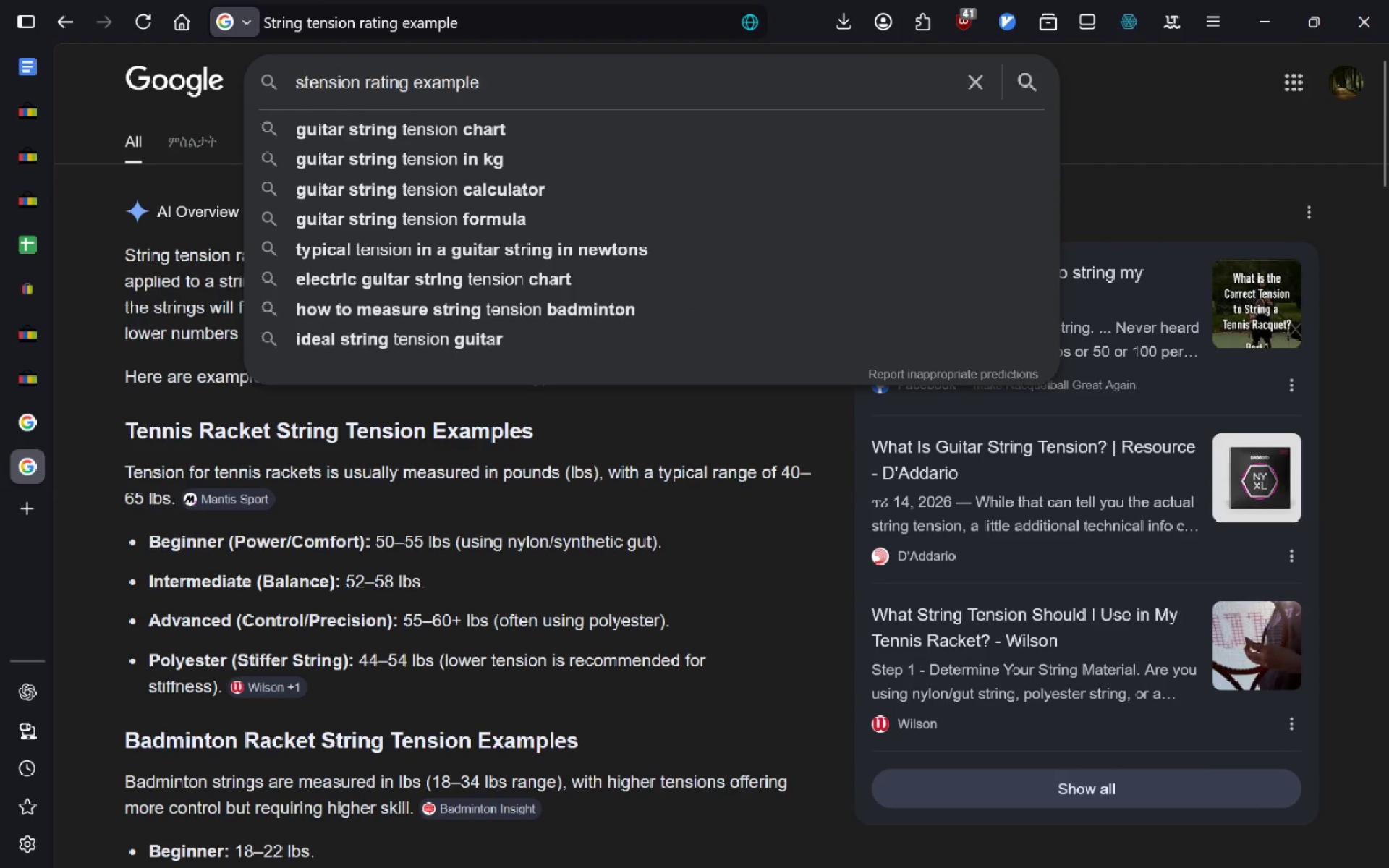 
type(spring )
 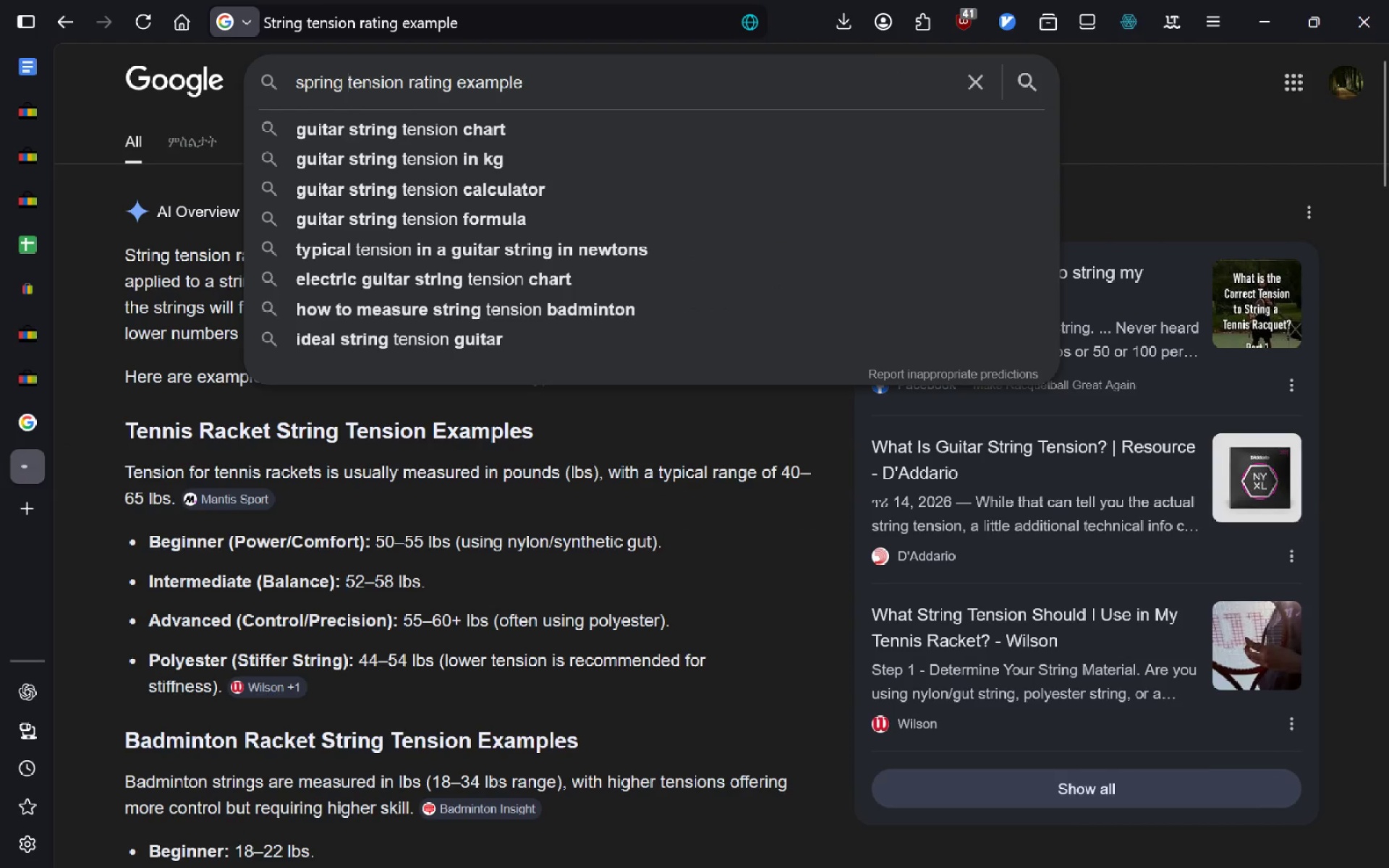 
key(Enter)
 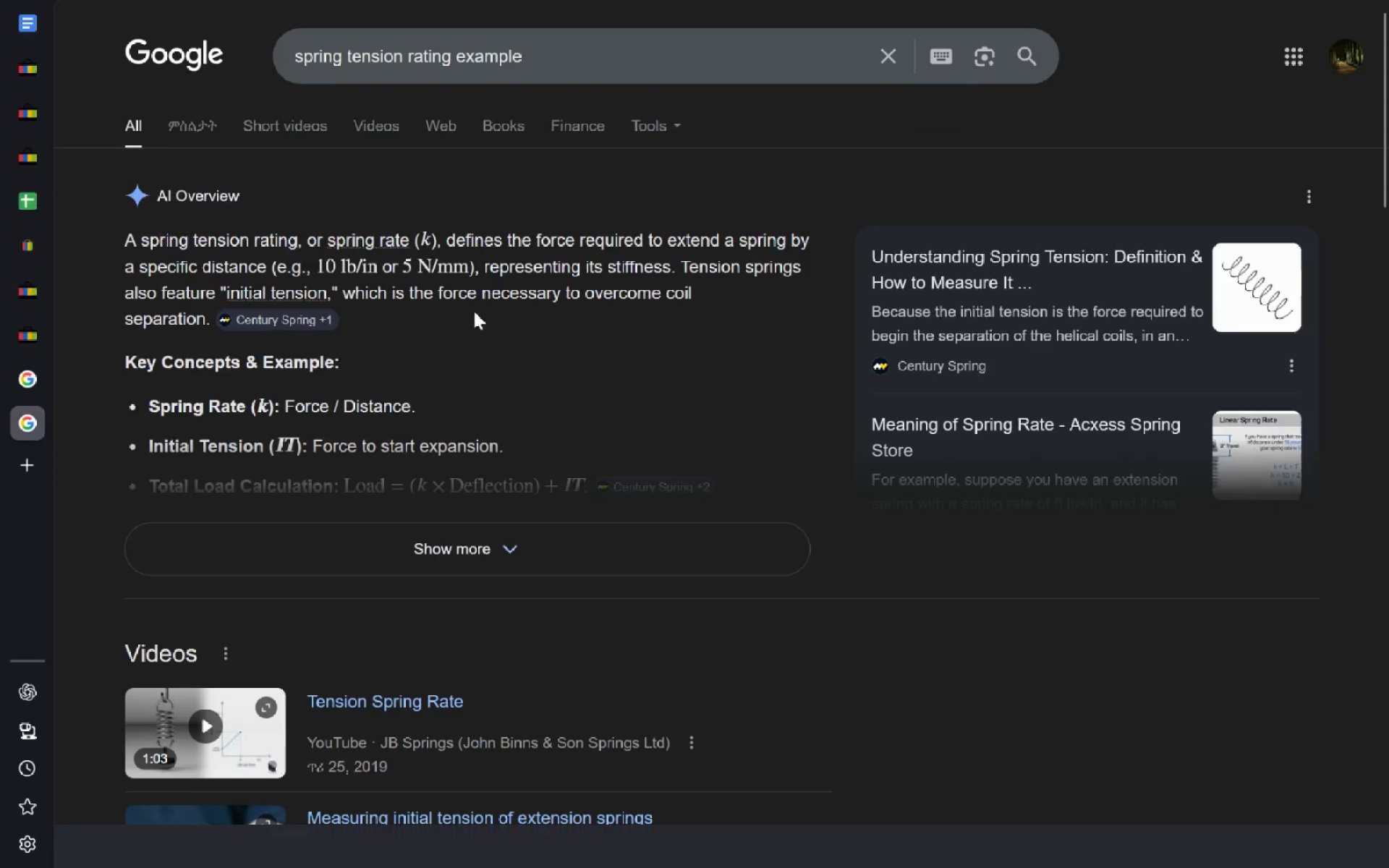 
left_click([410, 537])
 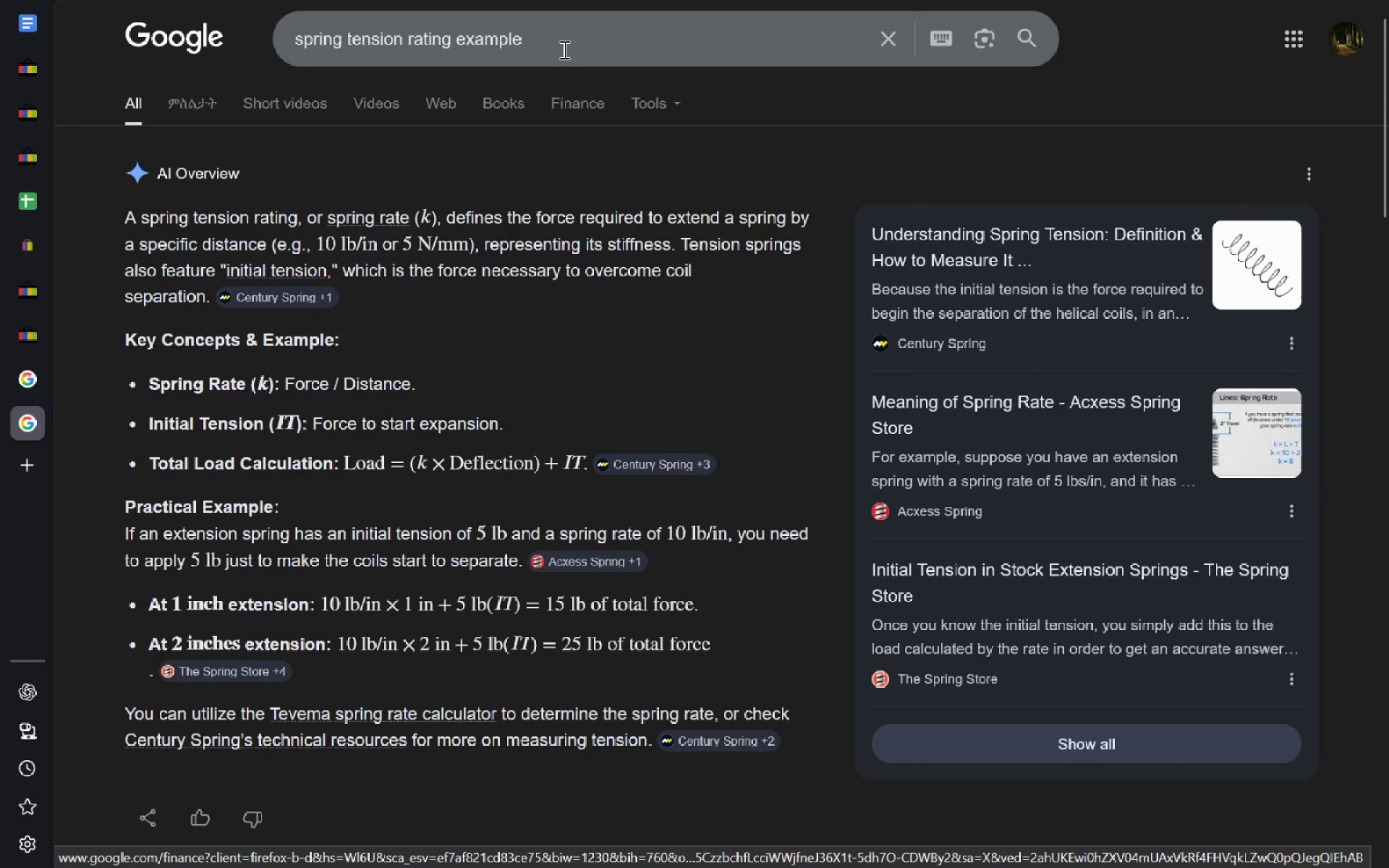 
left_click([563, 45])
 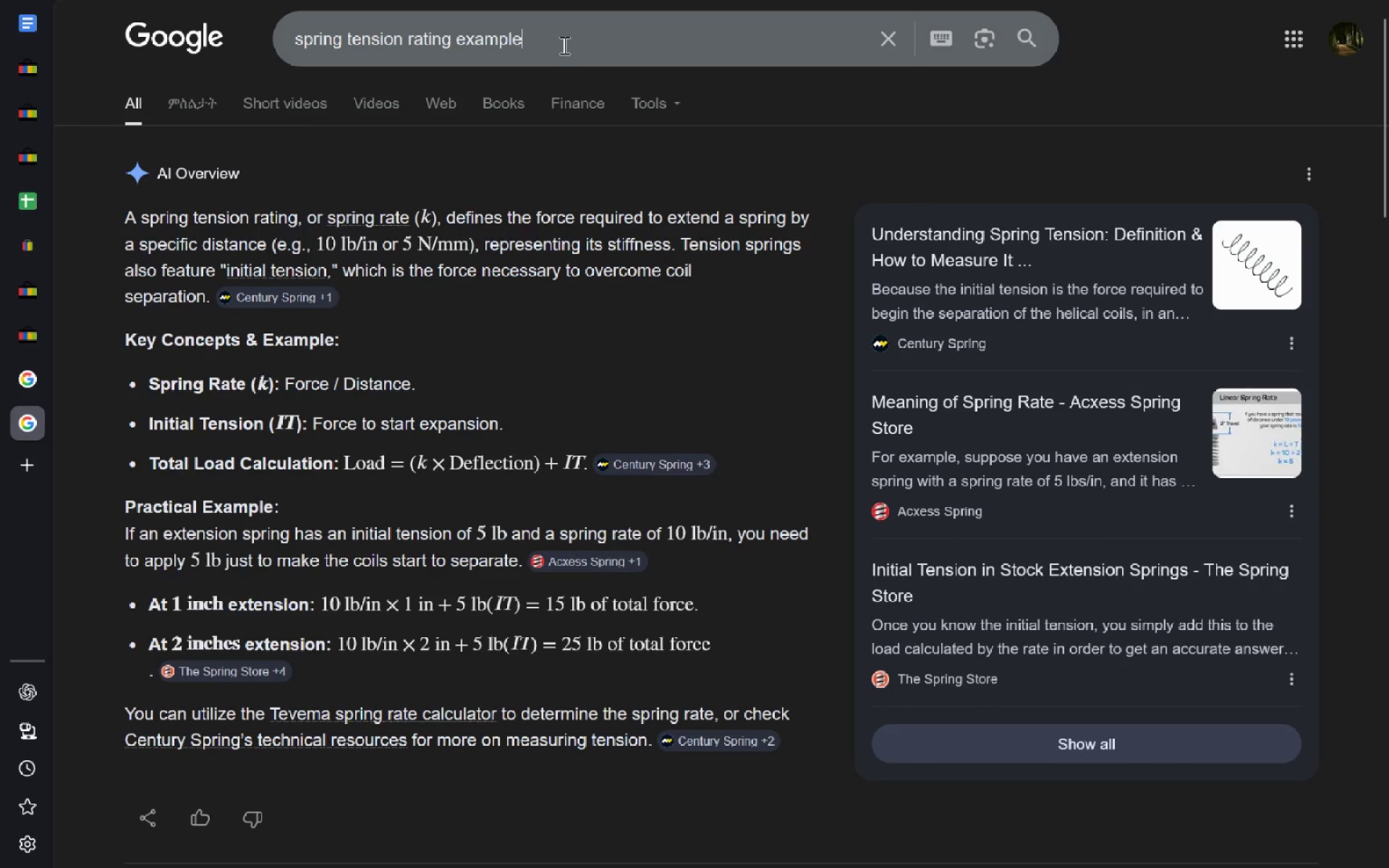 
key(ArrowRight)
 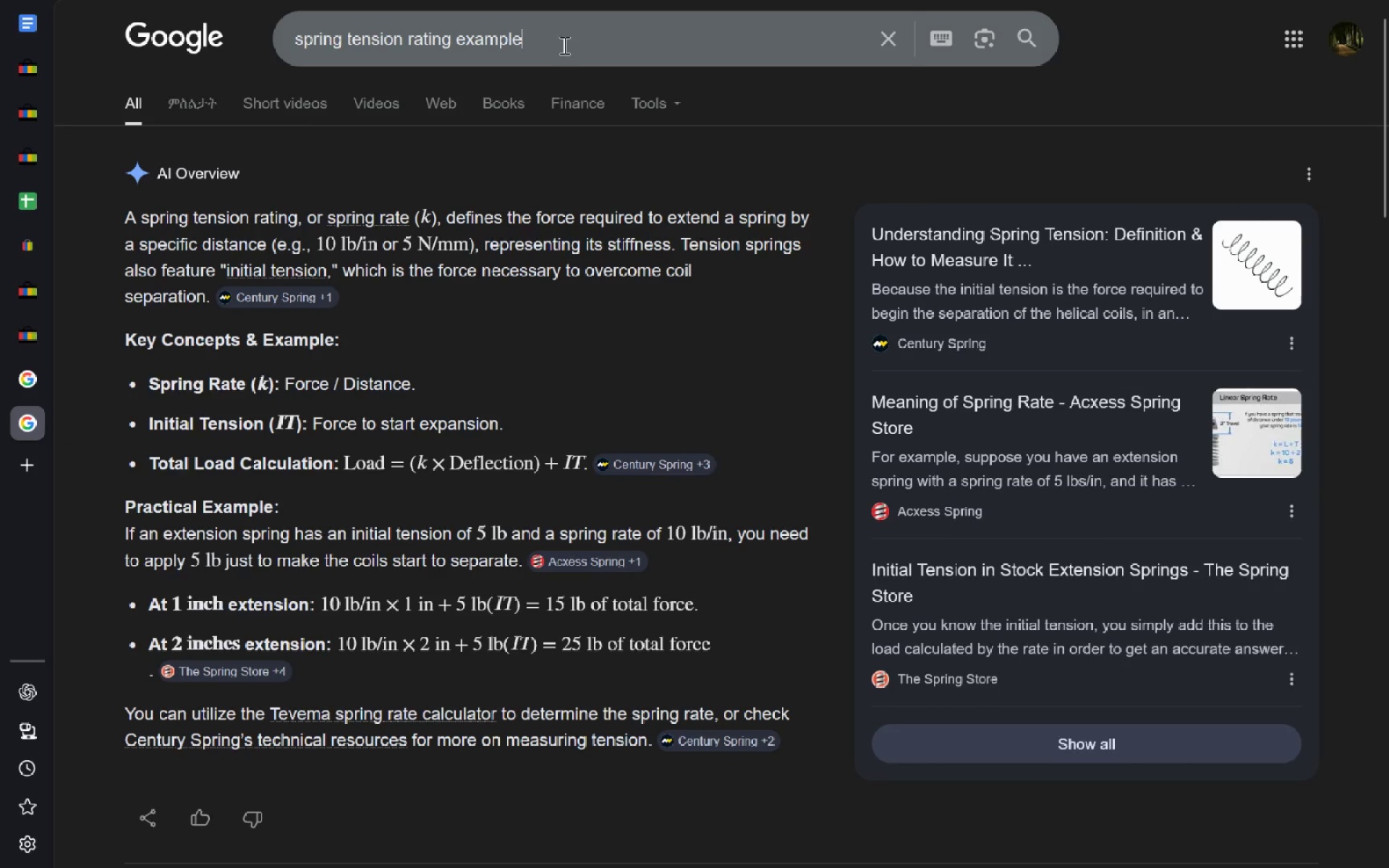 
type( for ad )
key(Backspace)
type(x)
key(Backspace)
type(s)
 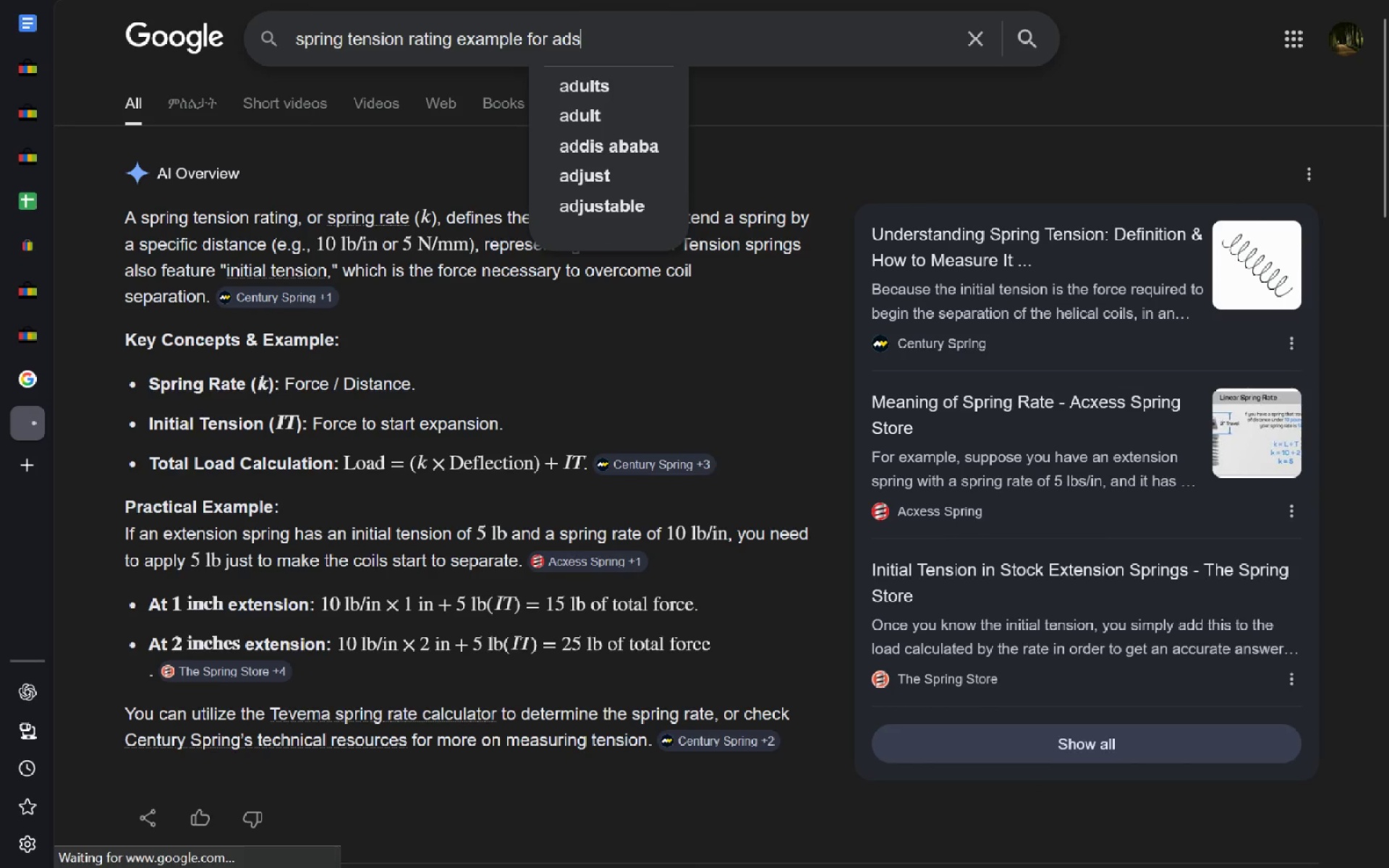 
key(Enter)
 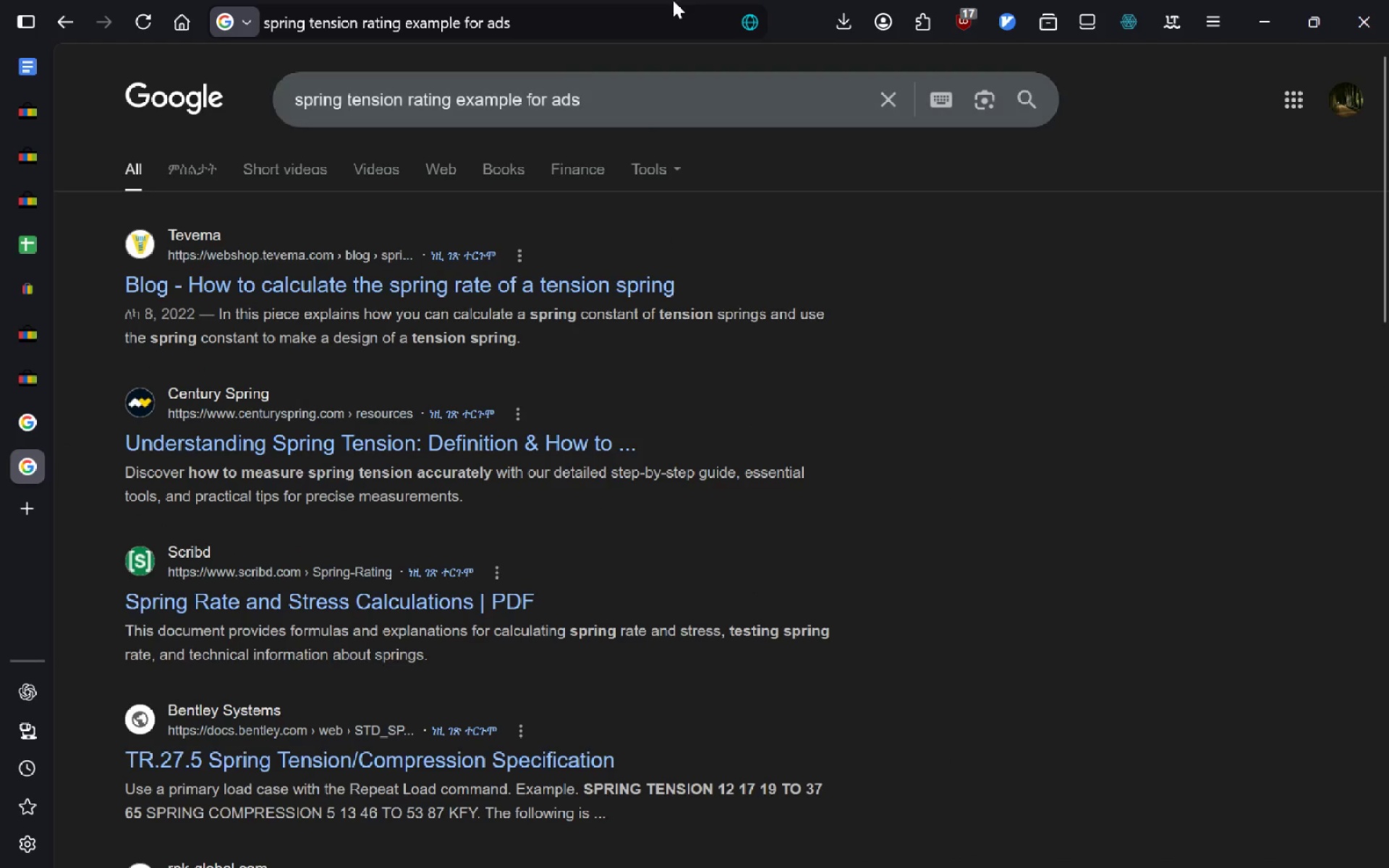 
left_click_drag(start_coordinate=[611, 61], to_coordinate=[95, 63])
 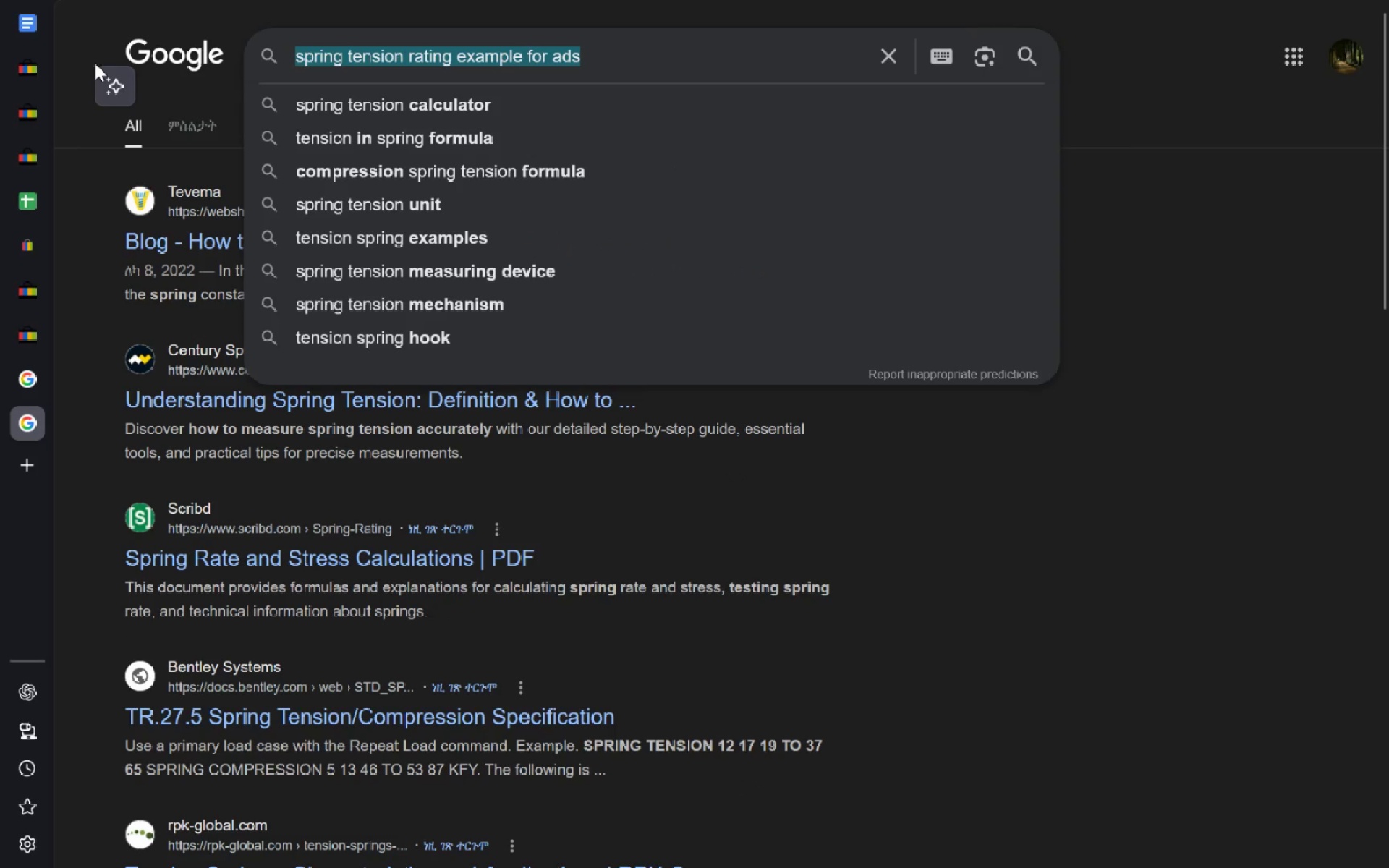 
type(tension for spring )
key(Backspace)
type(s measurements)
 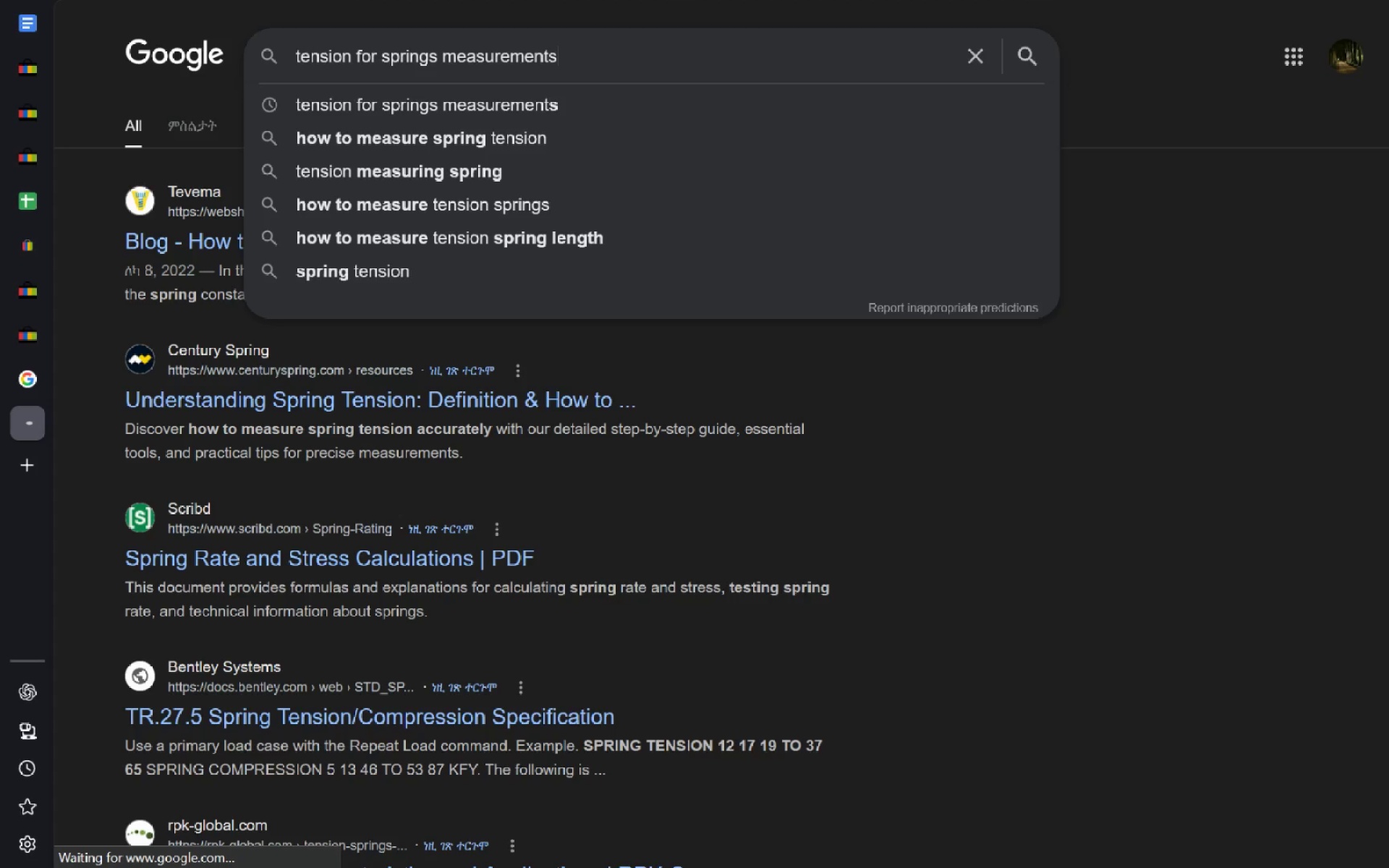 
key(Enter)
 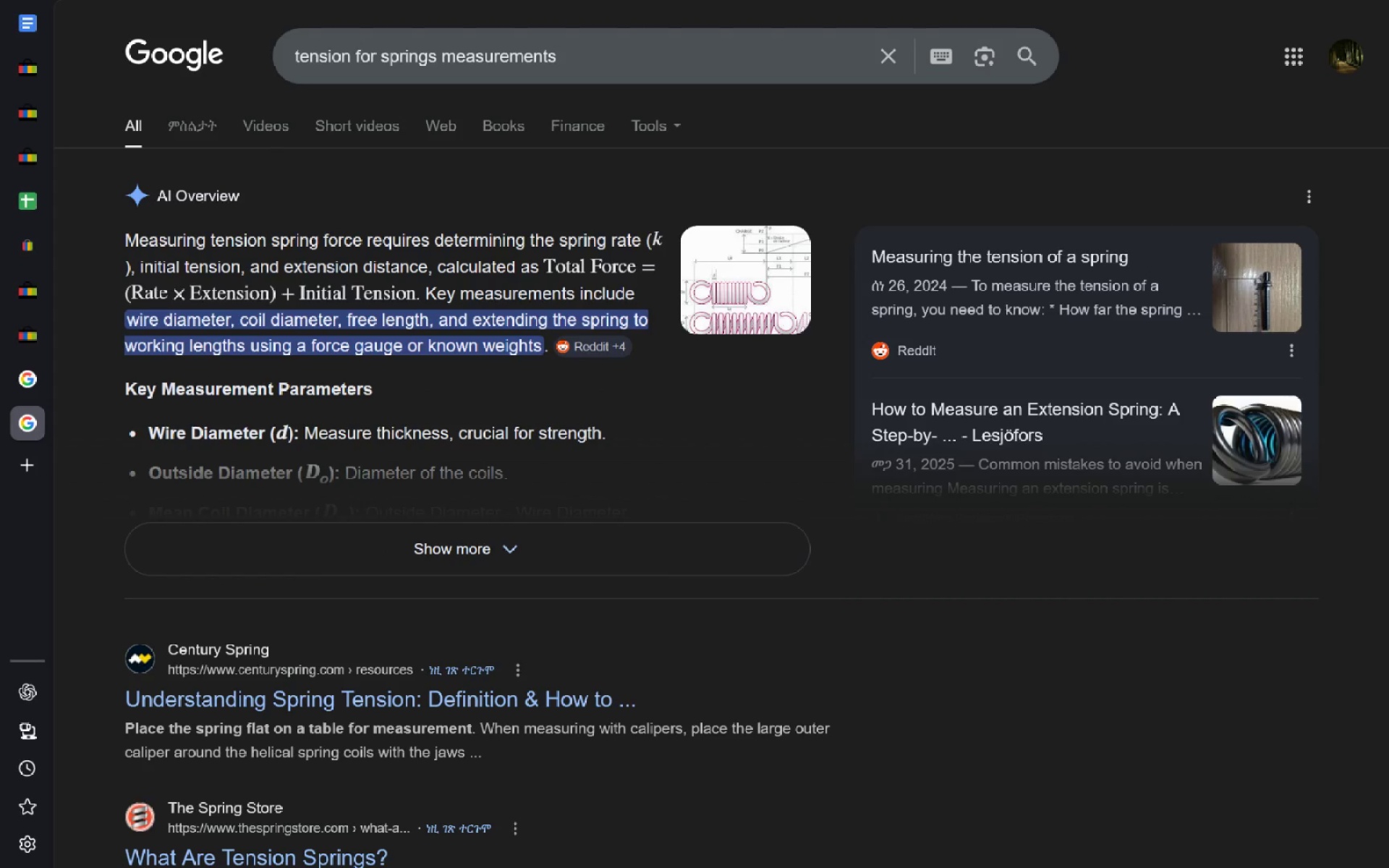 
wait(10.92)
 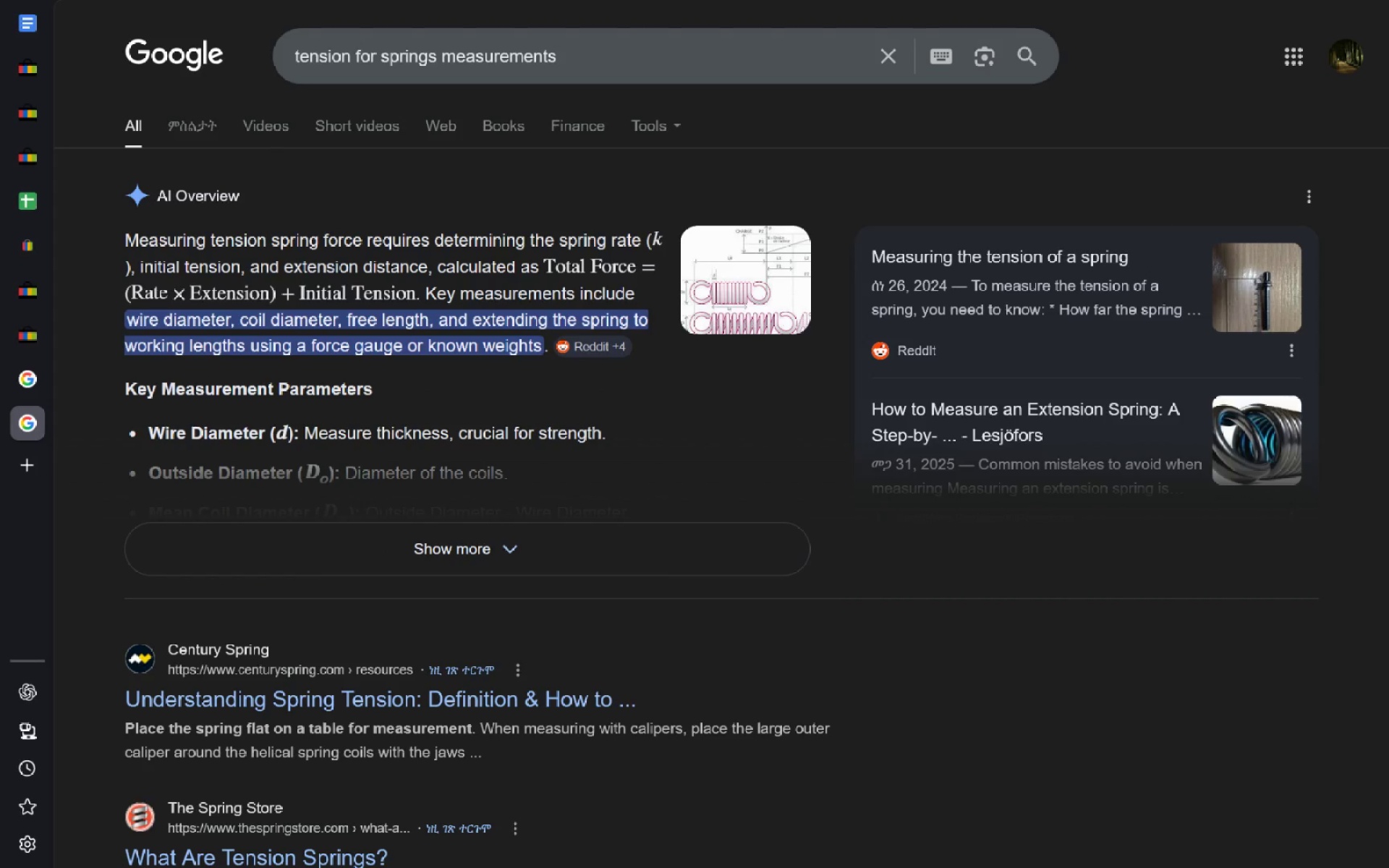 
left_click([377, 571])
 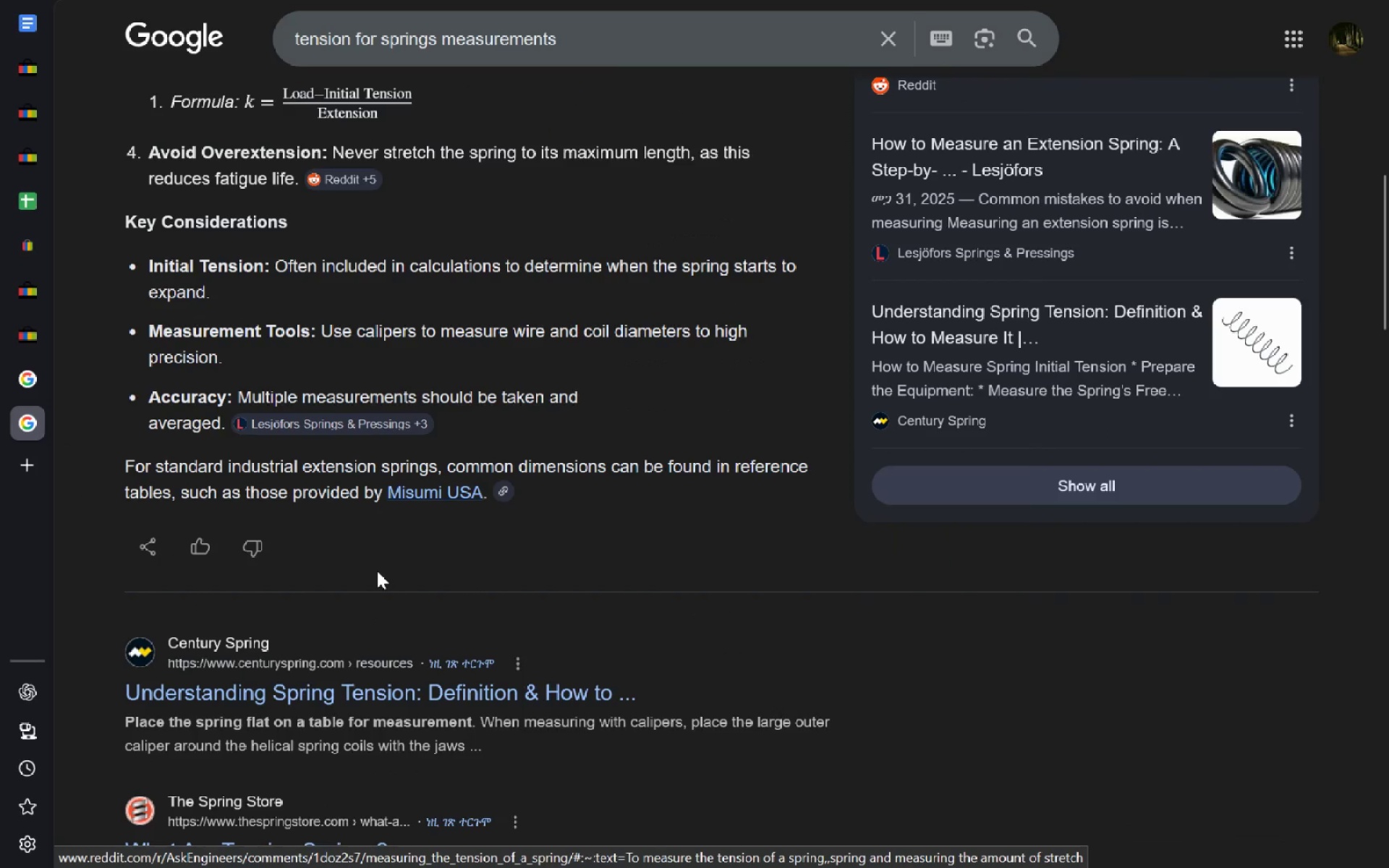 
wait(14.12)
 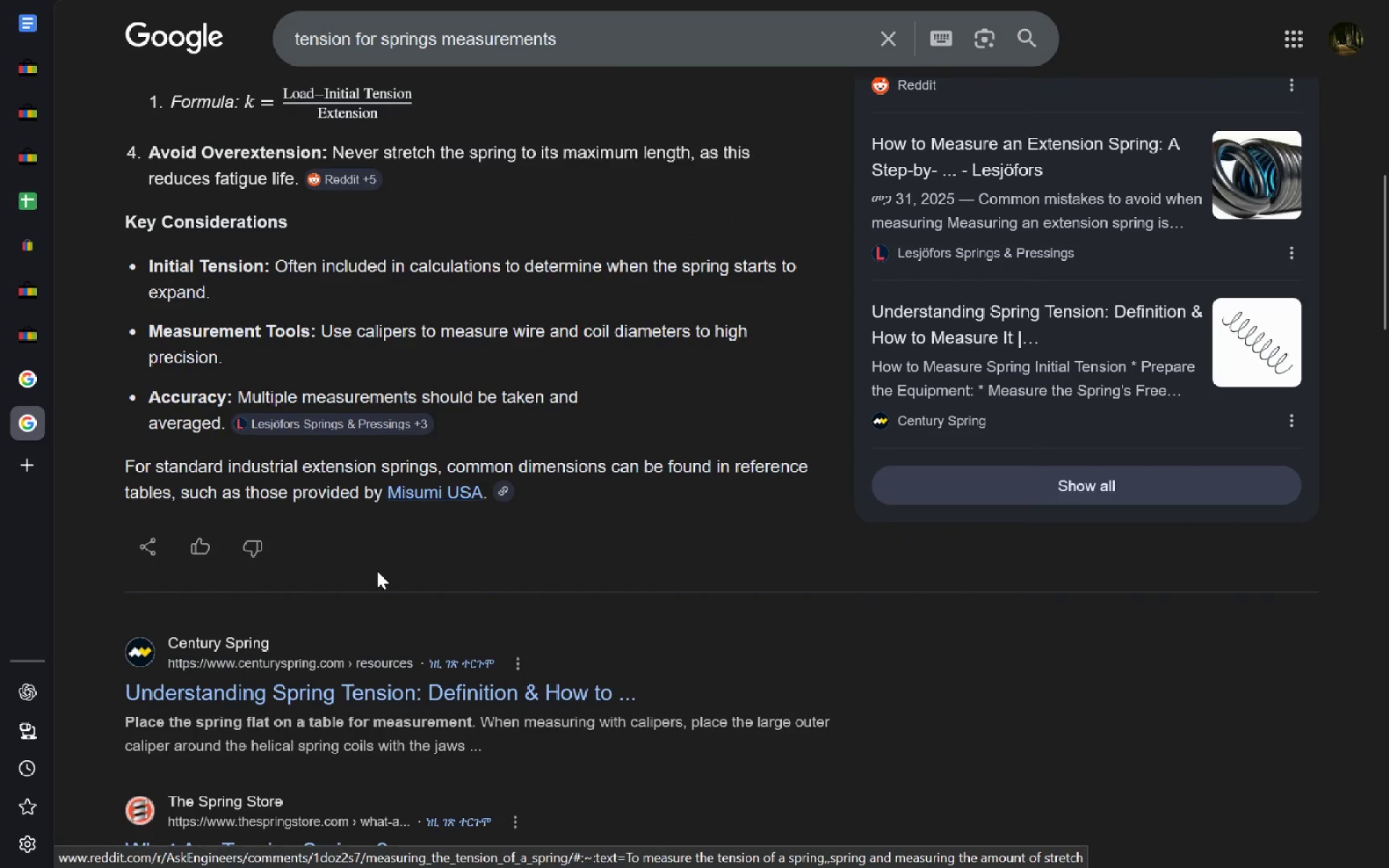 
left_click([38, 106])
 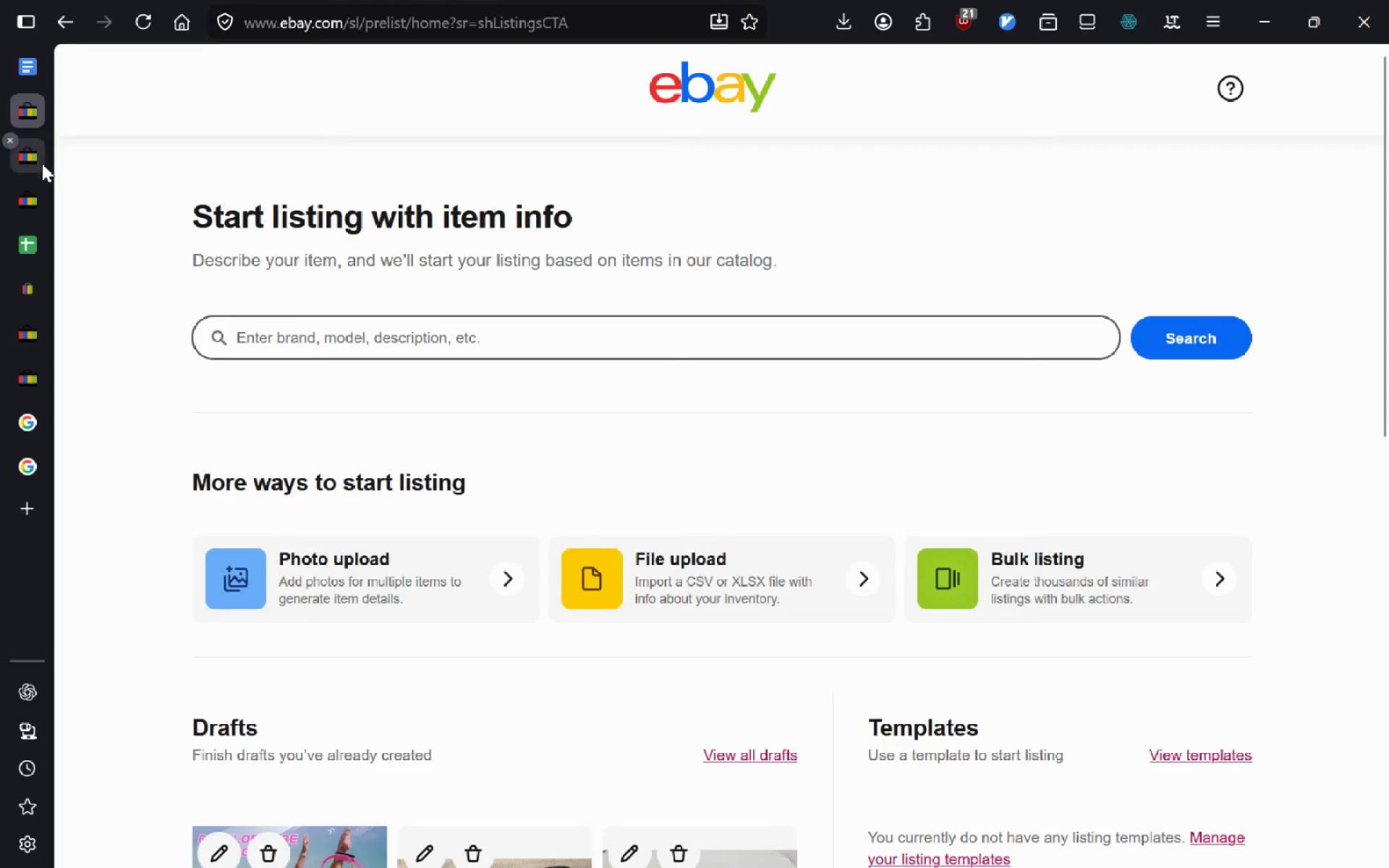 
left_click([42, 163])
 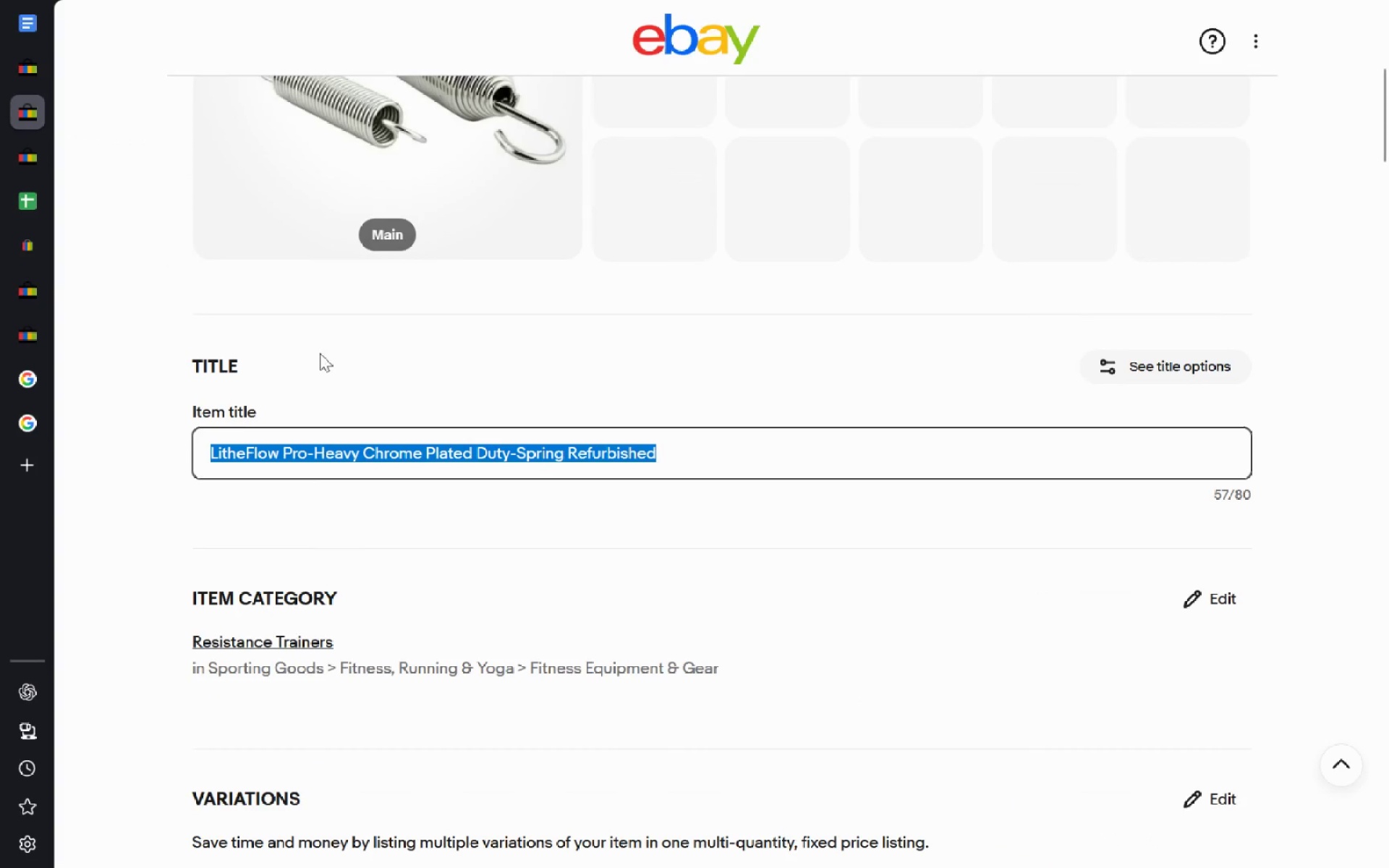 
left_click([320, 353])
 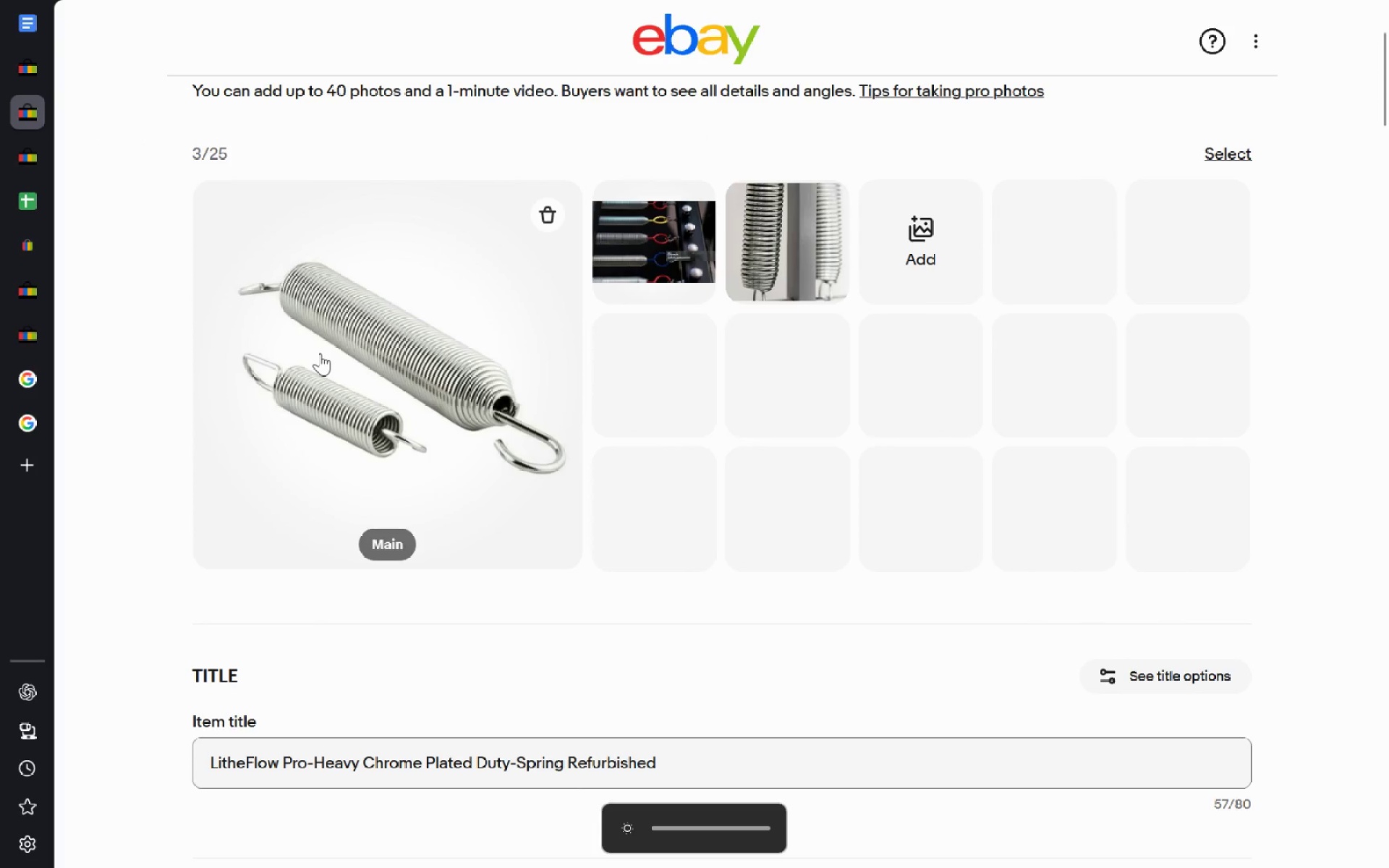 
key(VolumeUp)
 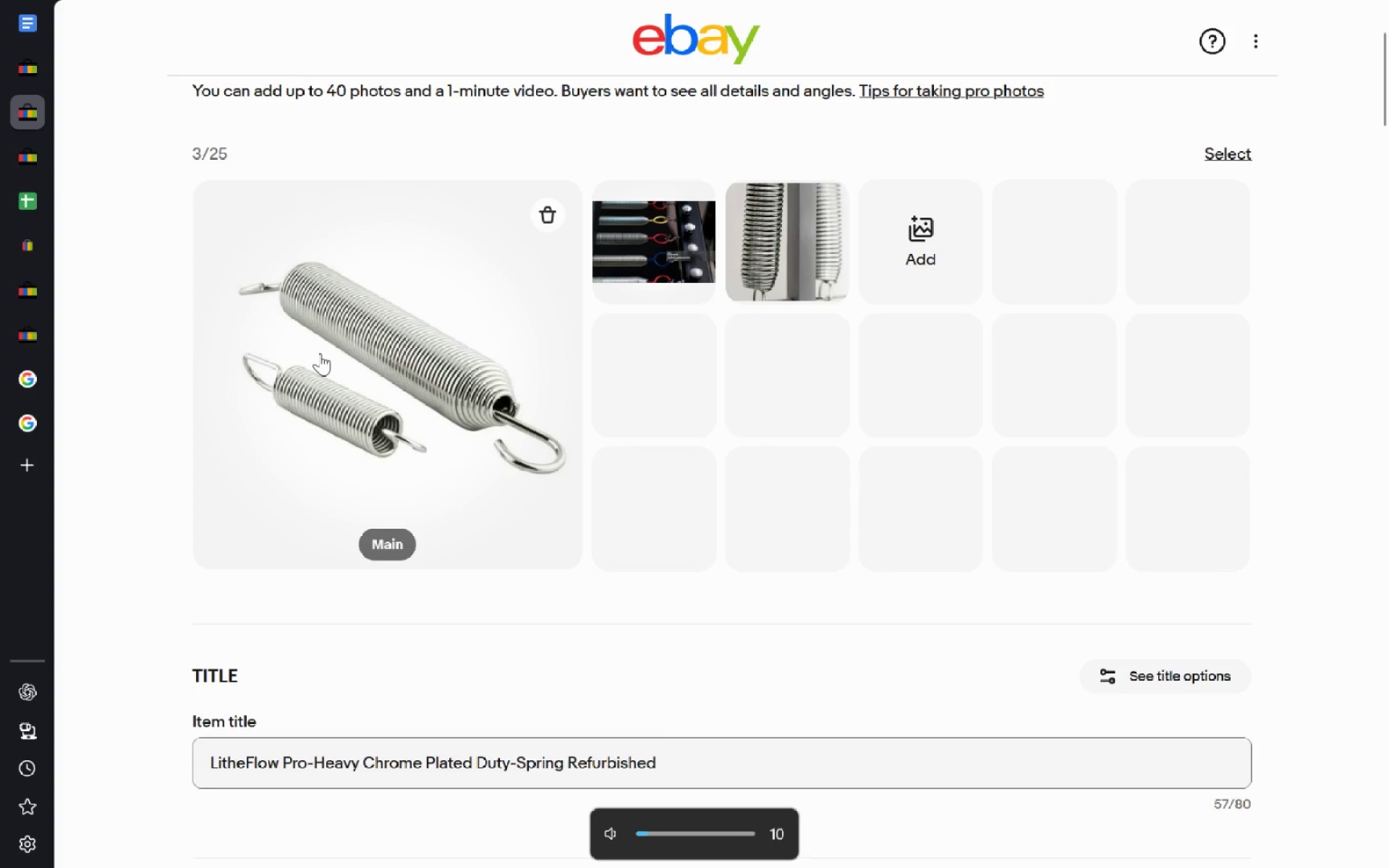 
key(VolumeDown)
 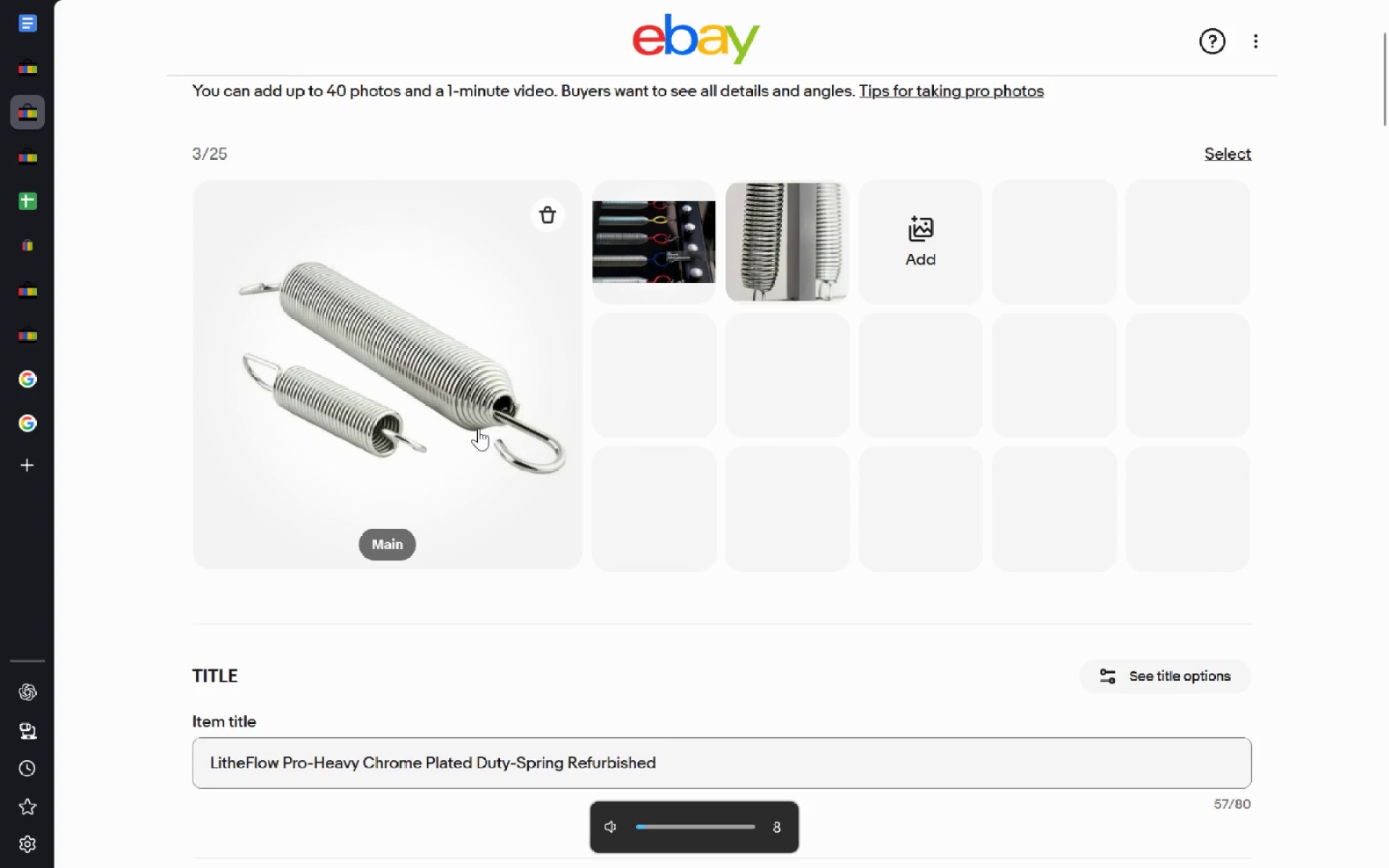 
key(VolumeDown)
 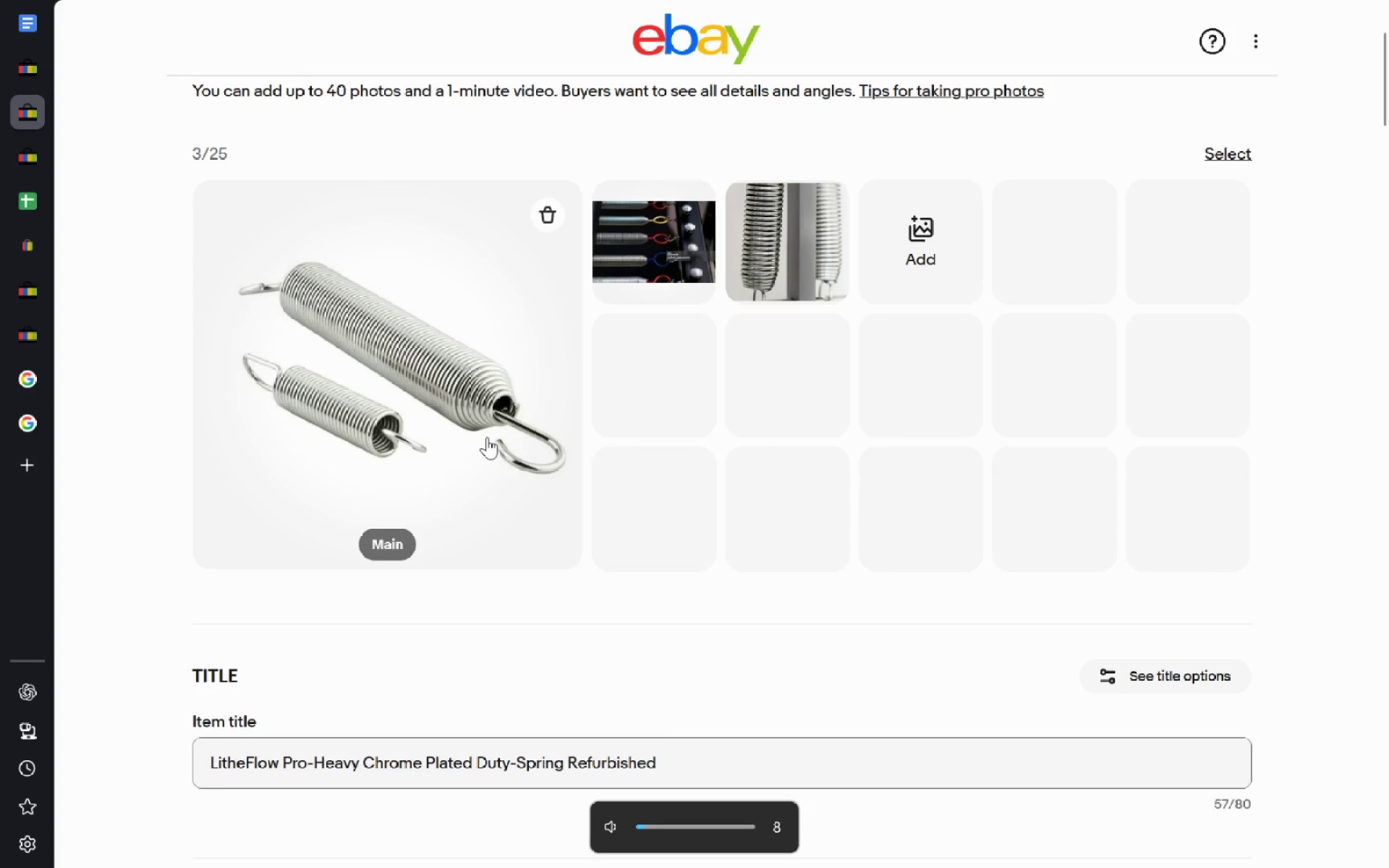 
key(VolumeDown)
 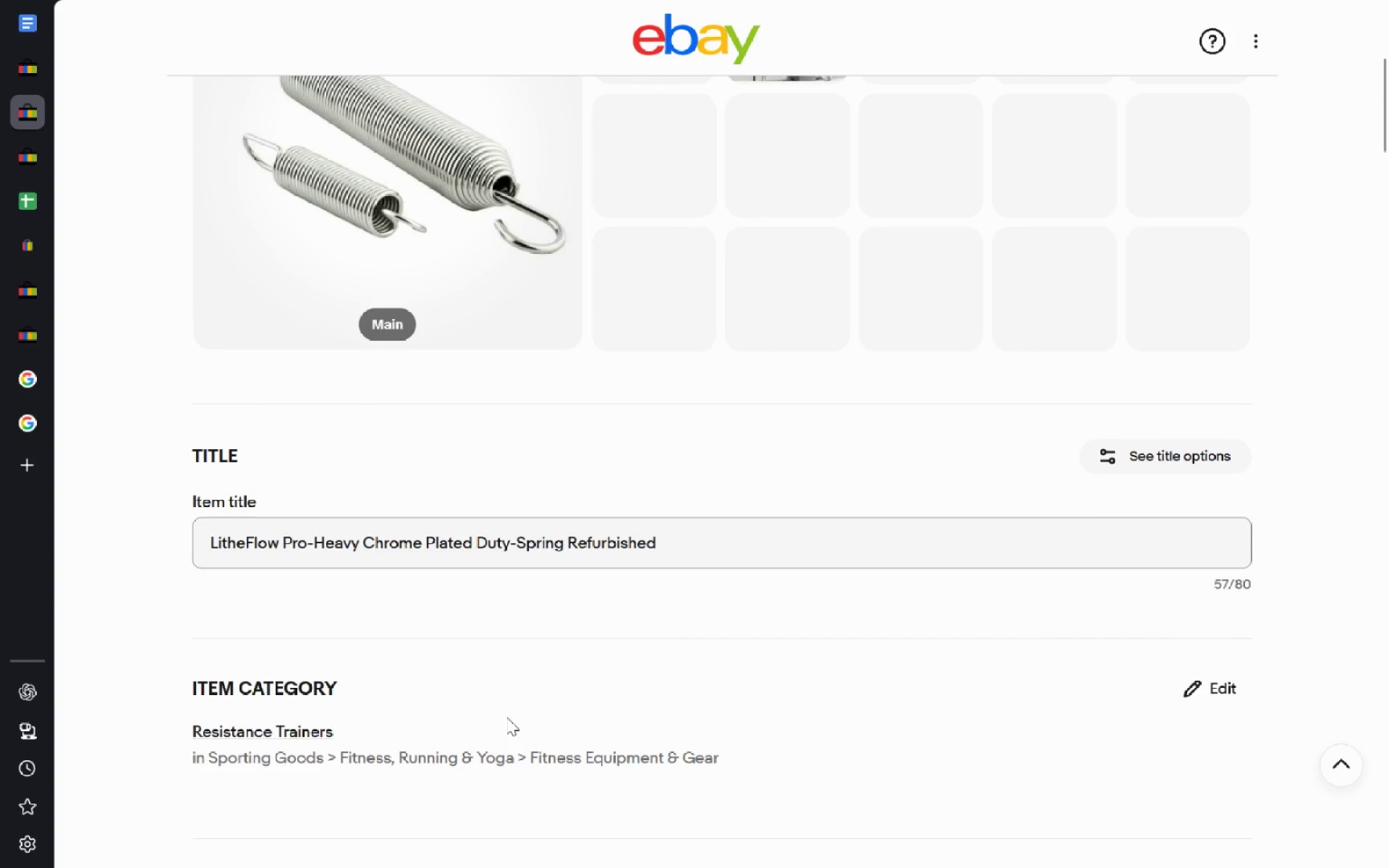 
wait(16.48)
 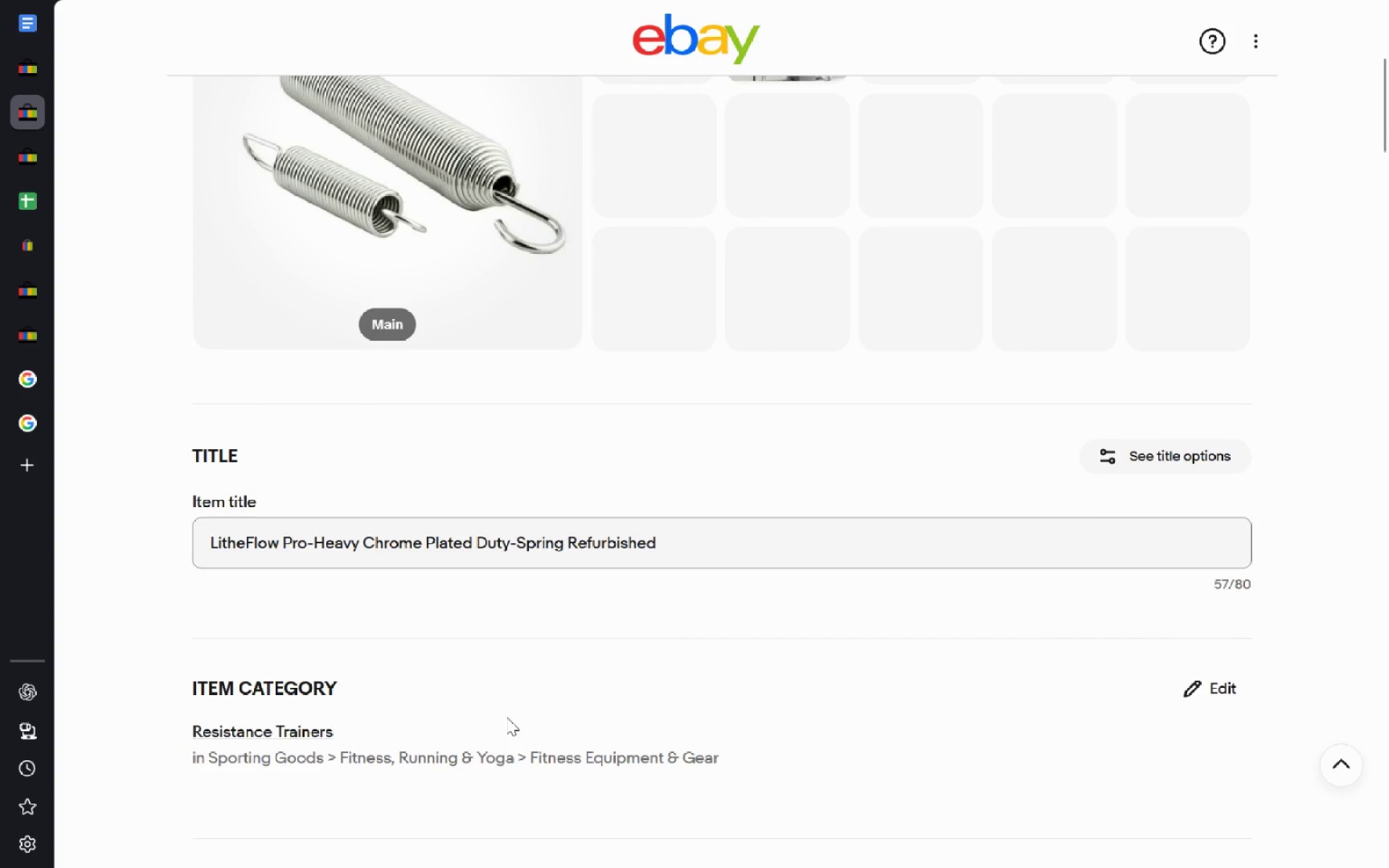 
left_click([1195, 680])
 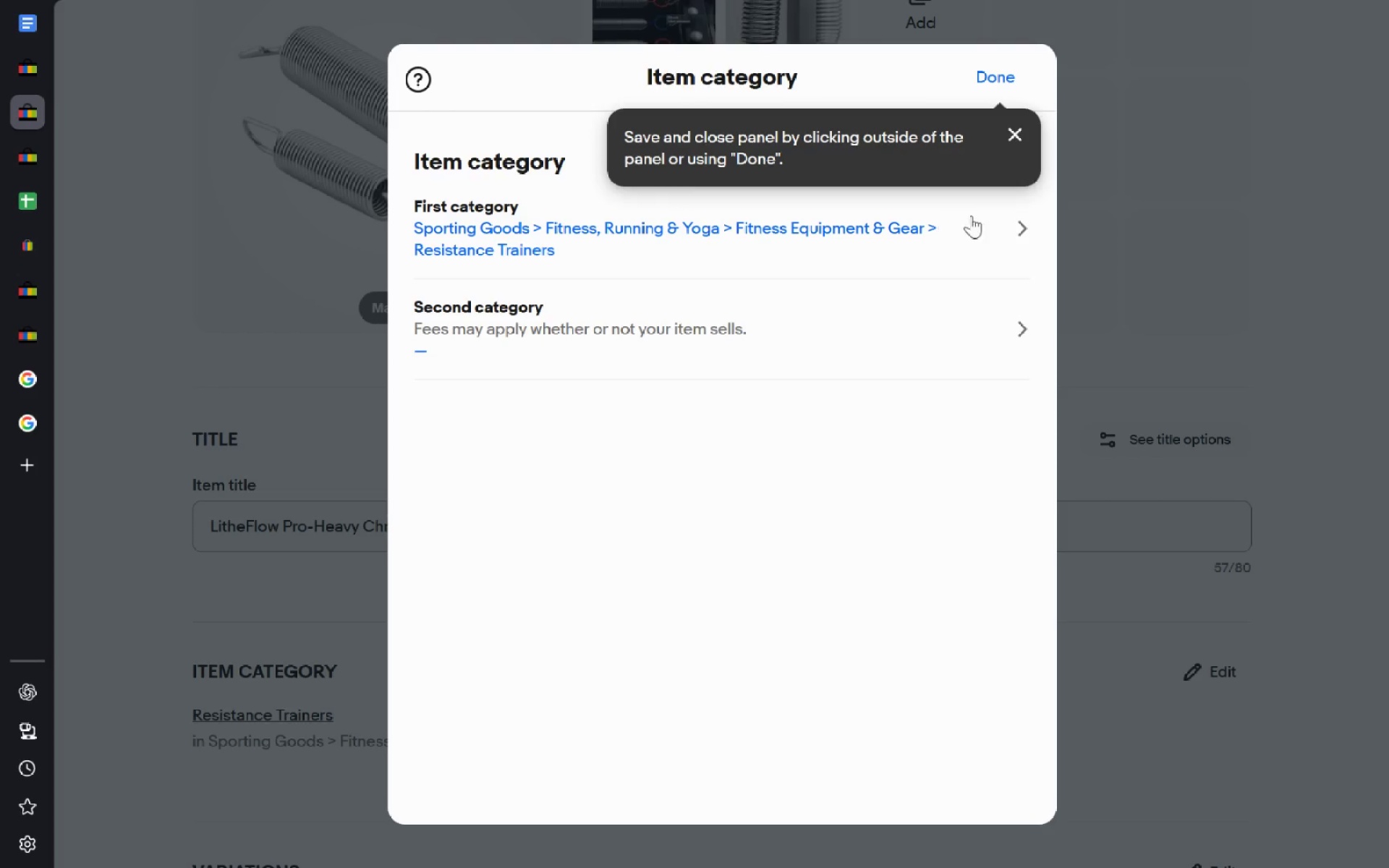 
left_click([1012, 237])
 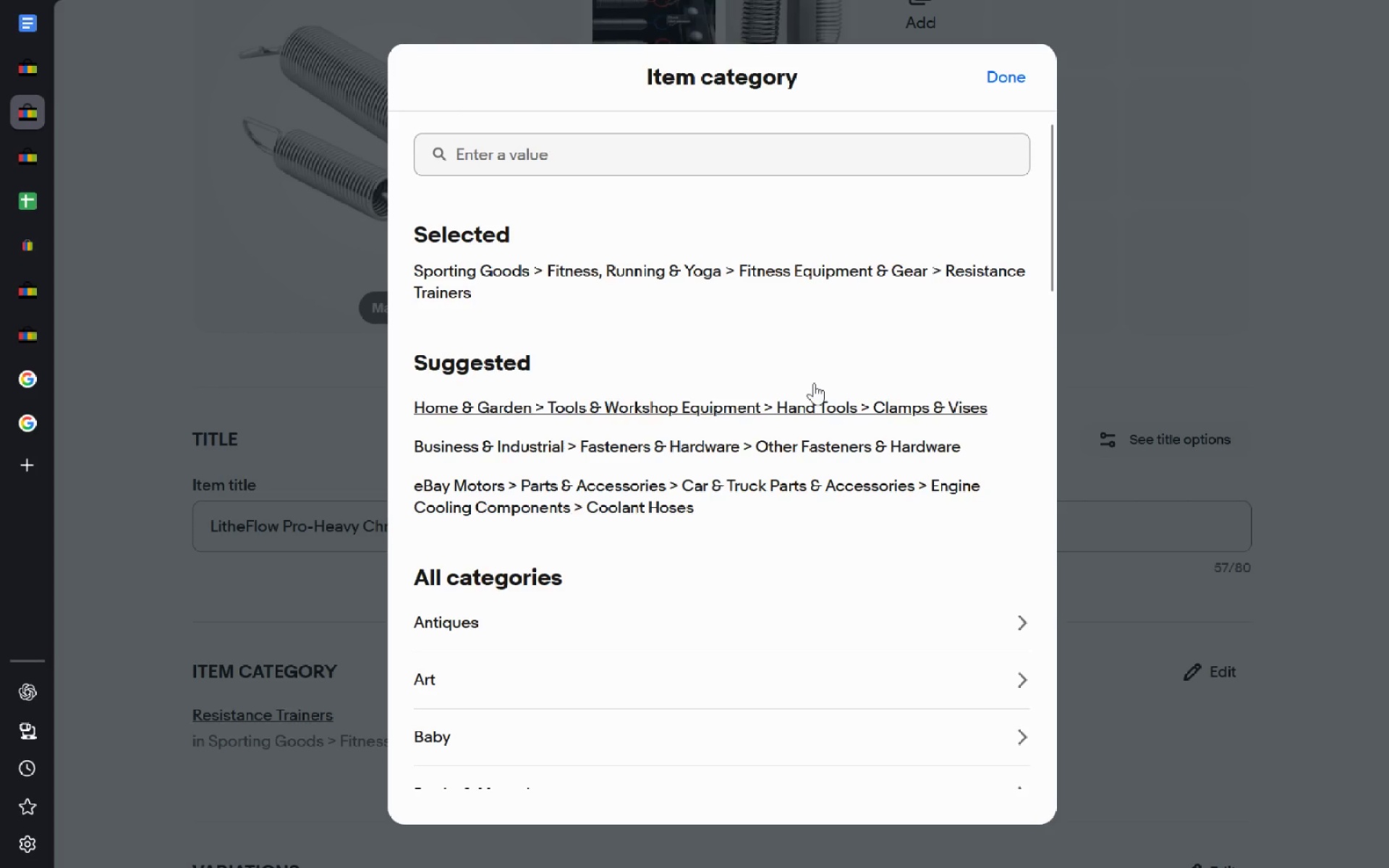 
wait(5.36)
 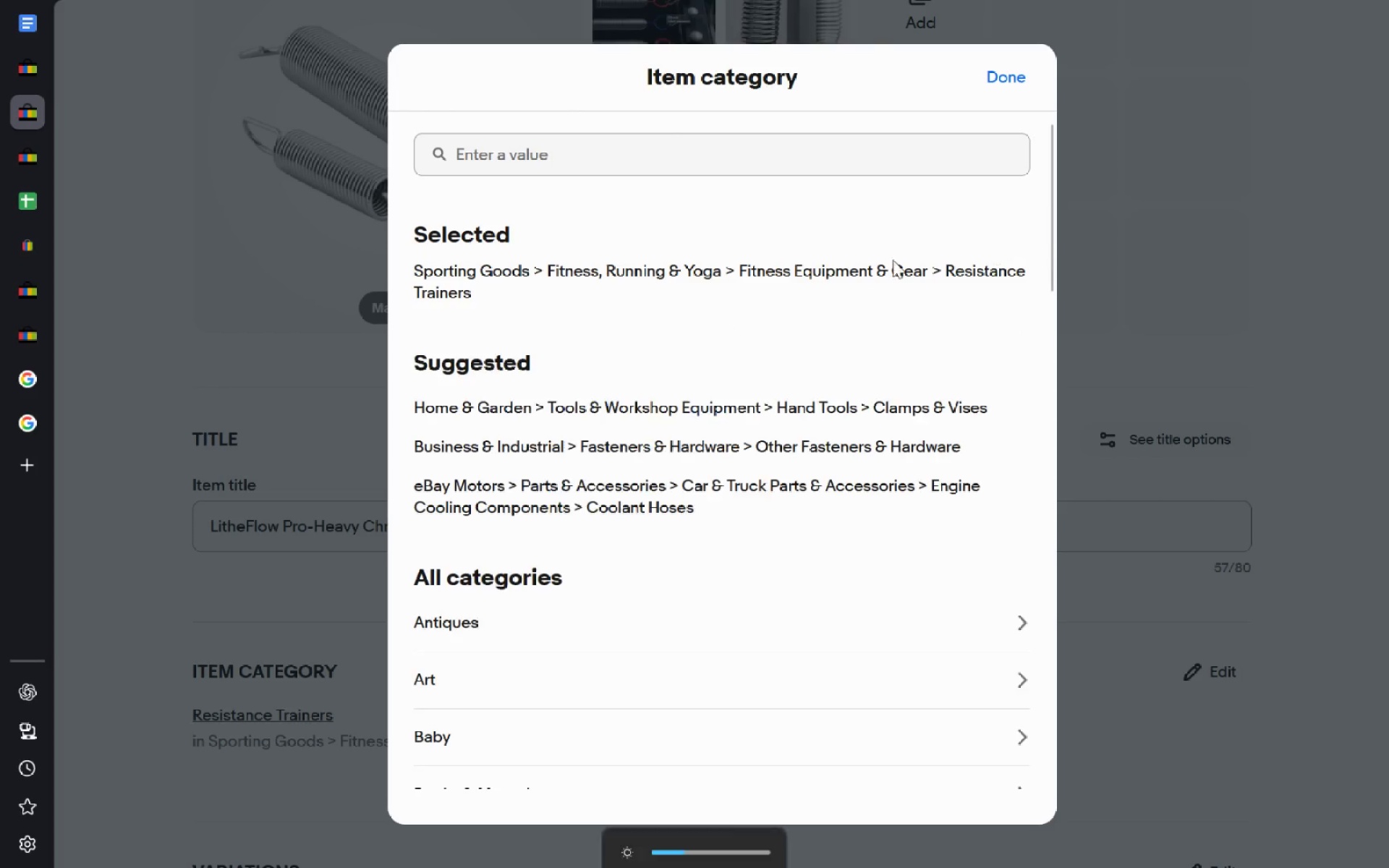 
key(VolumeDown)
 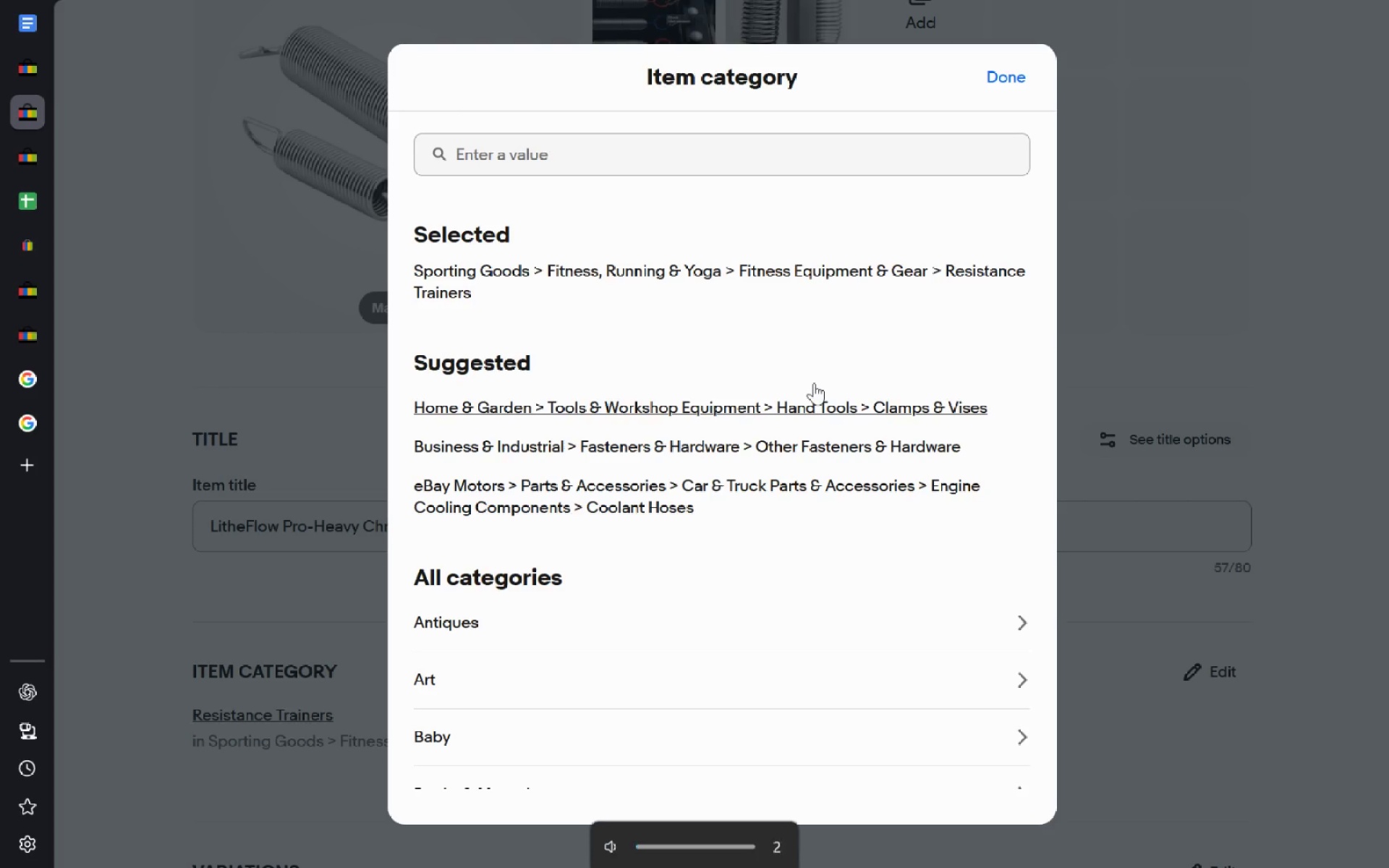 
key(Mute)
 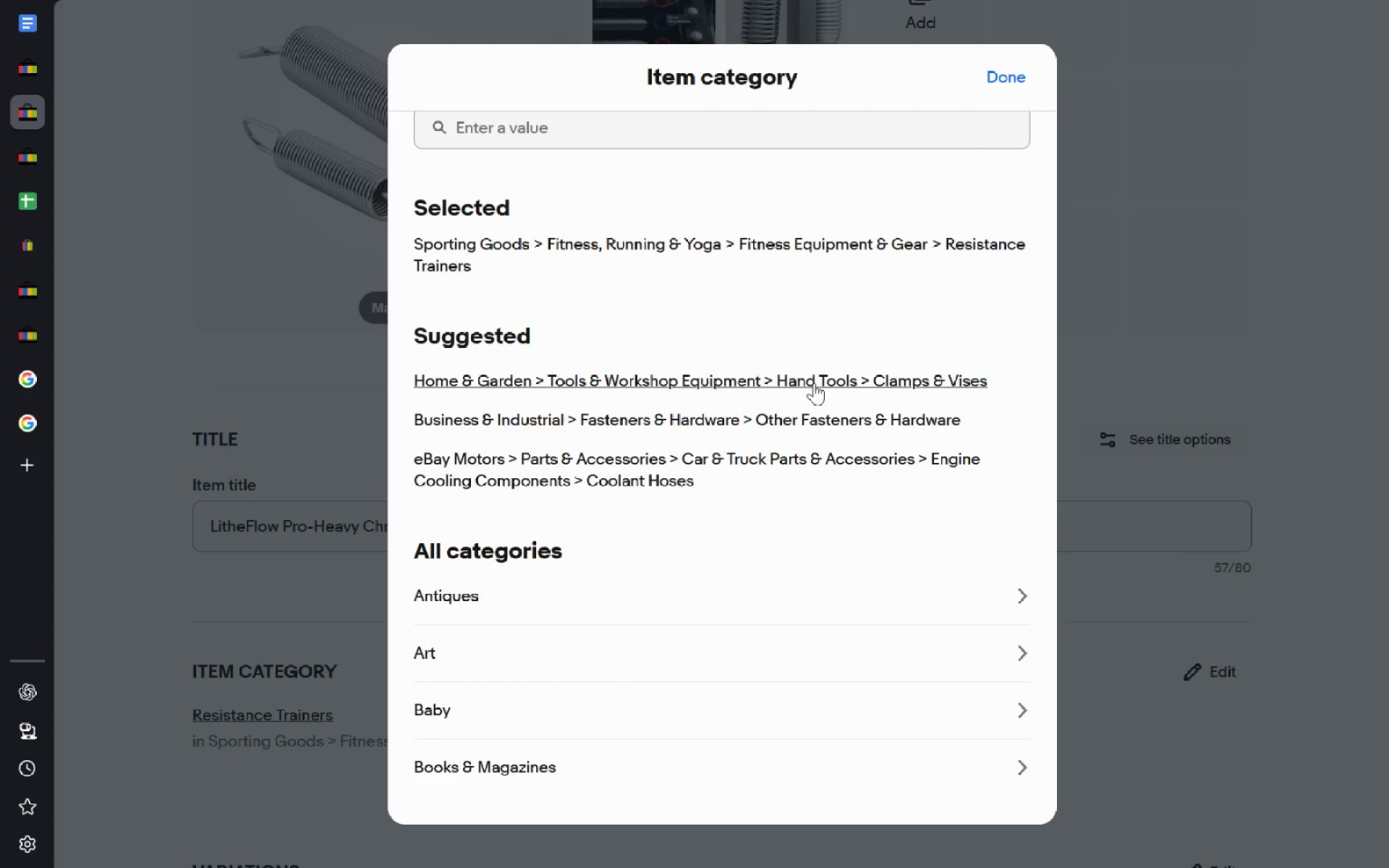 
wait(18.09)
 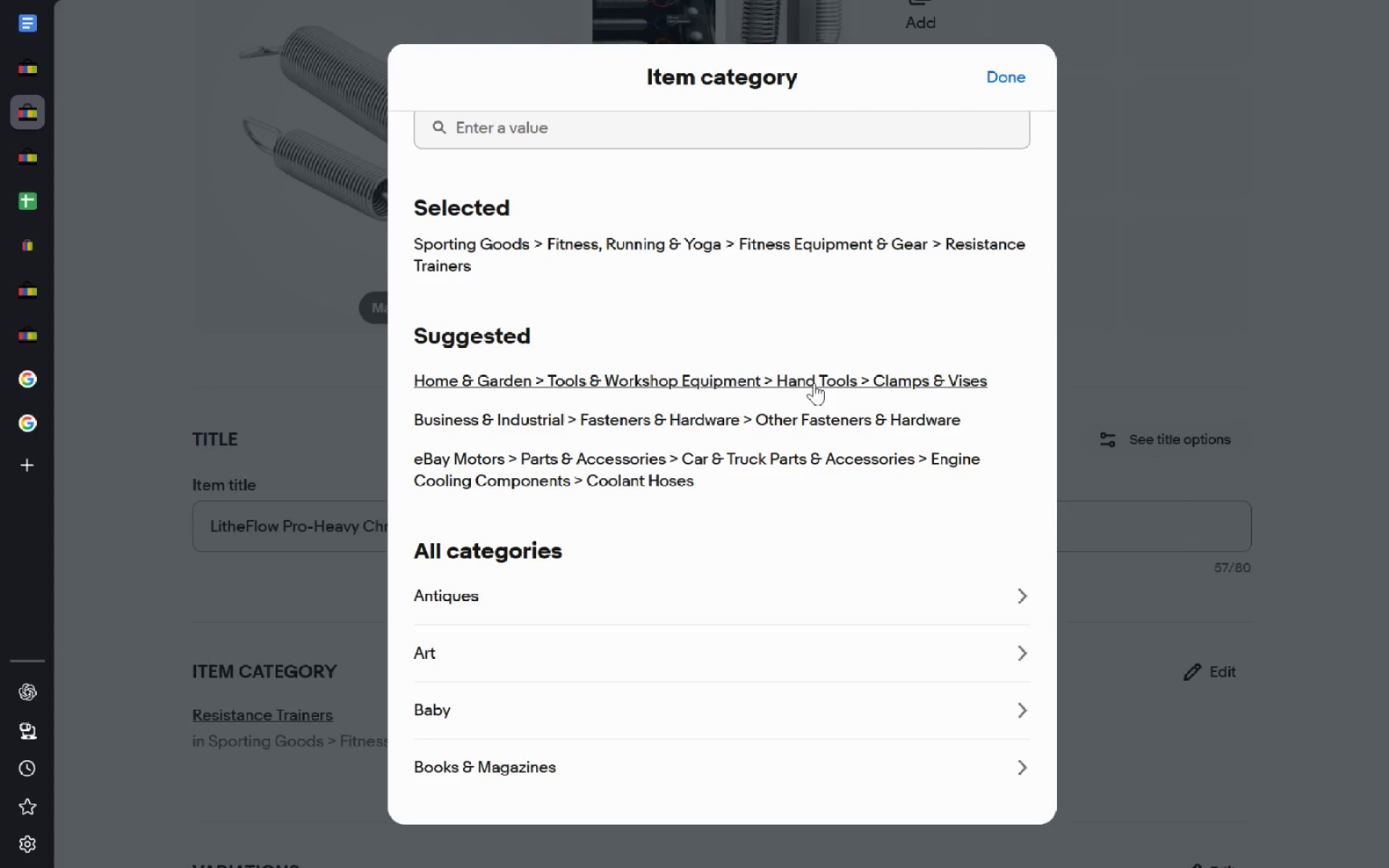 
left_click([676, 145])
 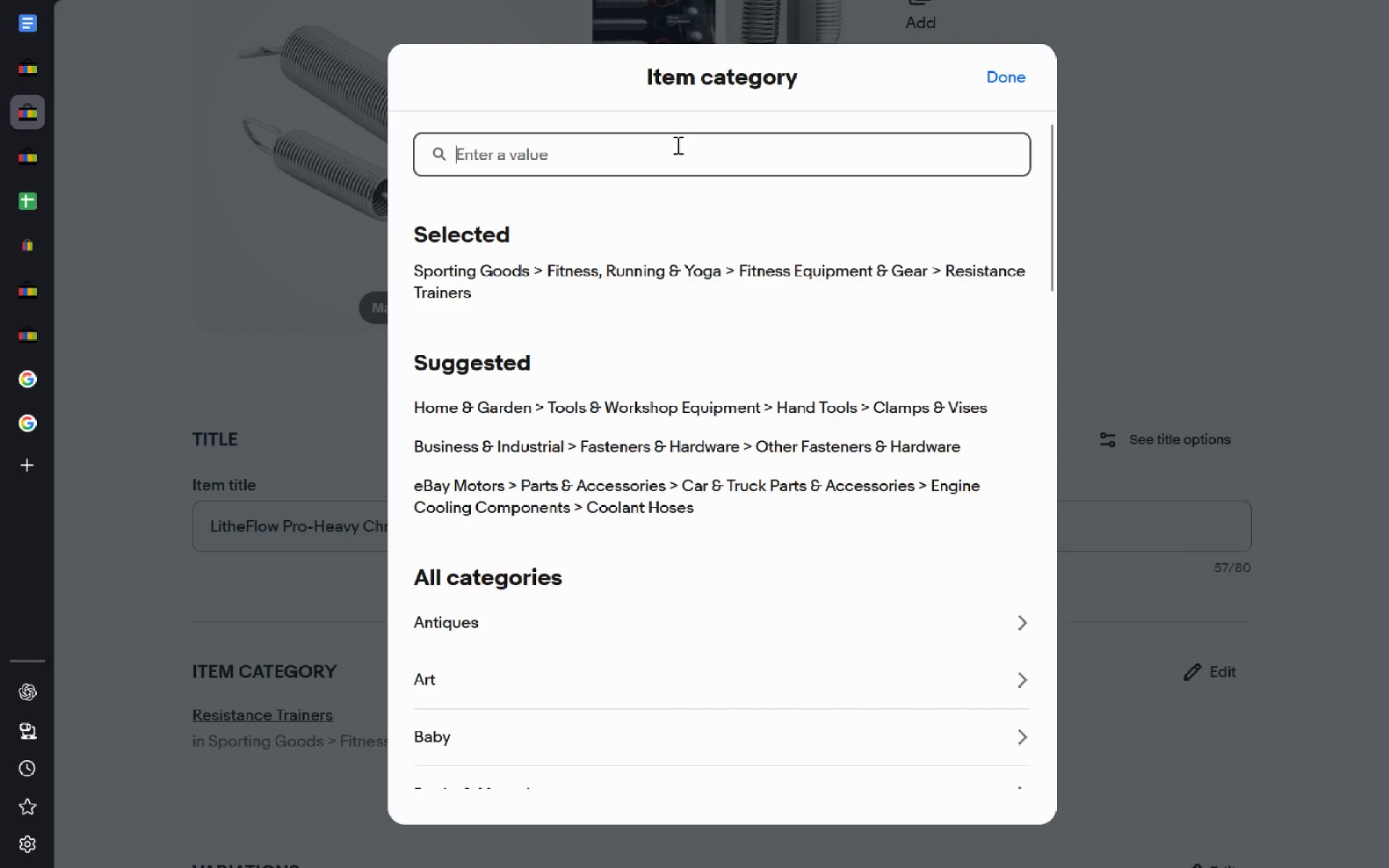 
key(J)
 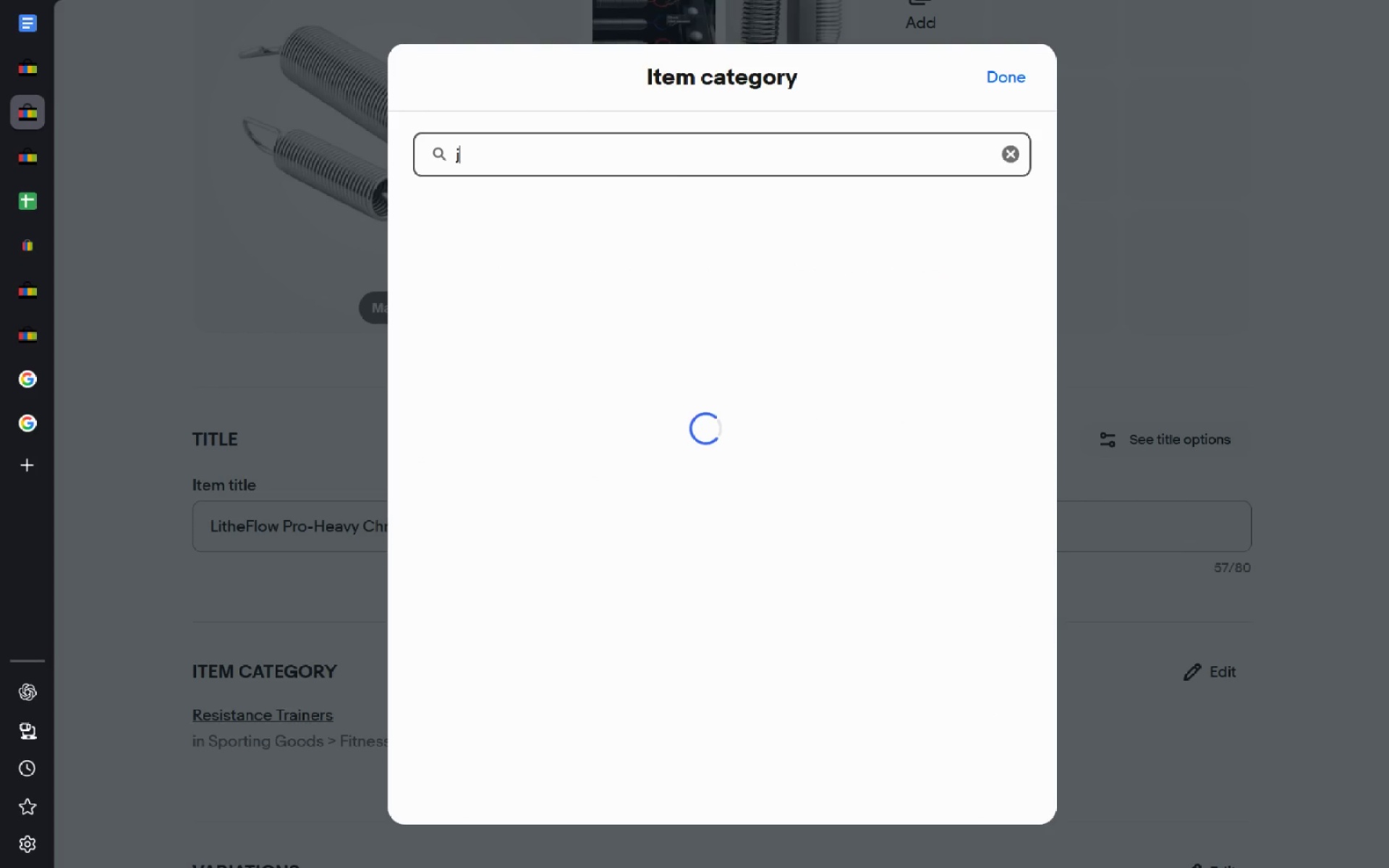 
key(Backspace)
 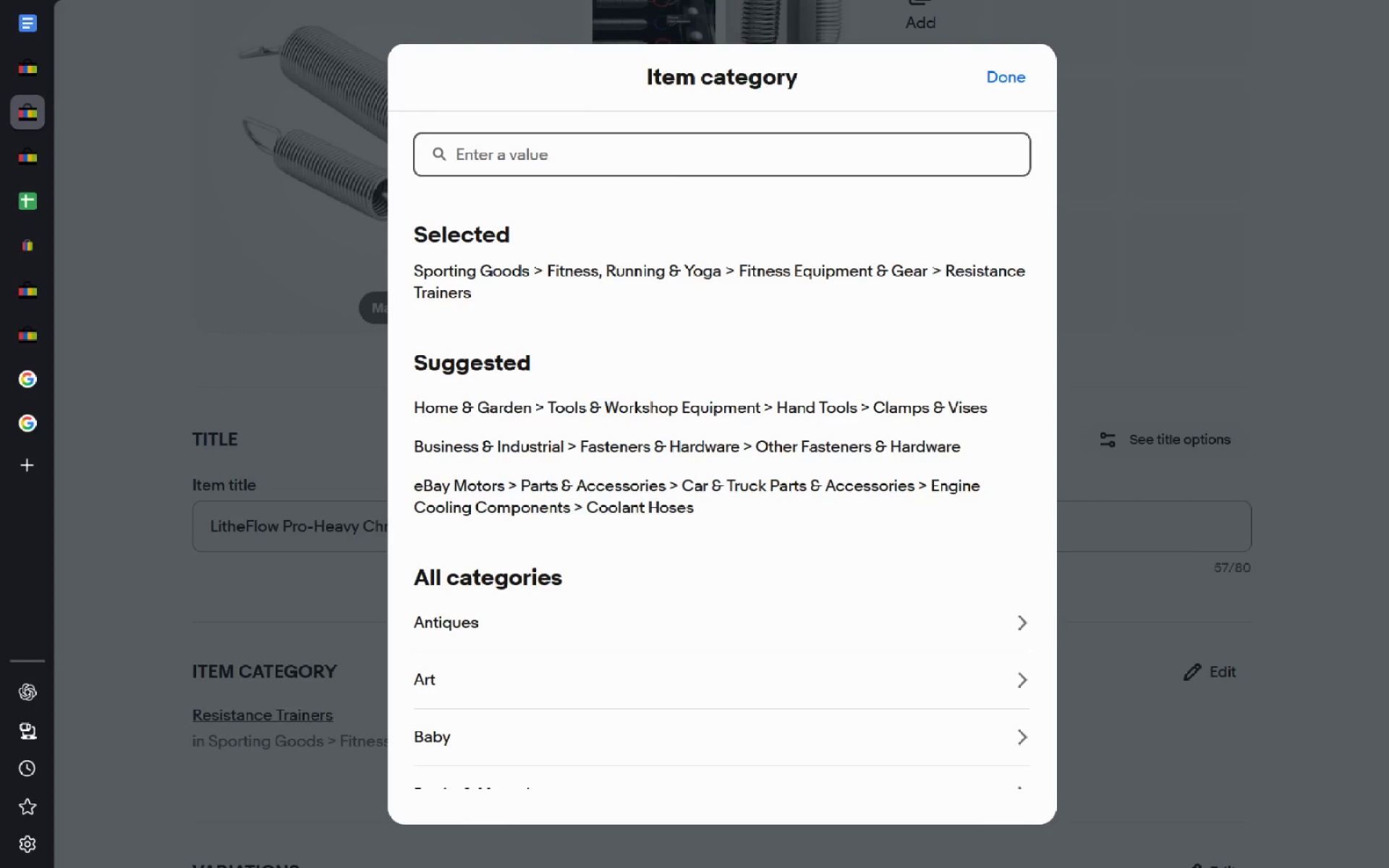 
wait(7.03)
 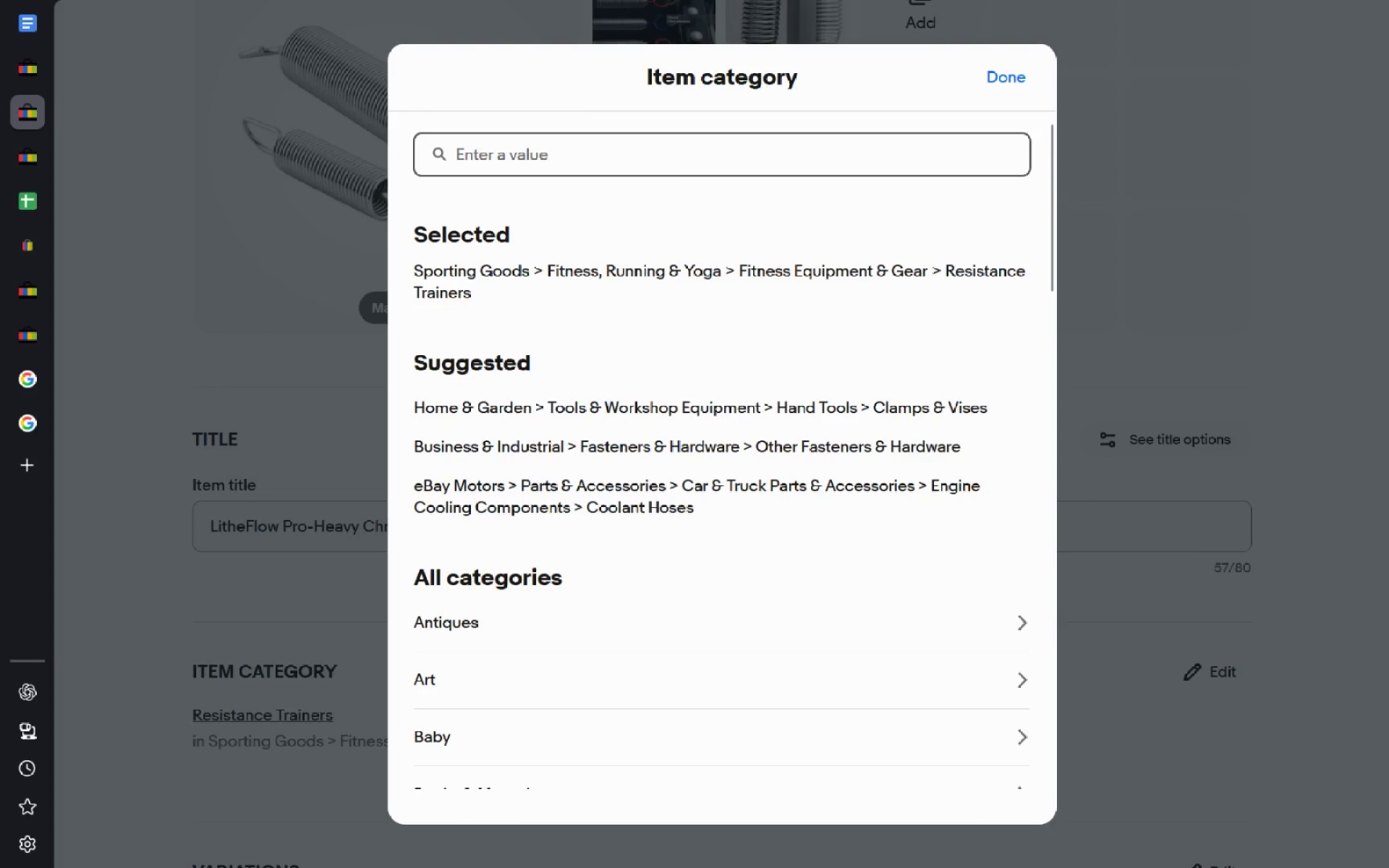 
type(finess)
 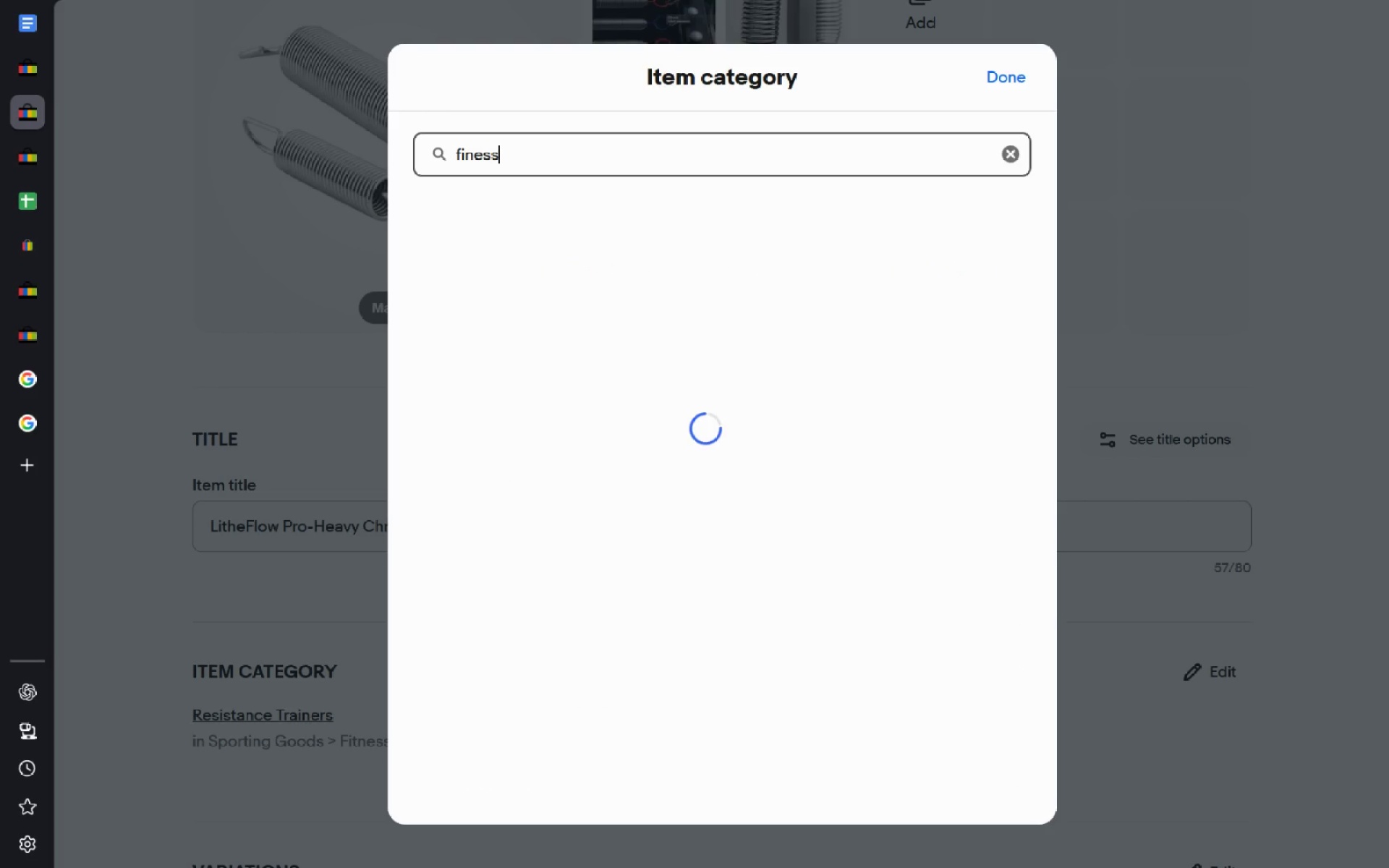 
key(Control+Backspace)
 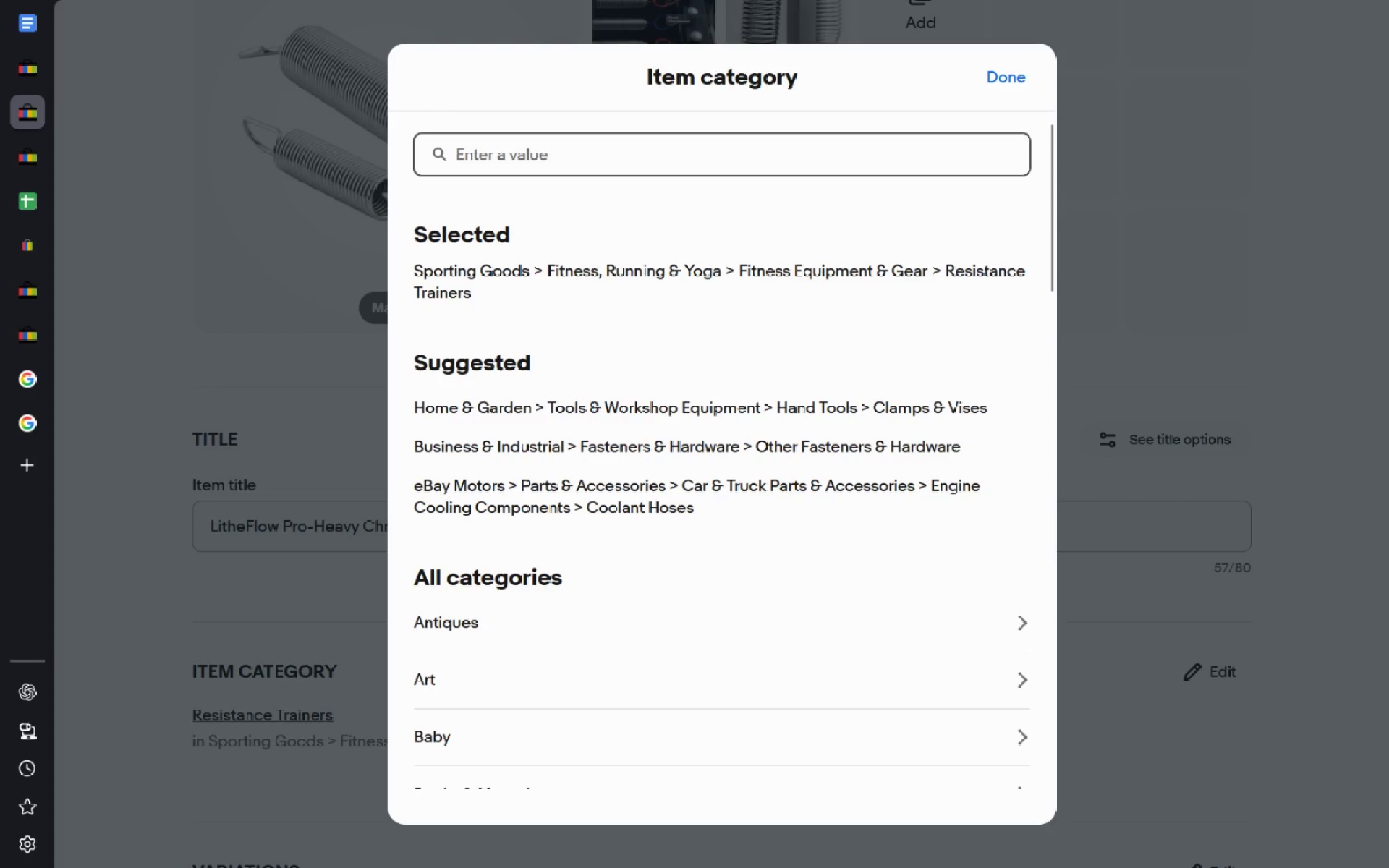 
type(res[VolumeUp]istance)
 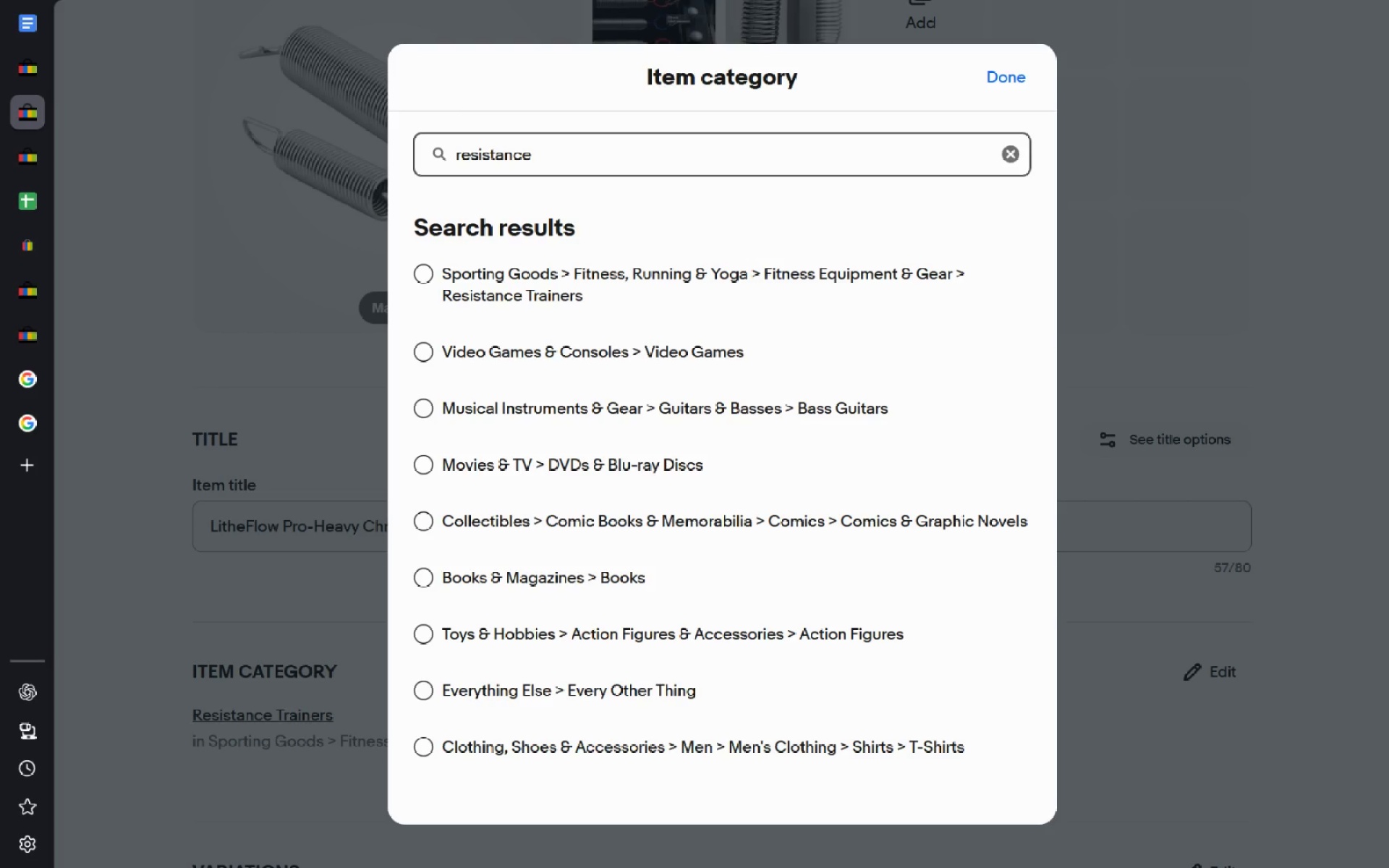 
wait(8.12)
 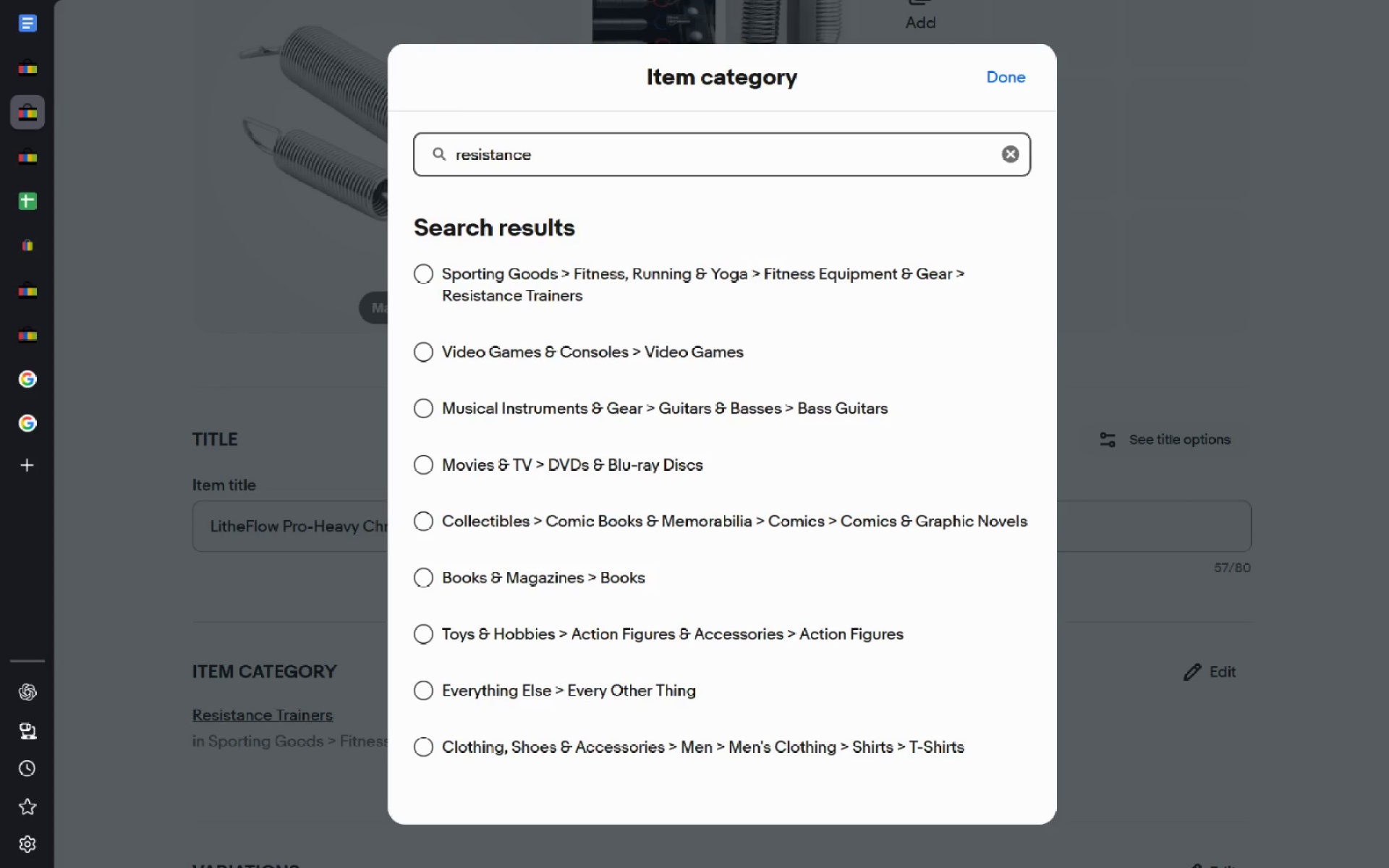 
key(Control+ControlLeft)
 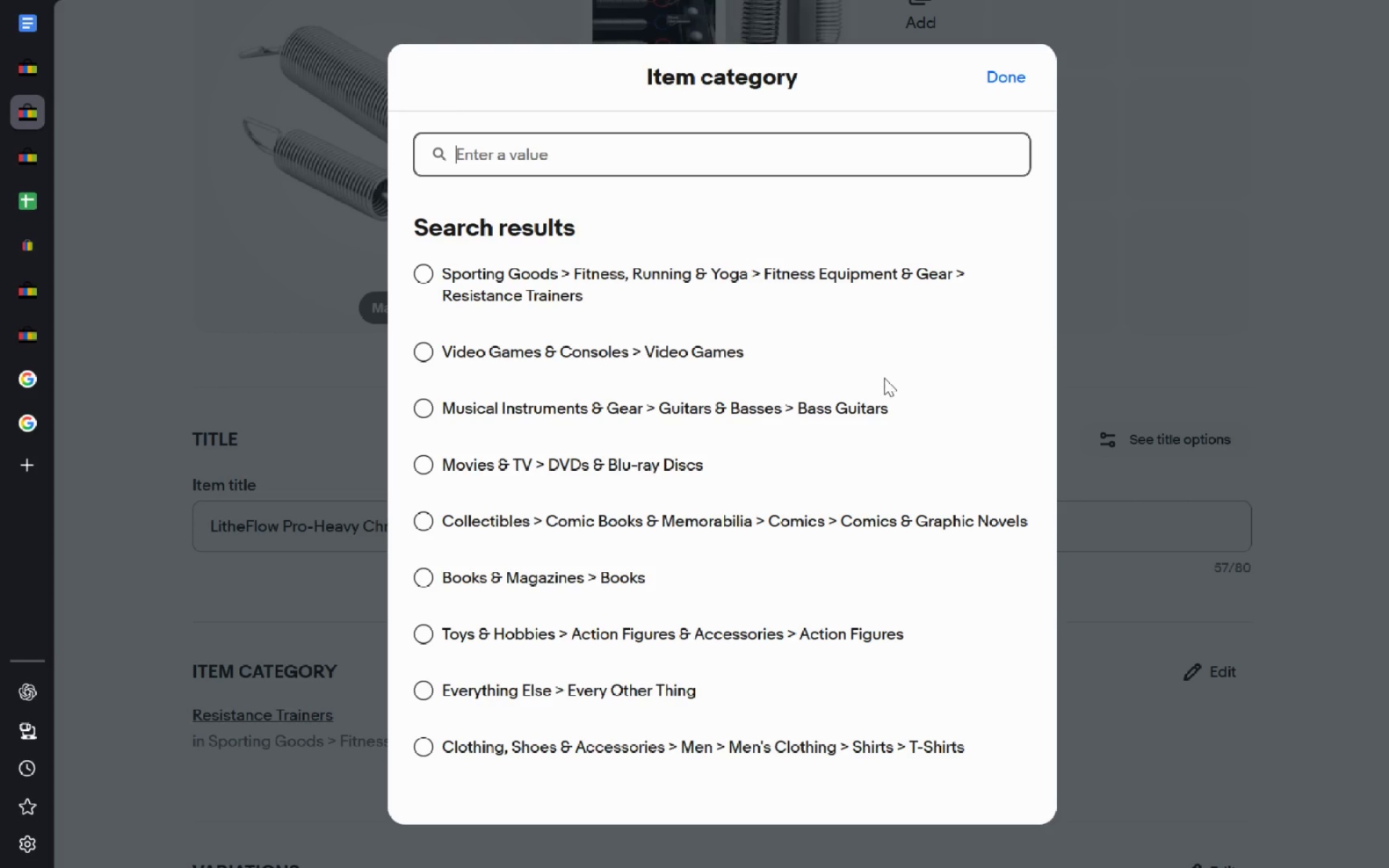 
key(Control+Backspace)
 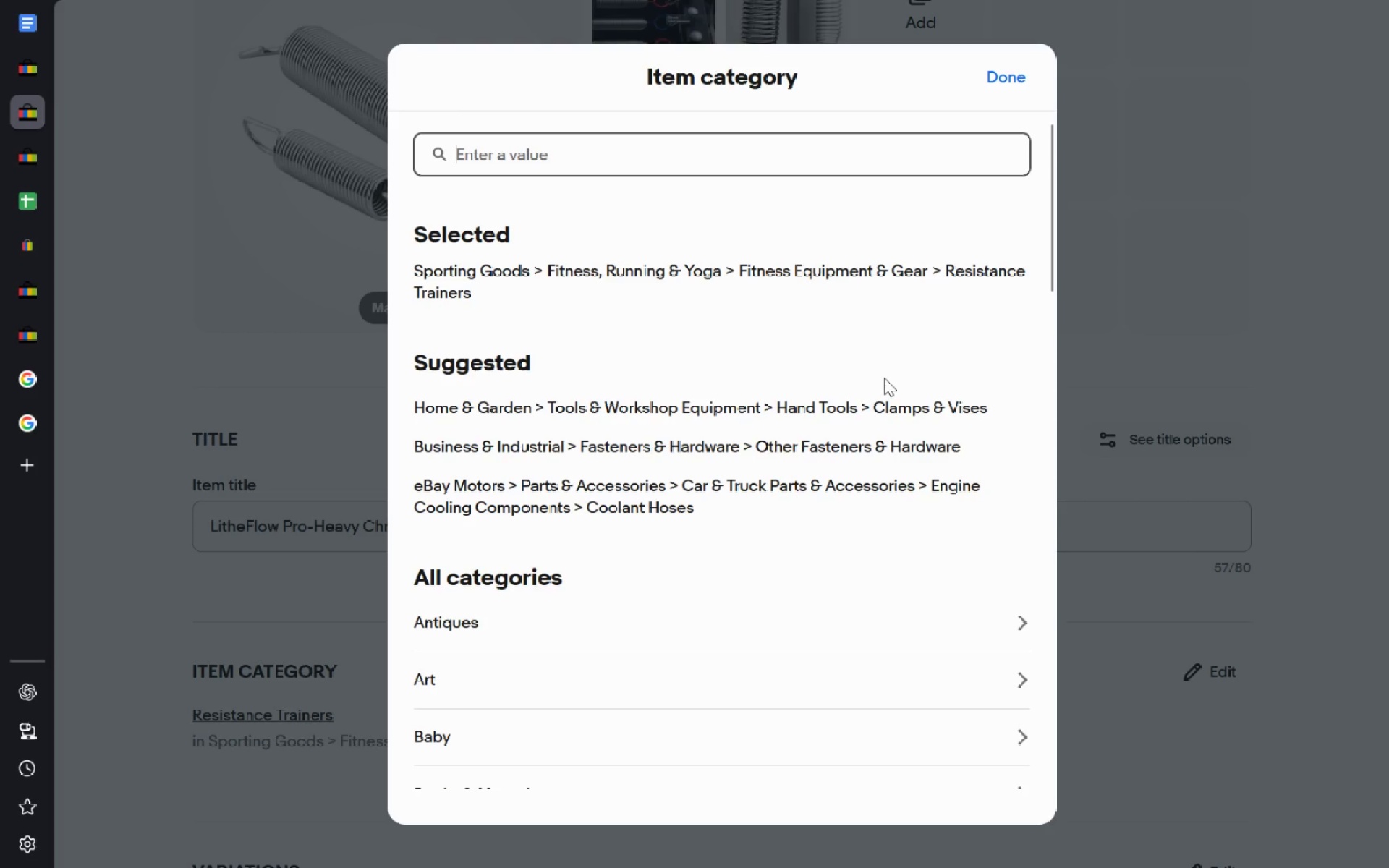 
type(stretching)
 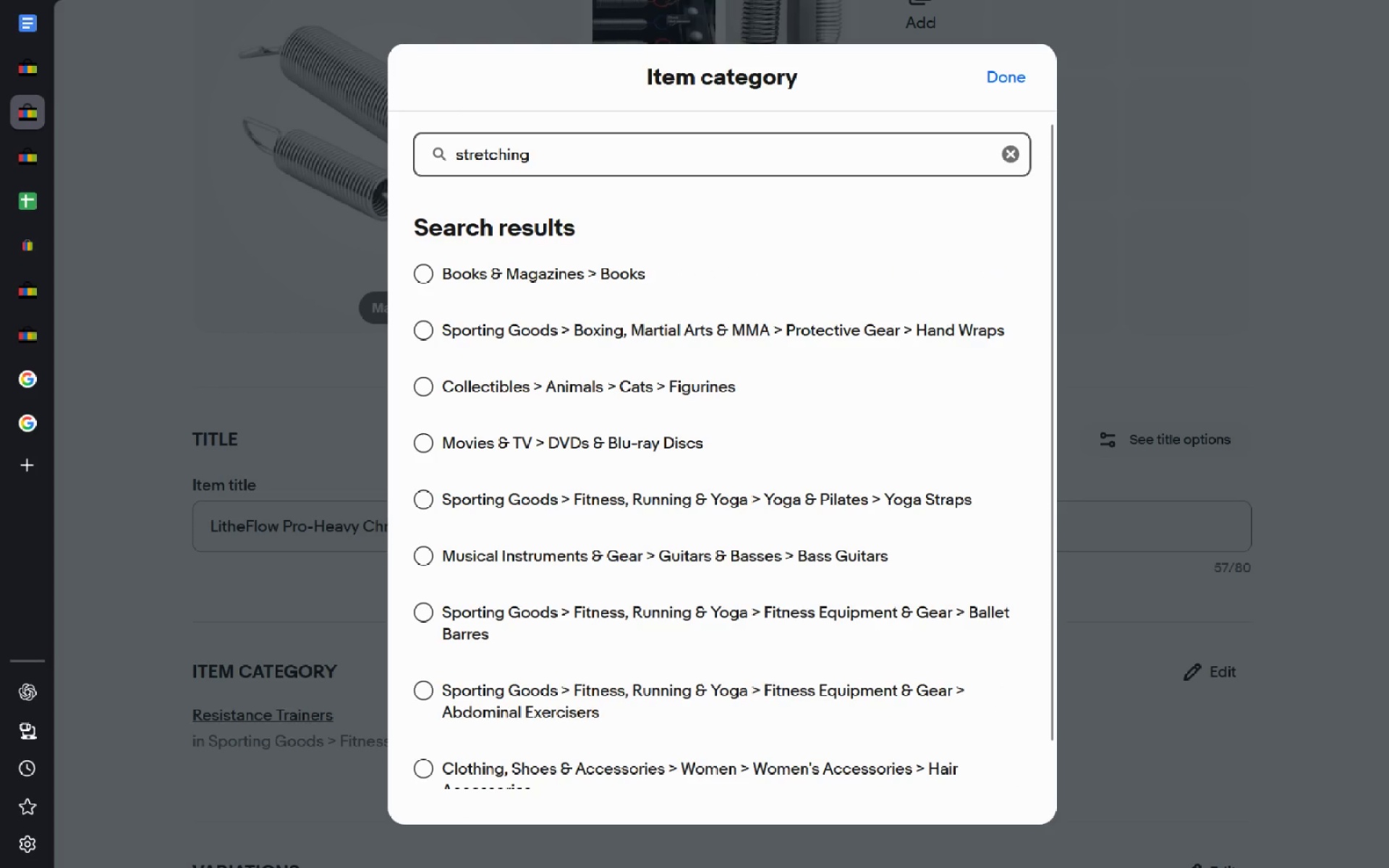 
key(Control+Backspace)
 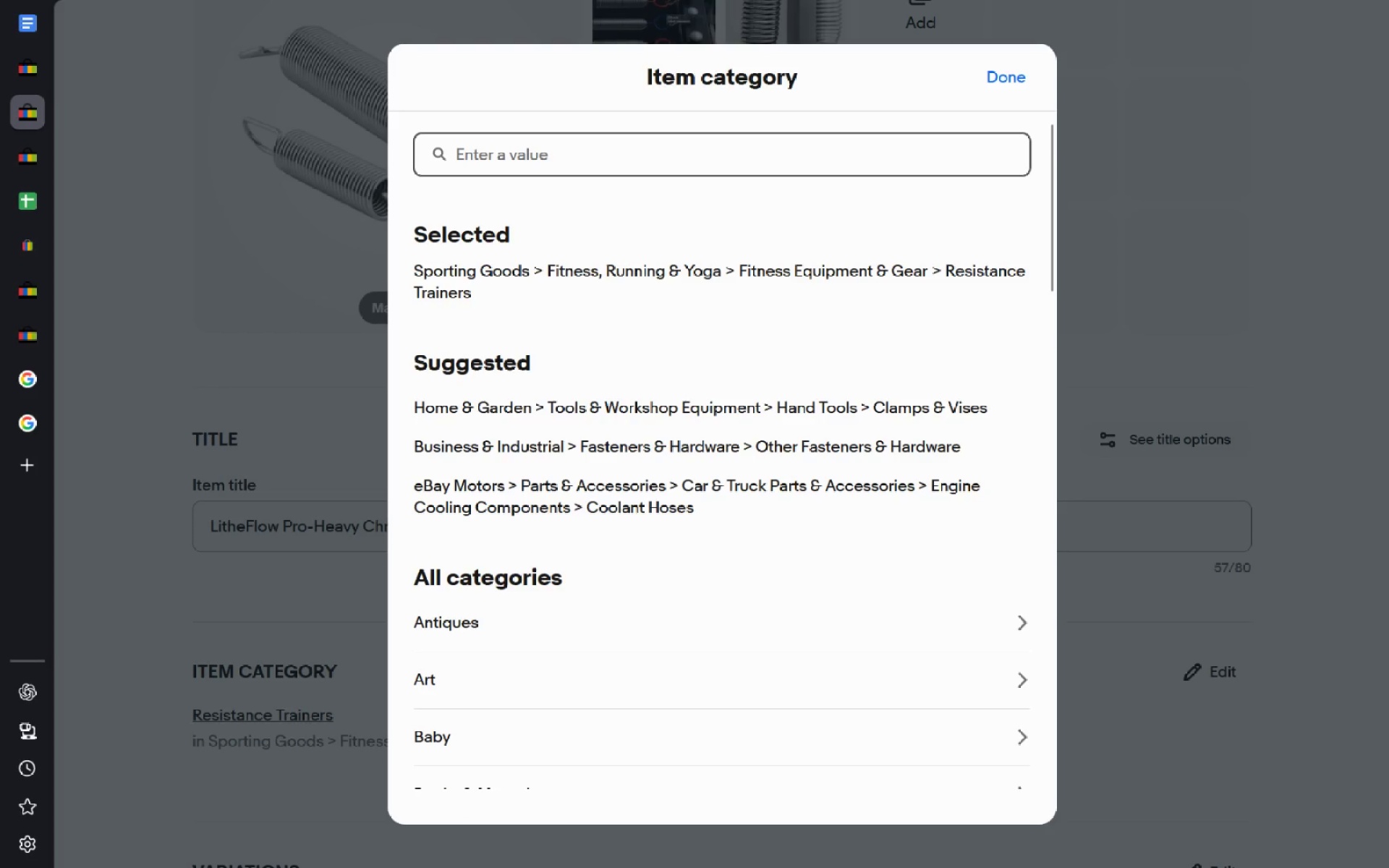 
type(flexible[VolumeDown][Mute])
 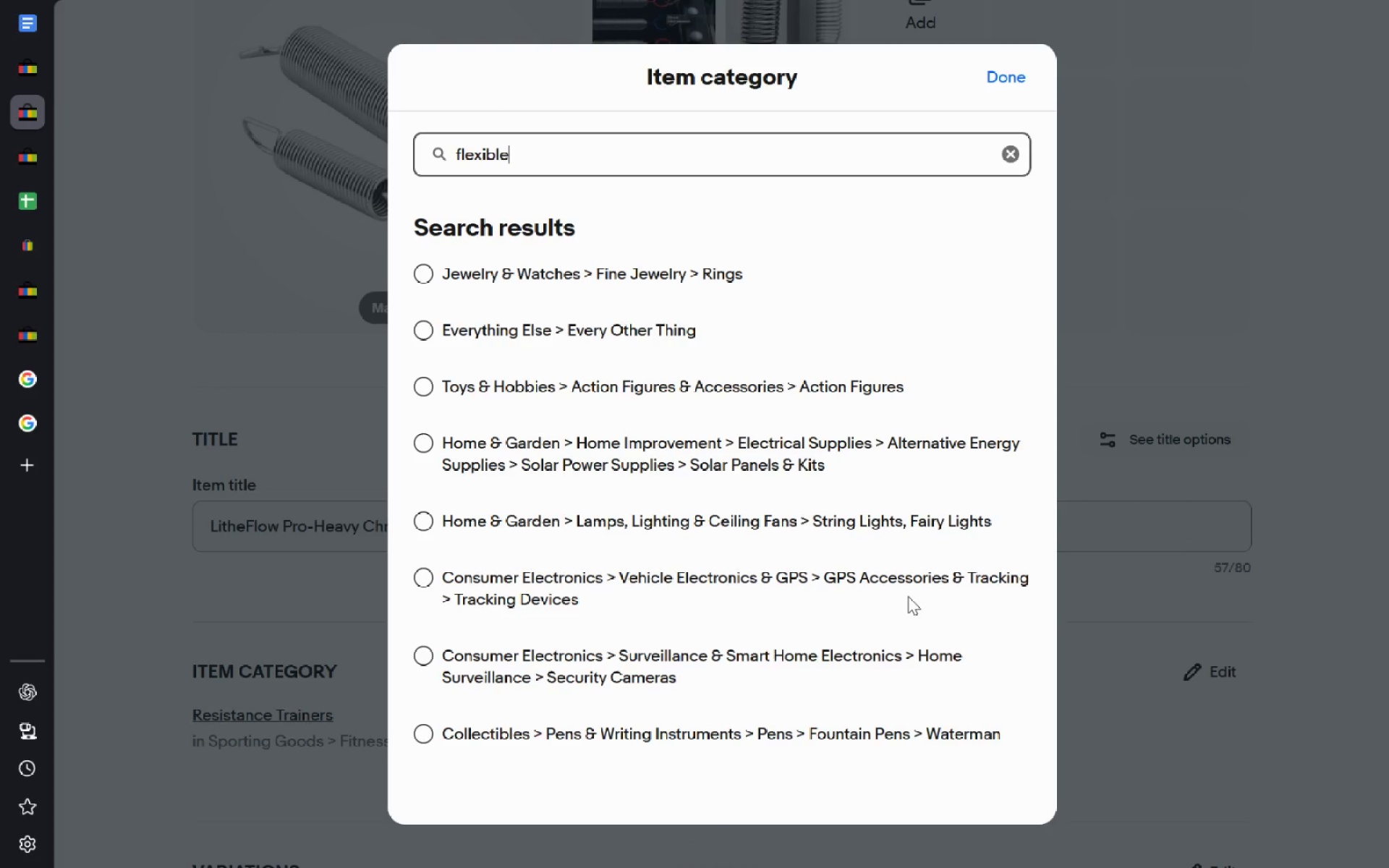 
wait(12.38)
 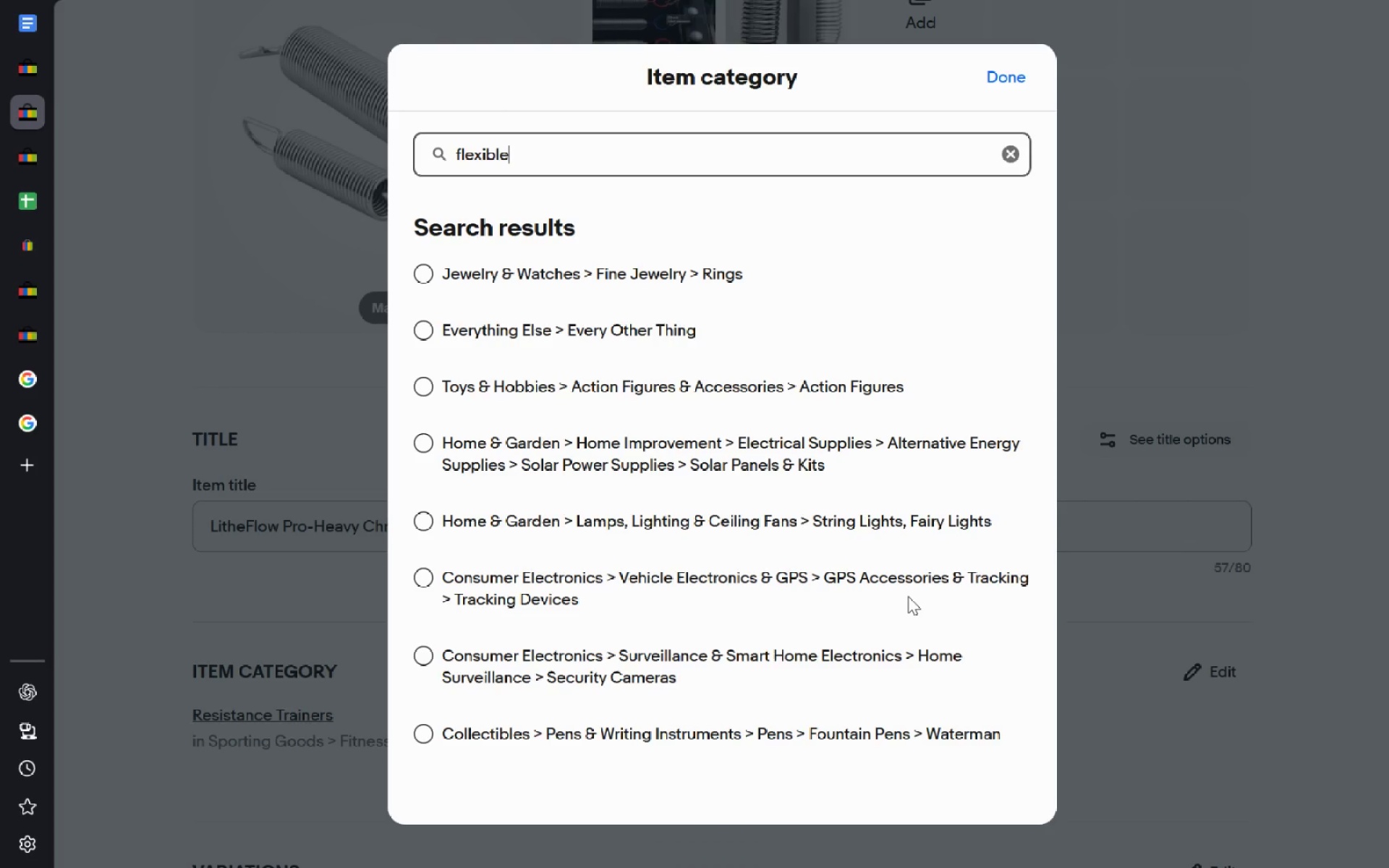 
key(VolumeUp)
 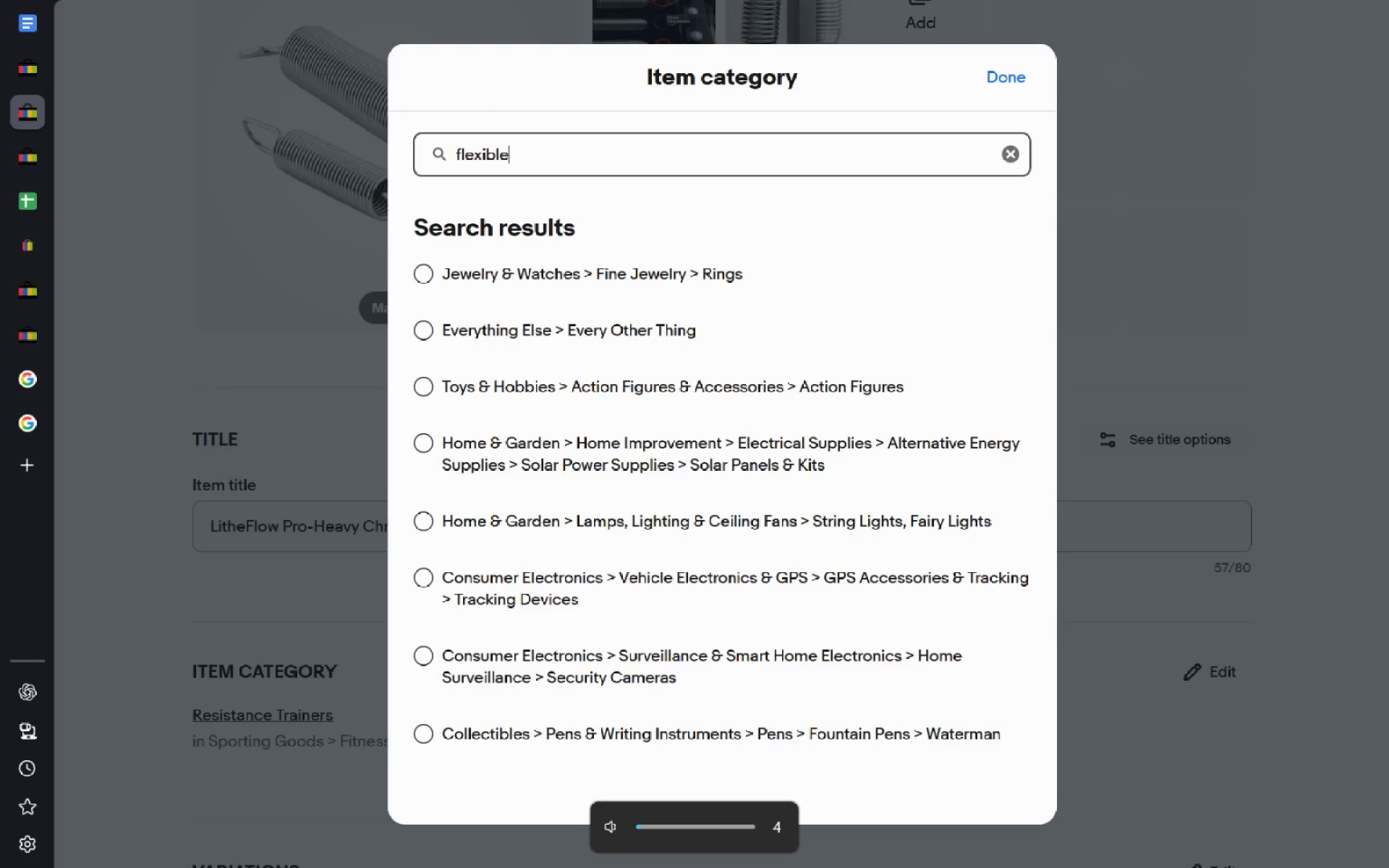 
key(VolumeDown)
 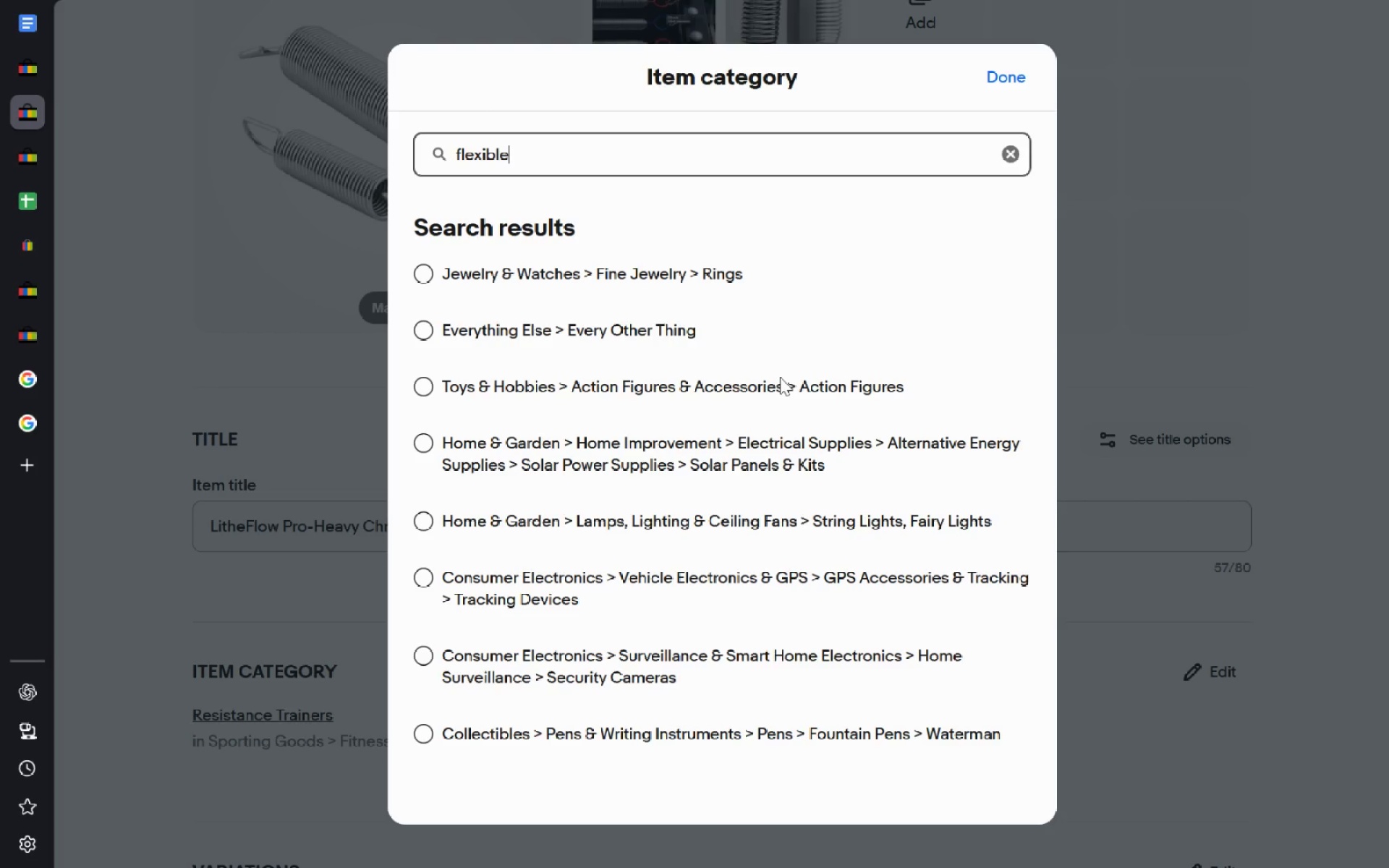 
key(Control+Backspace)
 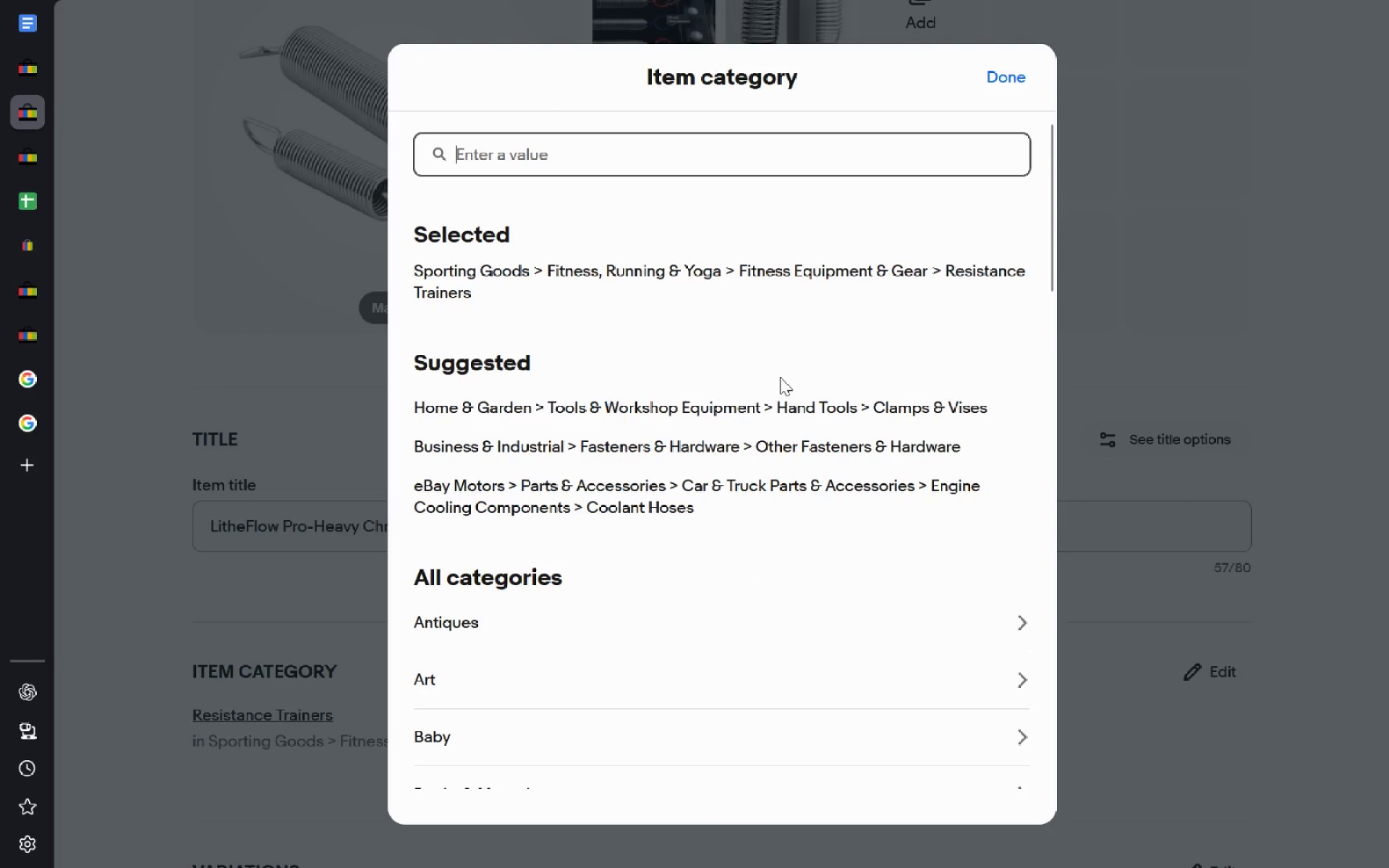 
type(m)
key(Backspace)
type(message)
 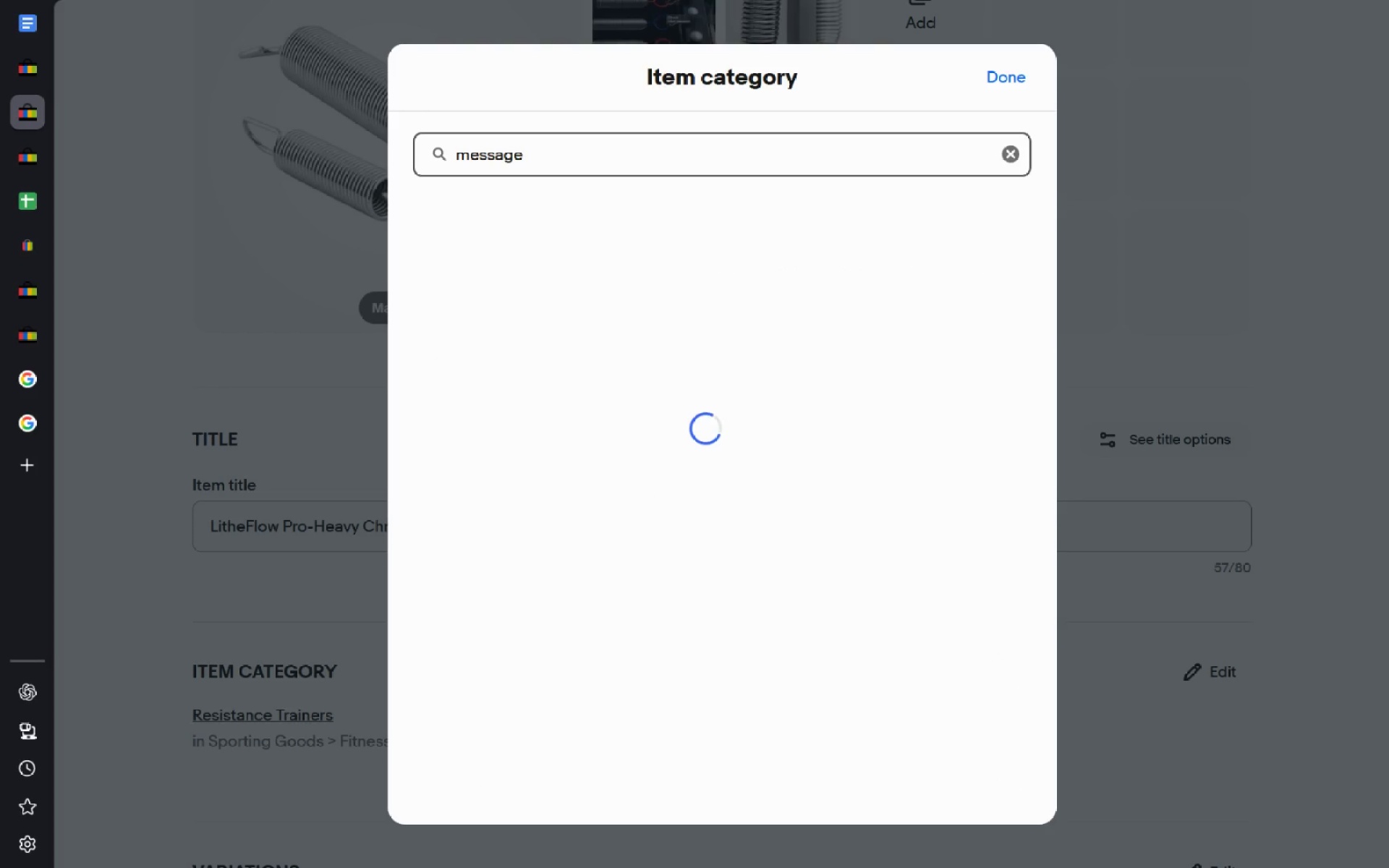 
key(Control+Backspace)
 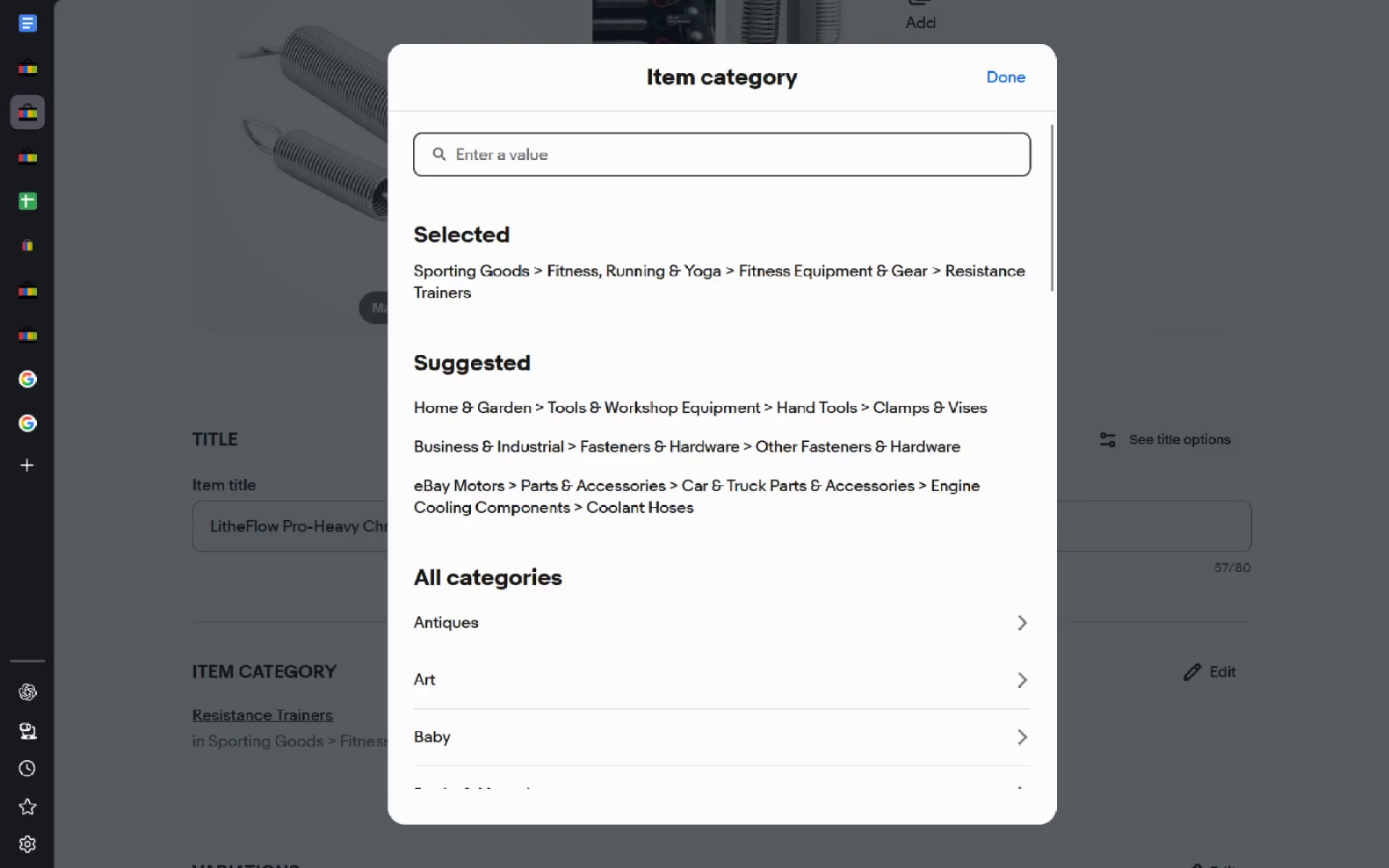 
key(Escape)
 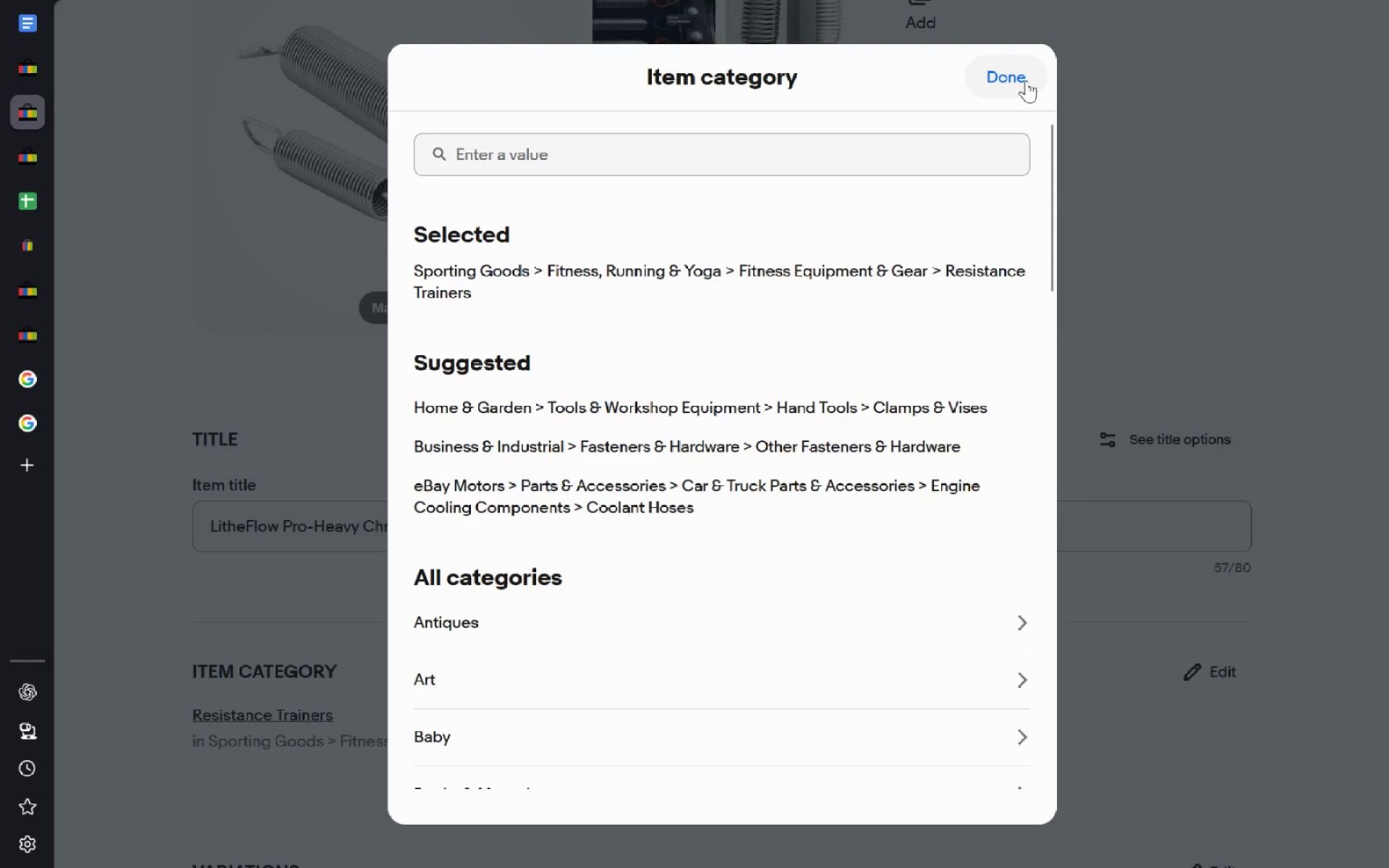 
key(Escape)
 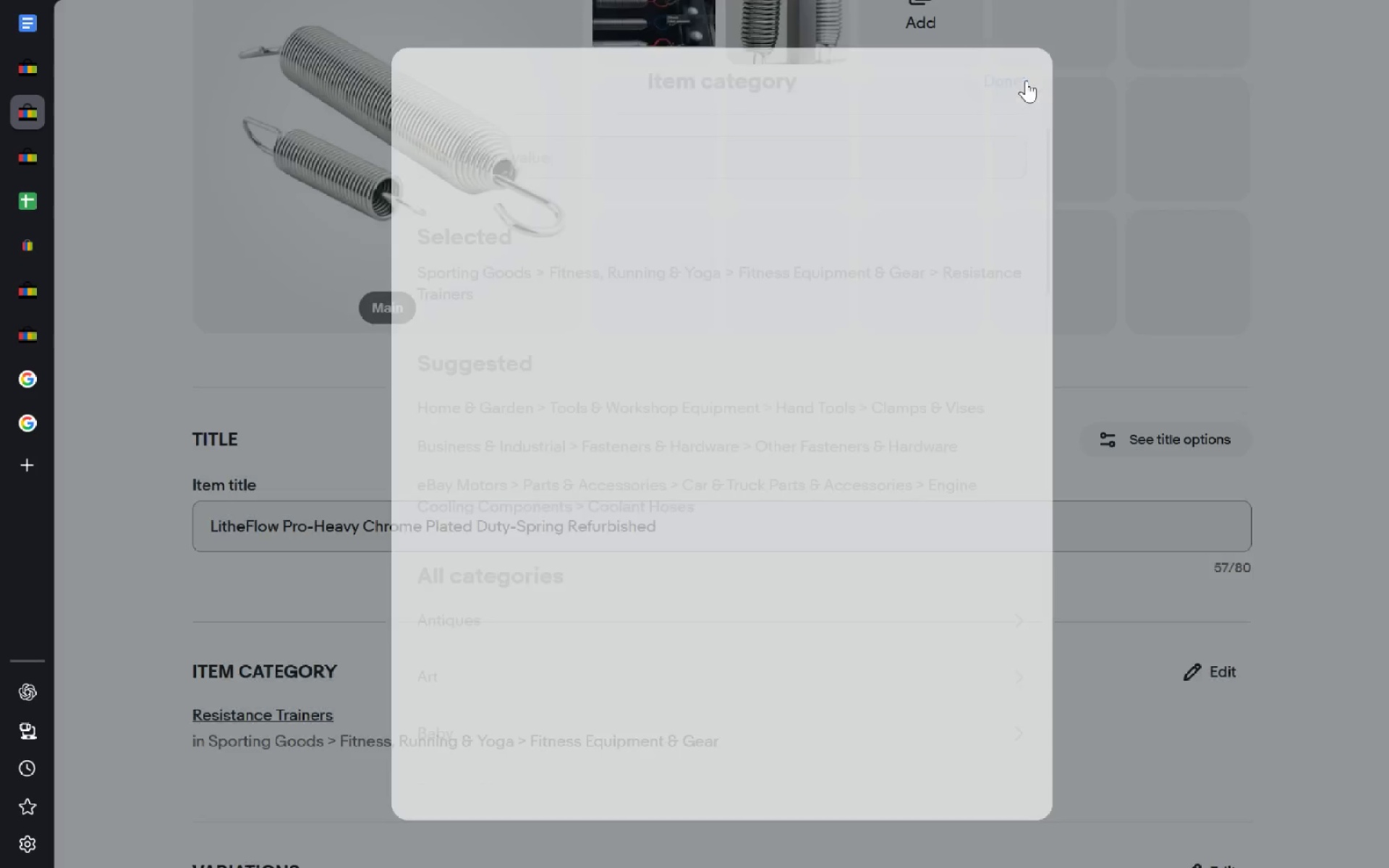 
left_click([1026, 80])
 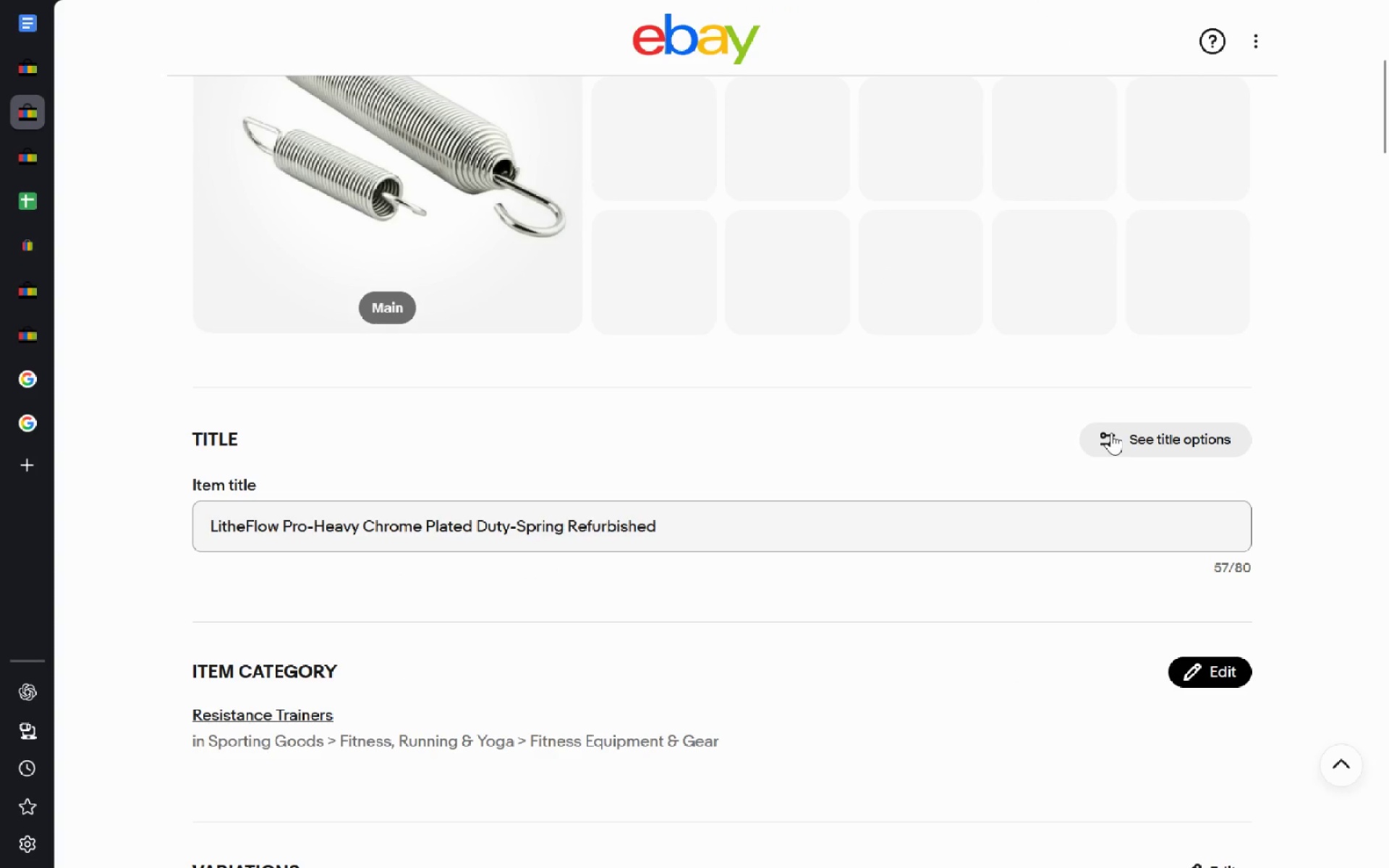 
wait(8.44)
 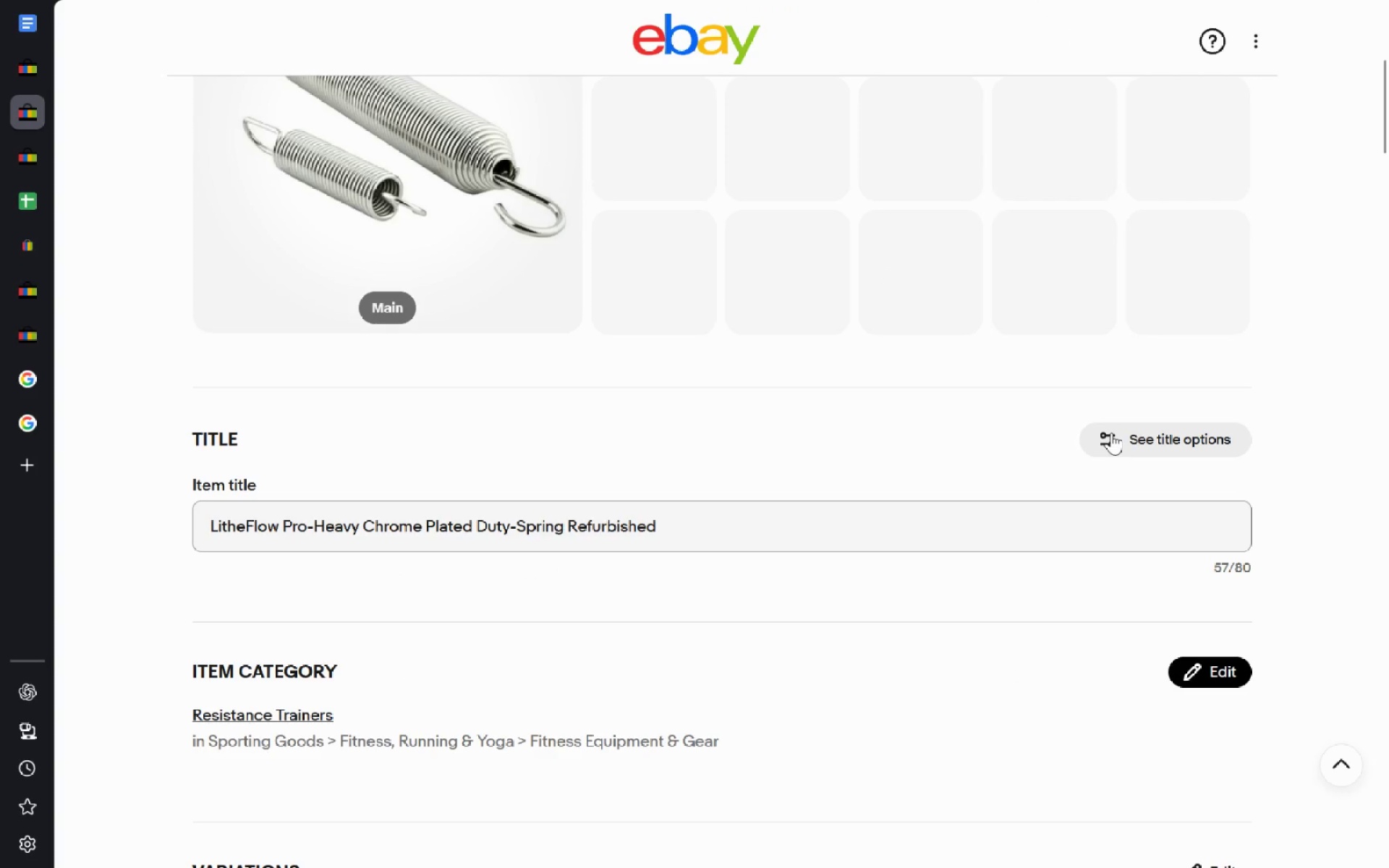 
left_click([1110, 433])
 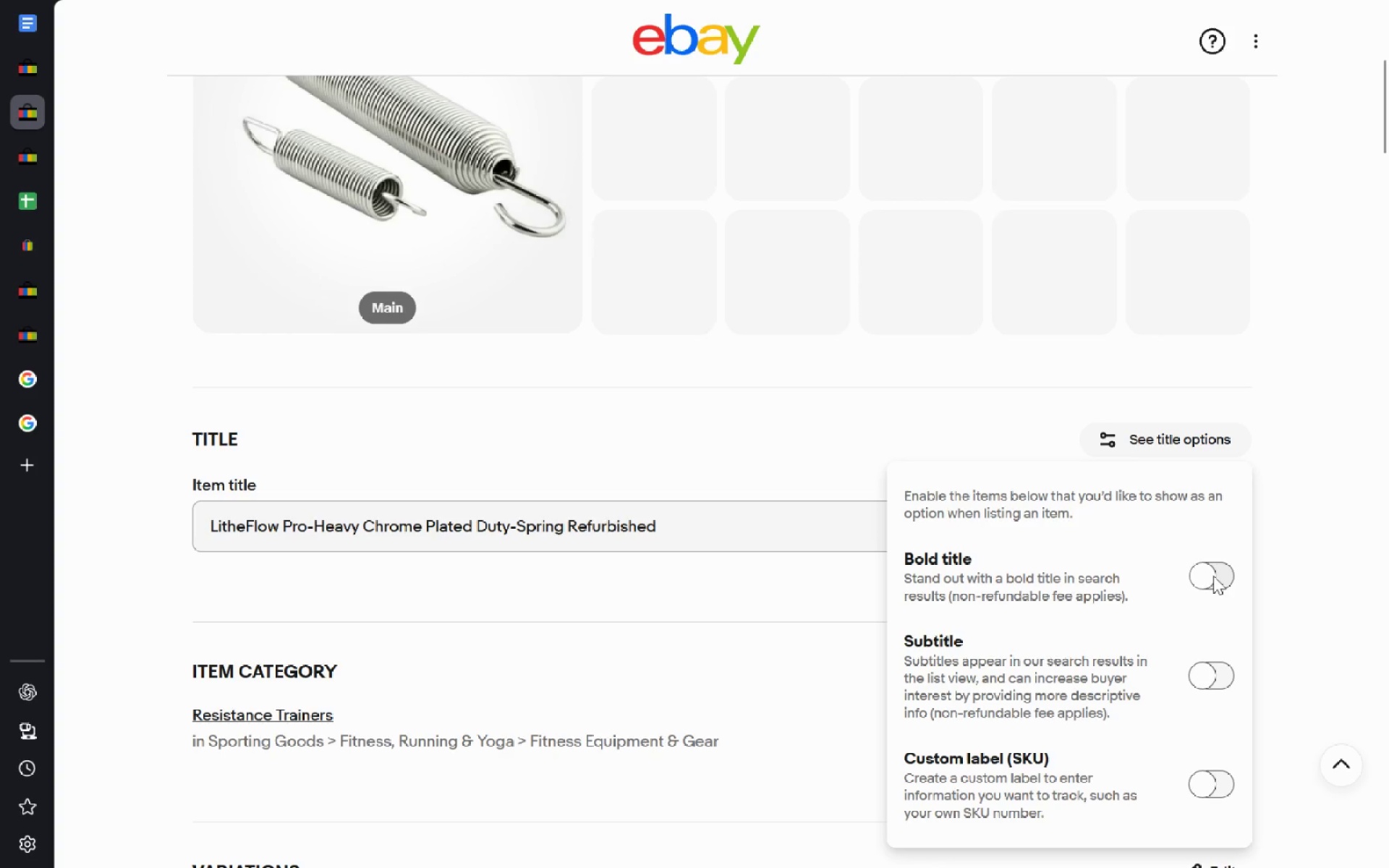 
left_click([1213, 576])
 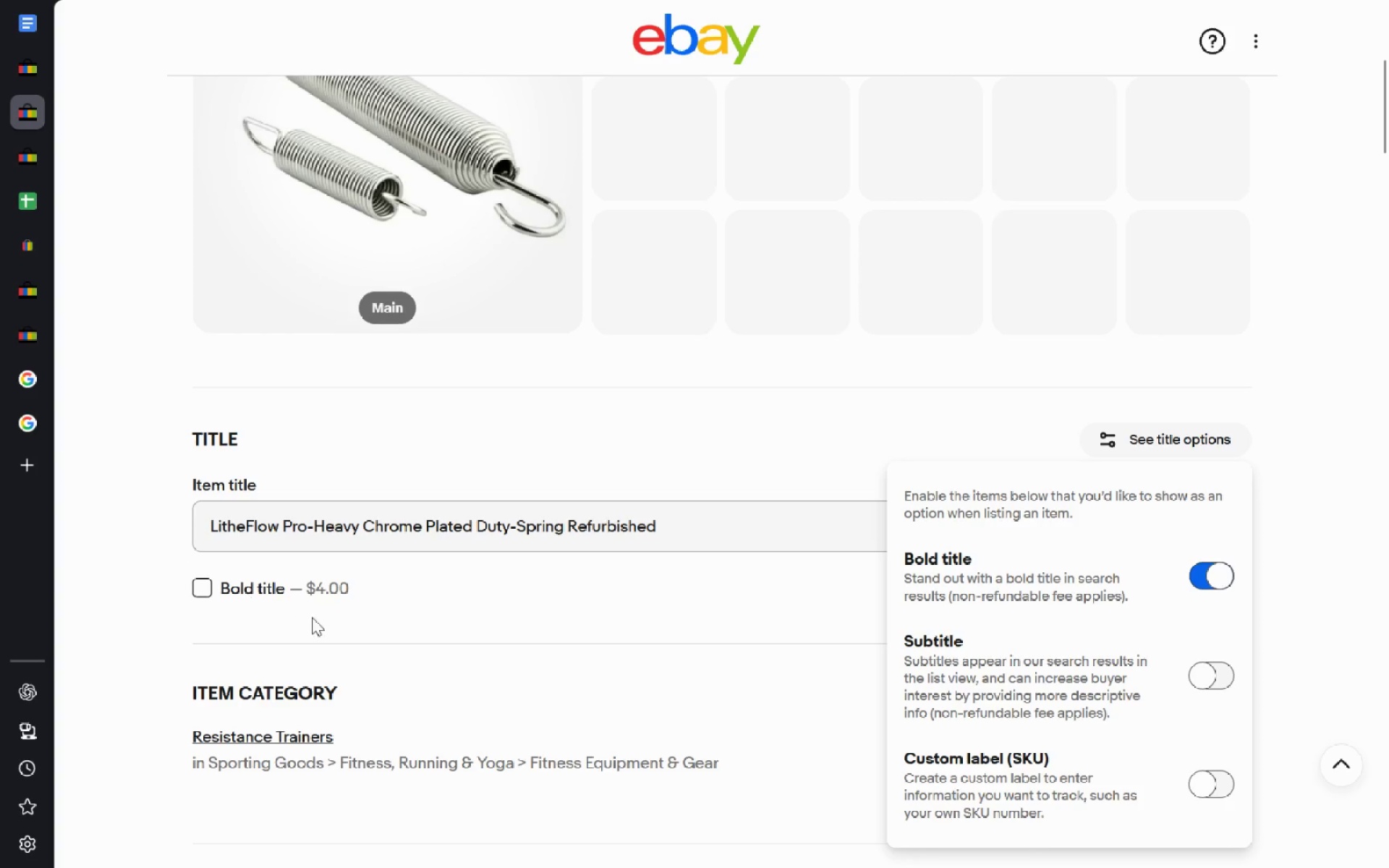 
left_click([382, 665])
 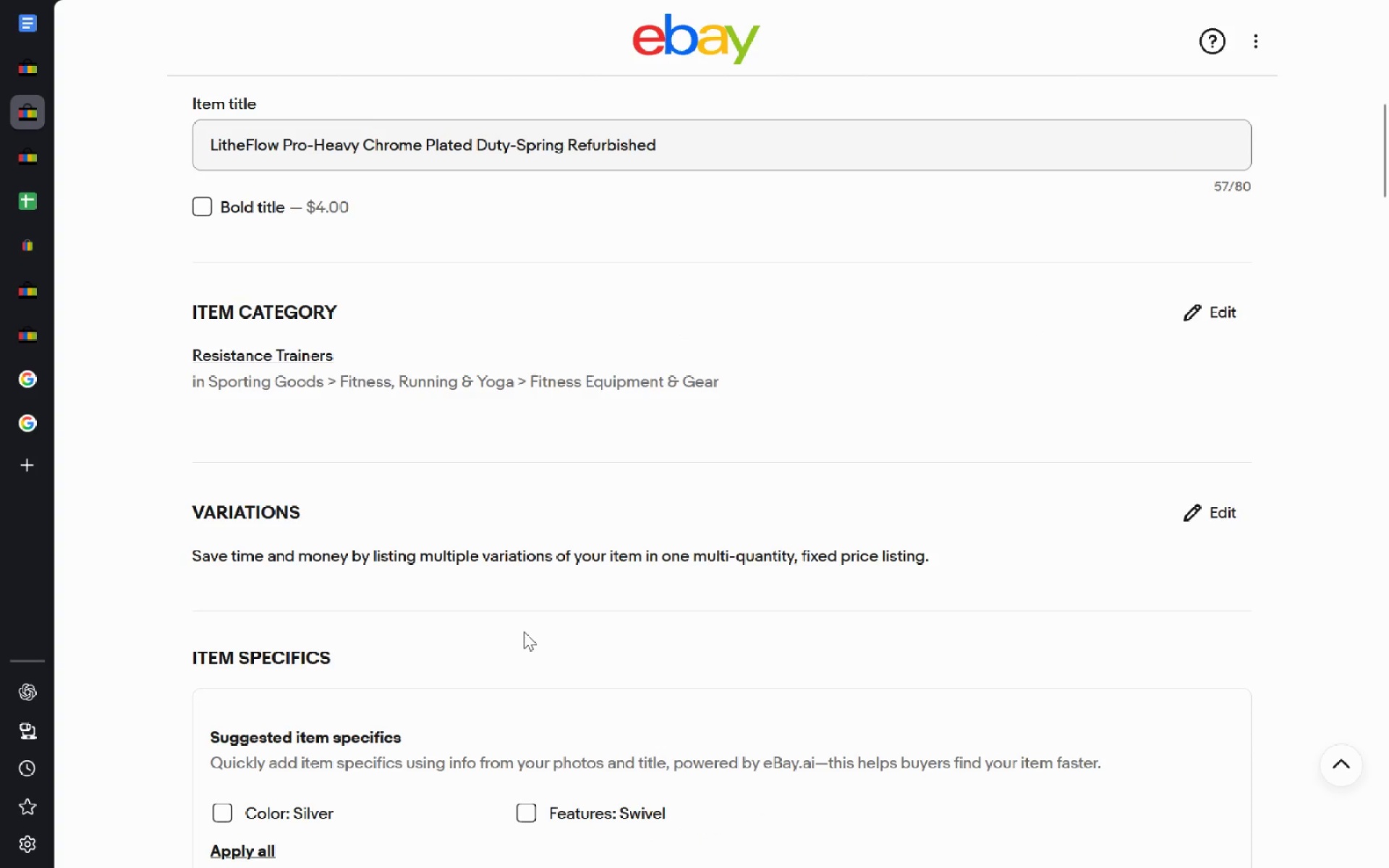 
wait(10.64)
 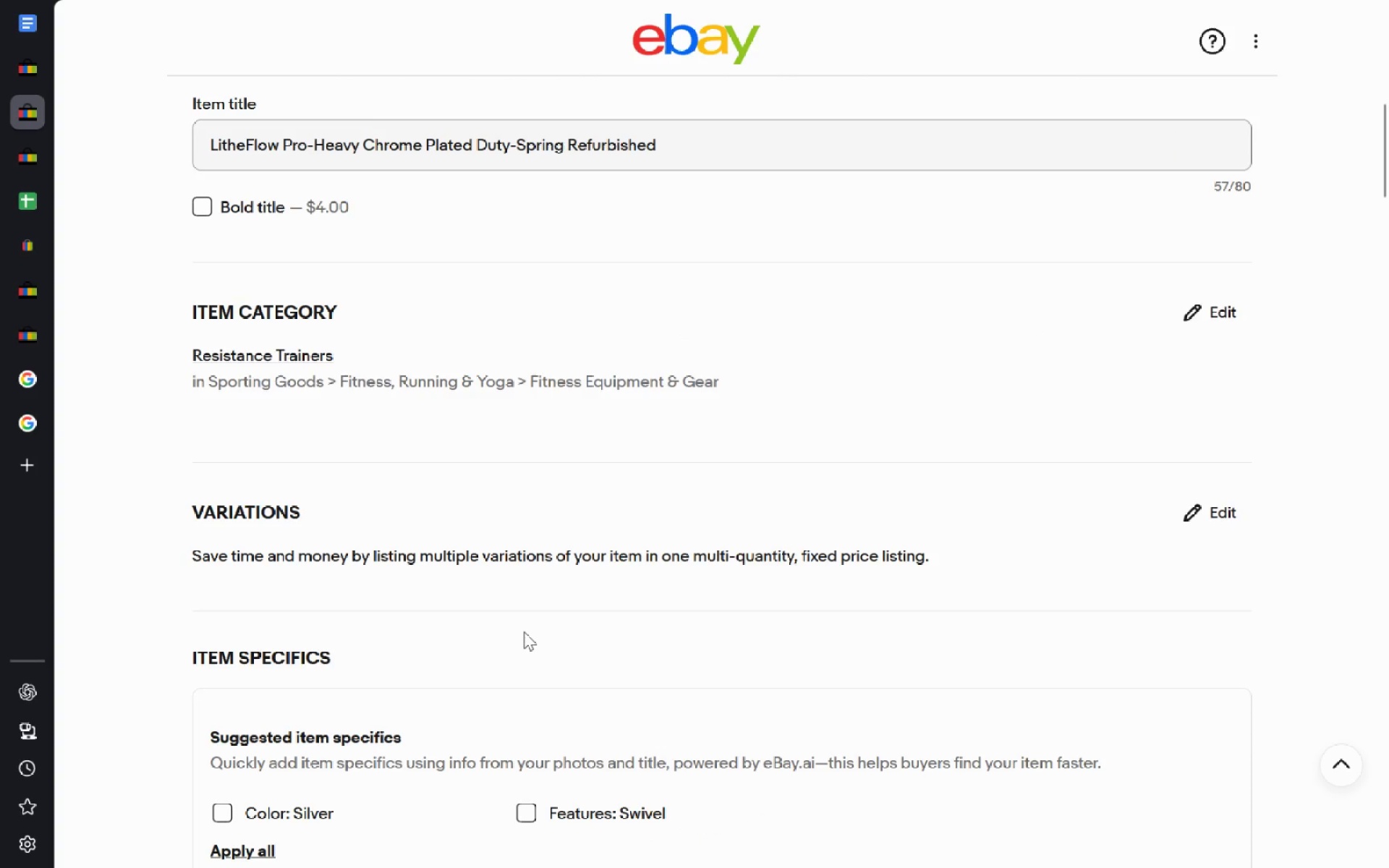 
left_click([259, 593])
 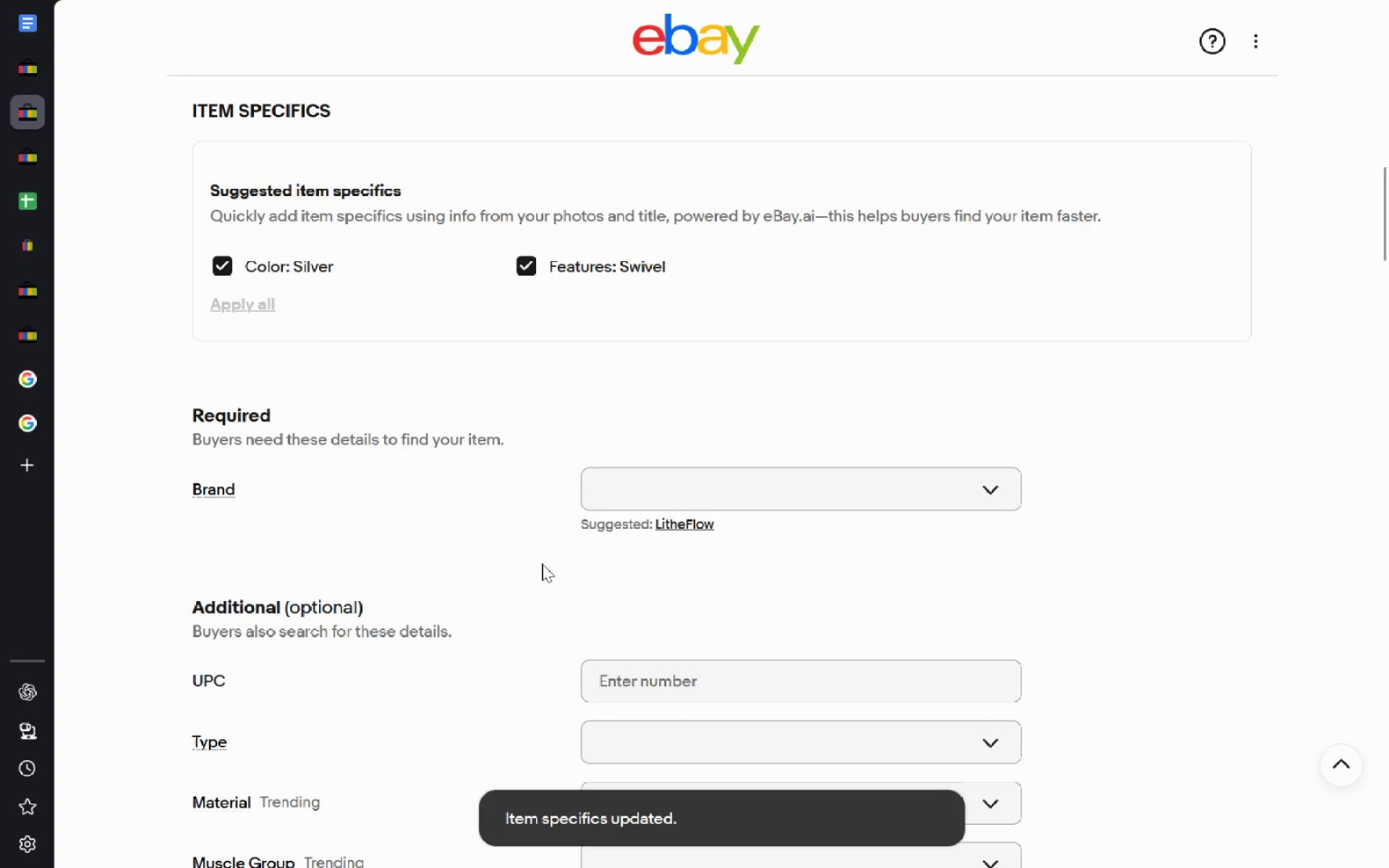 
left_click([687, 525])
 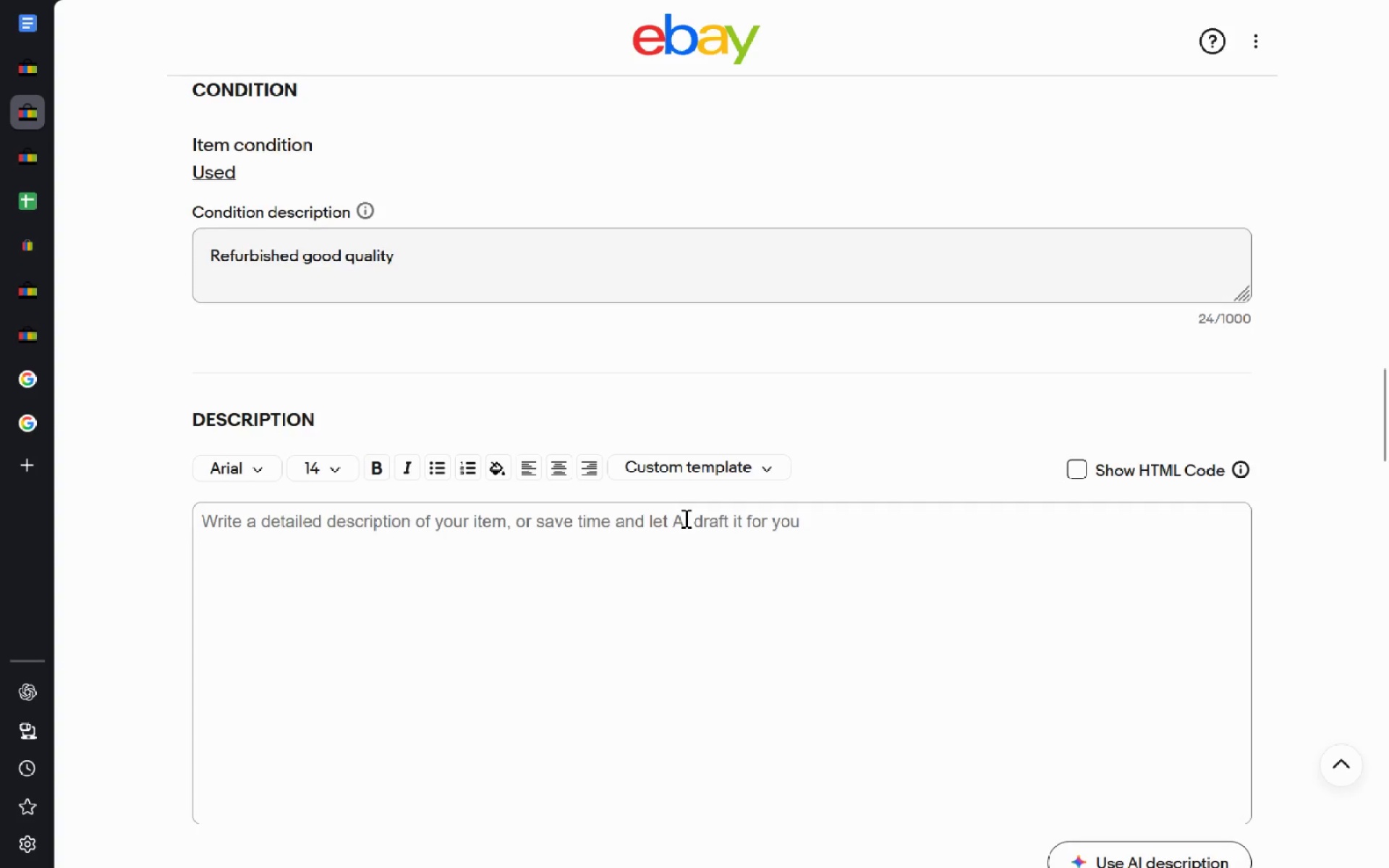 
wait(7.67)
 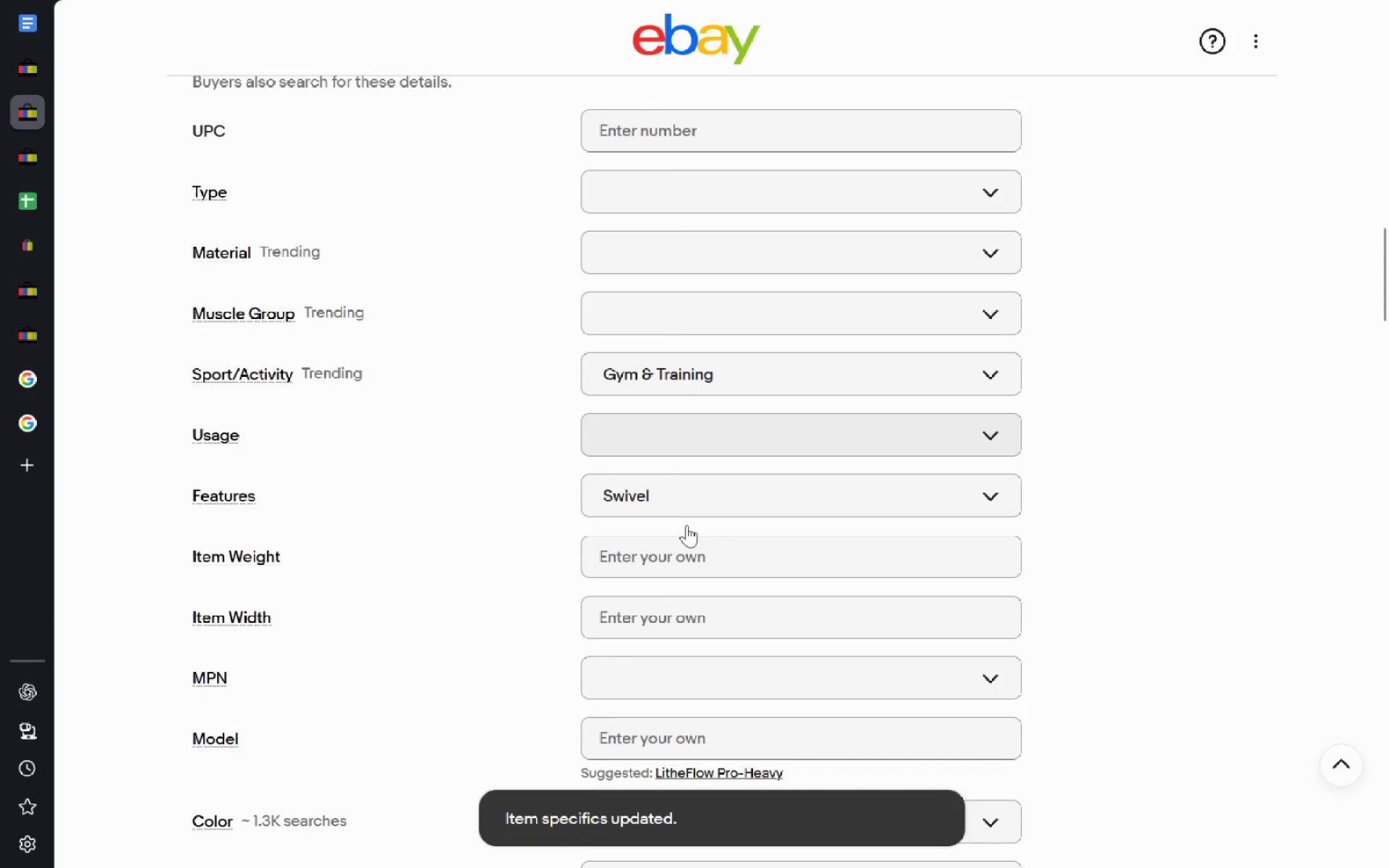 
left_click([713, 439])
 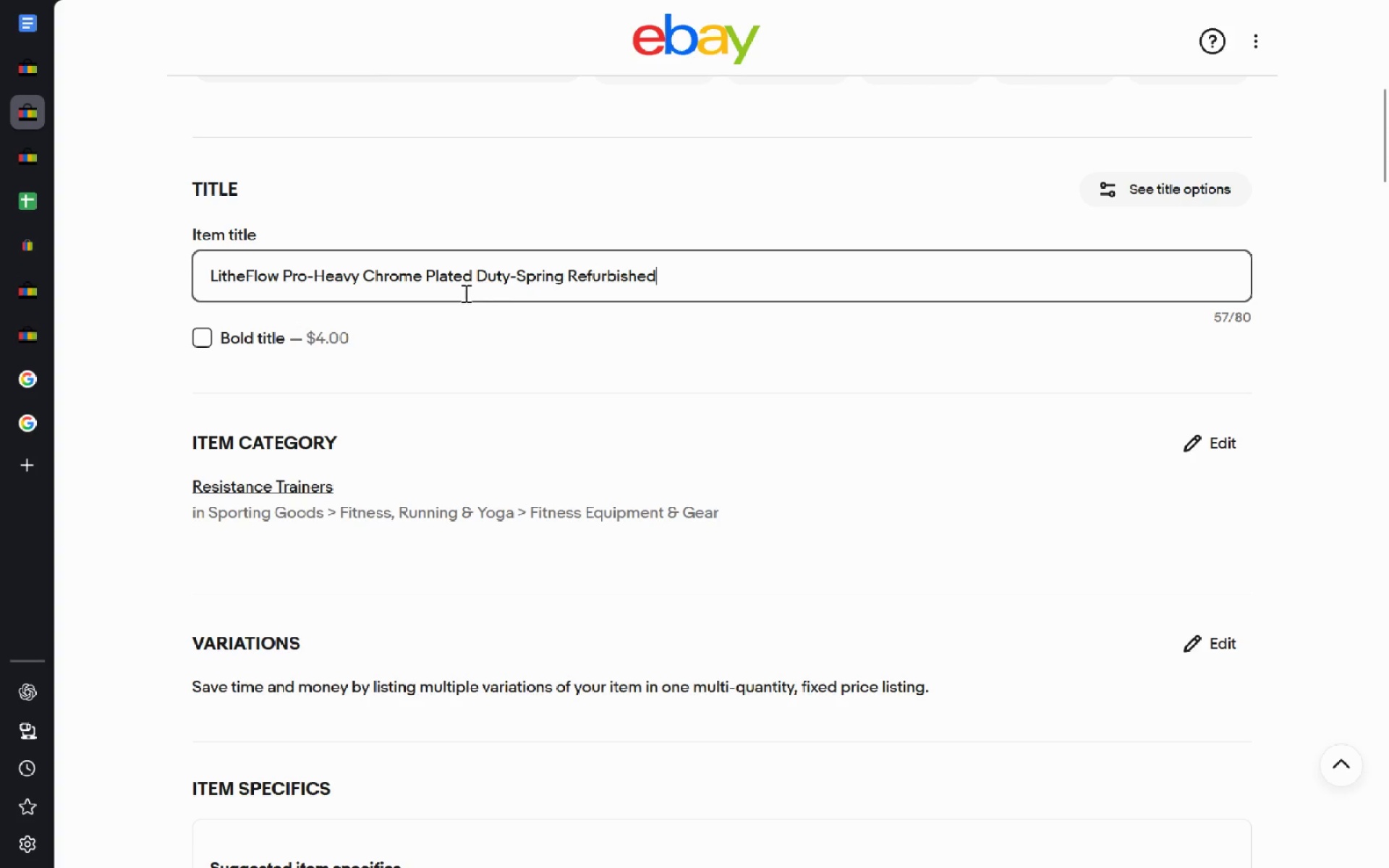 
wait(14.05)
 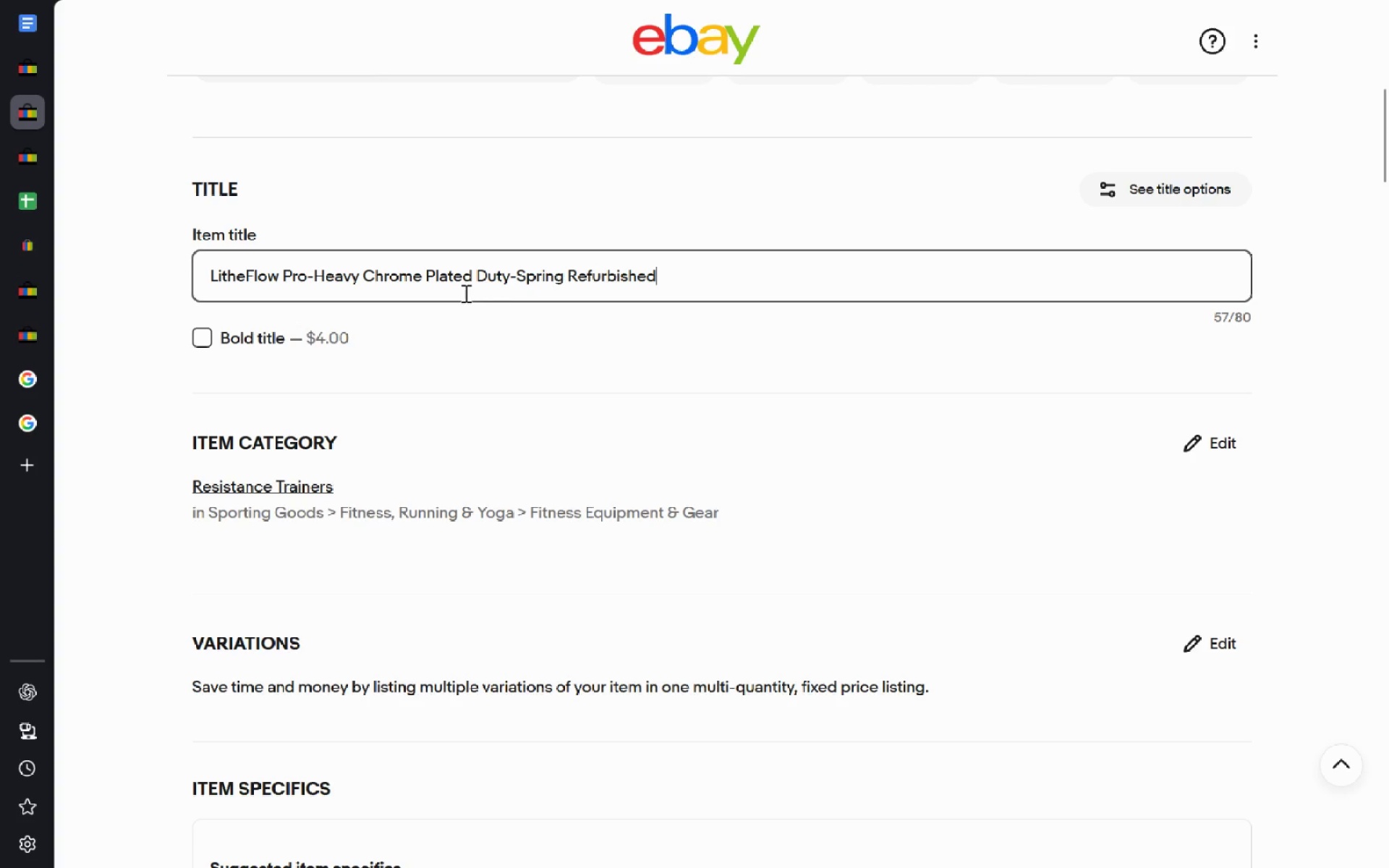 
left_click([203, 663])
 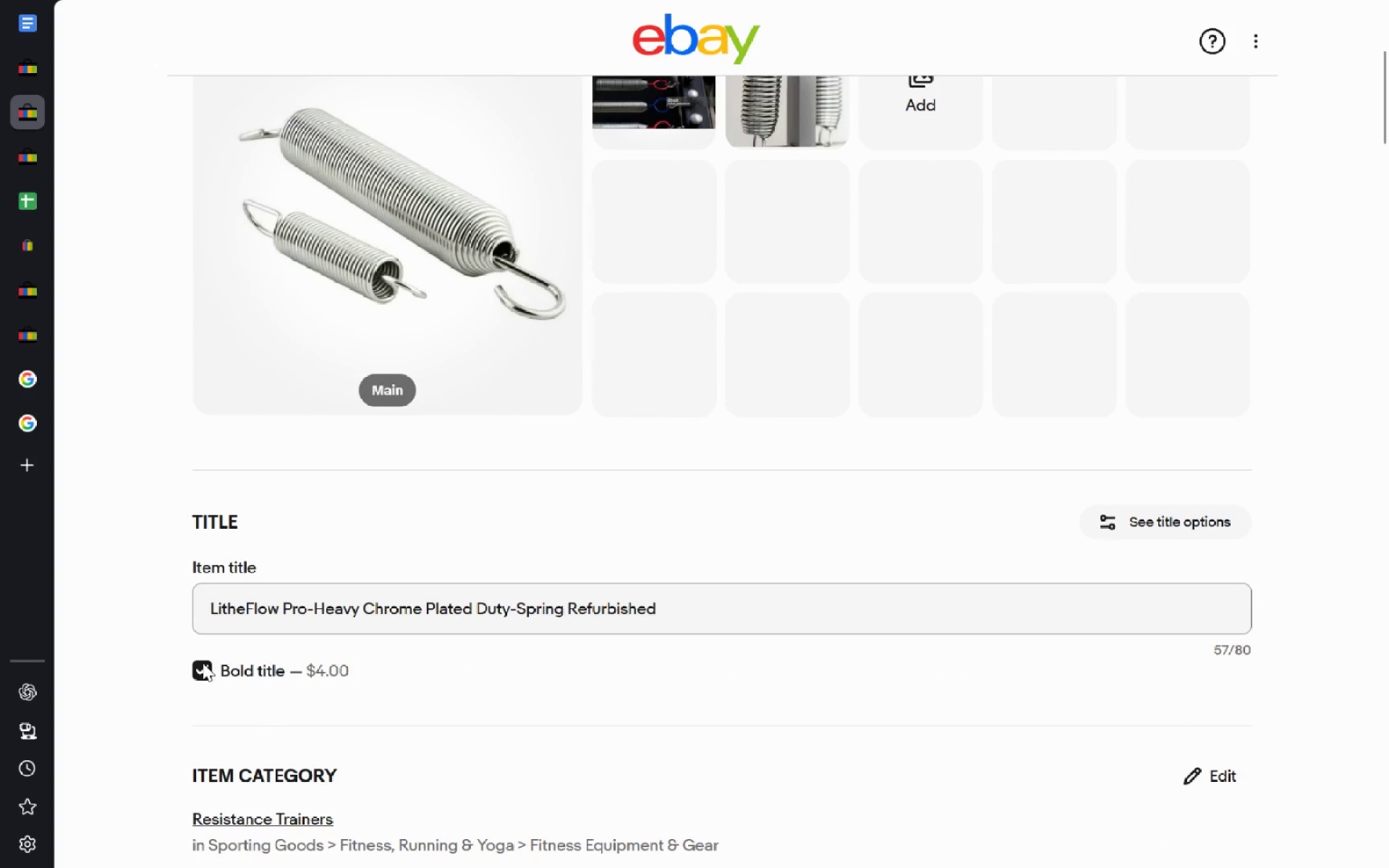 
left_click([203, 663])
 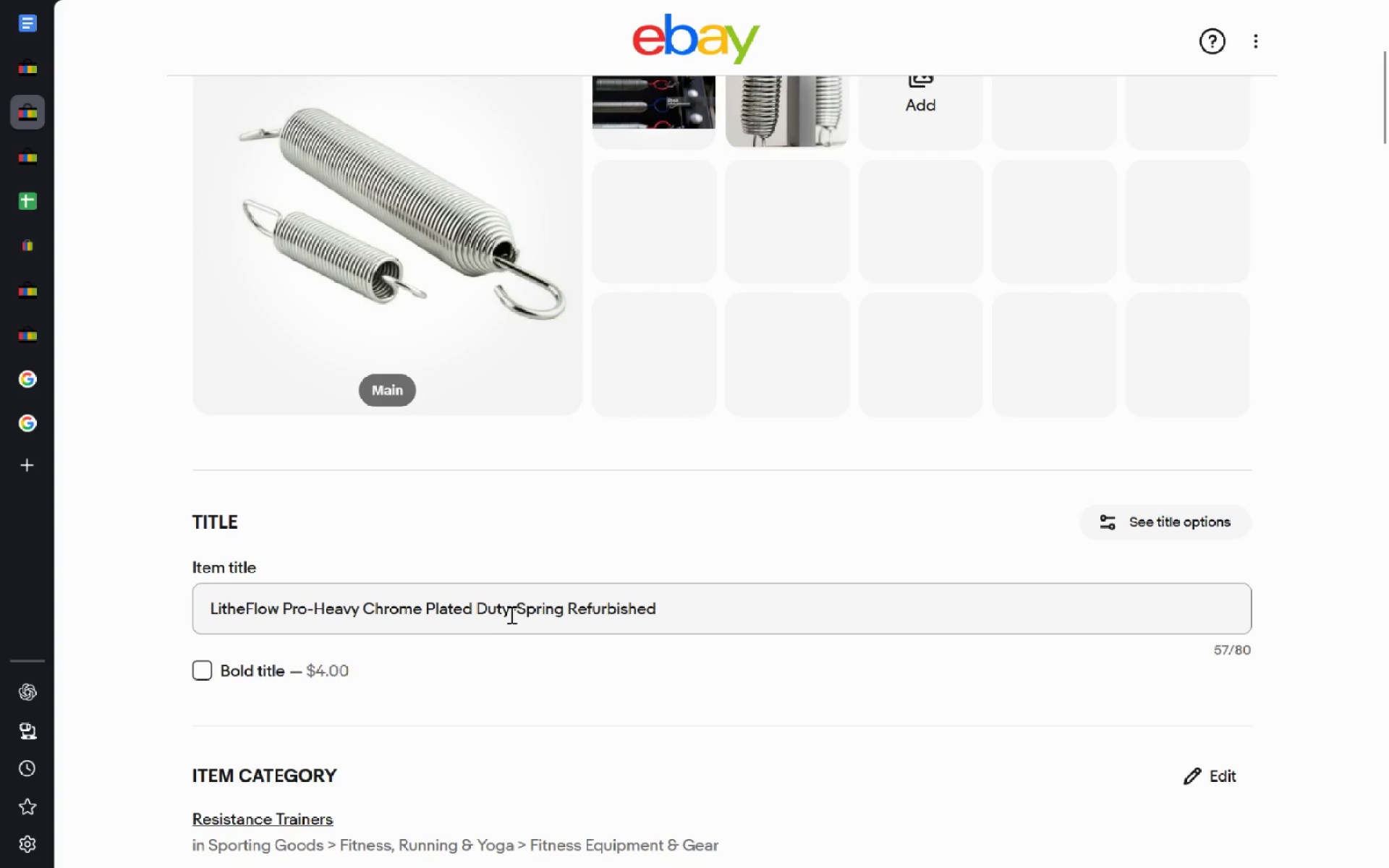 
wait(5.83)
 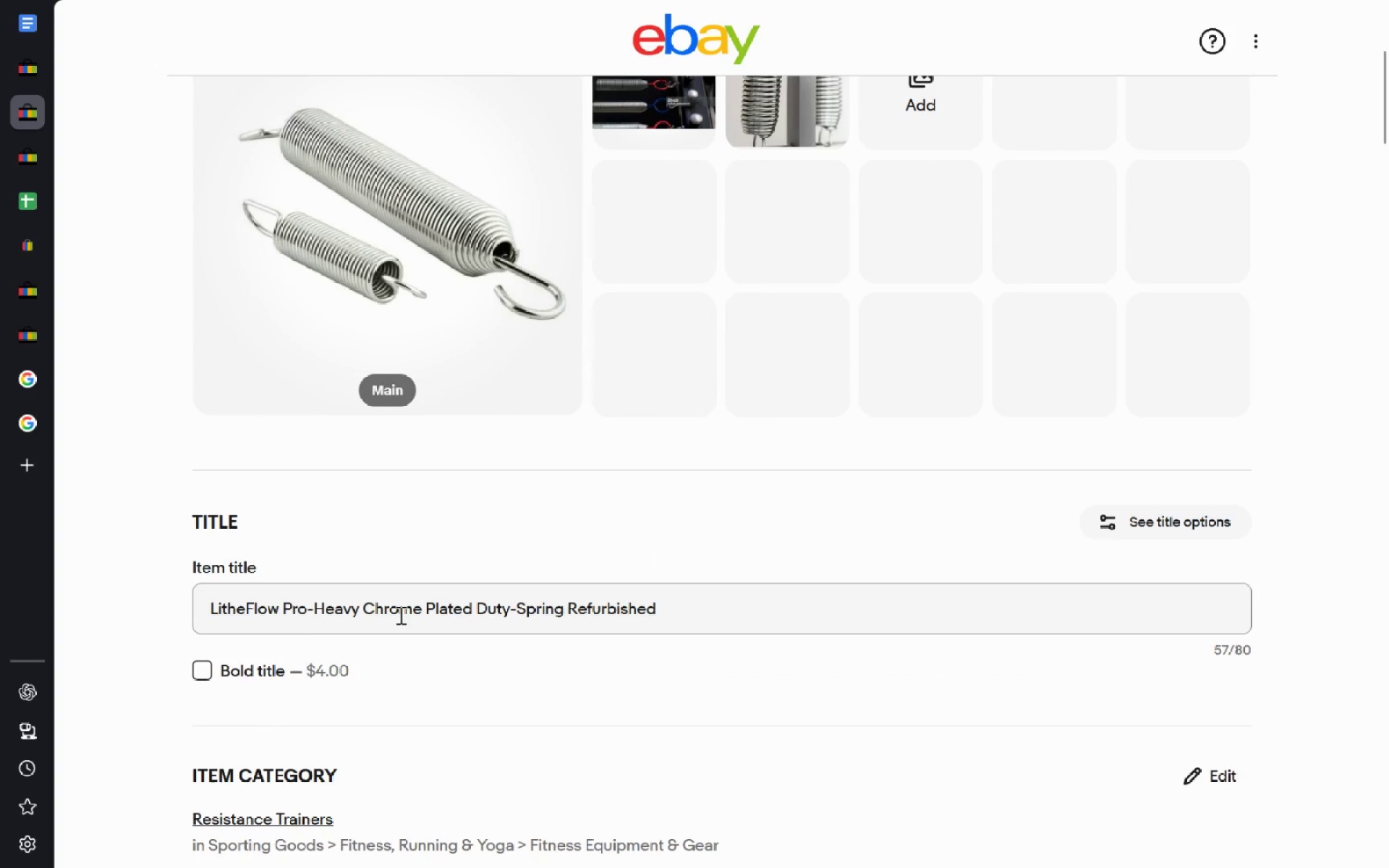 
left_click([570, 610])
 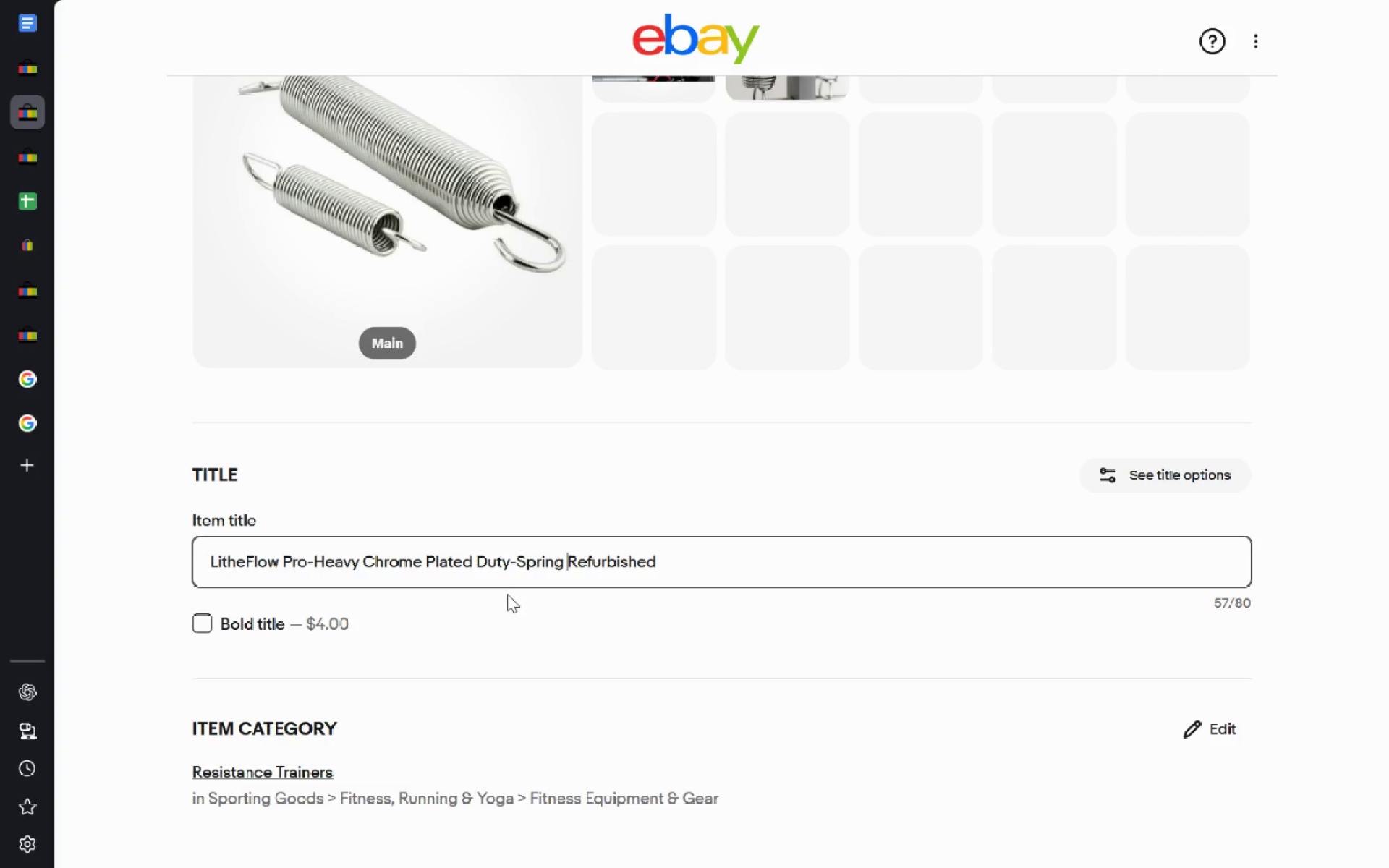 
wait(40.7)
 